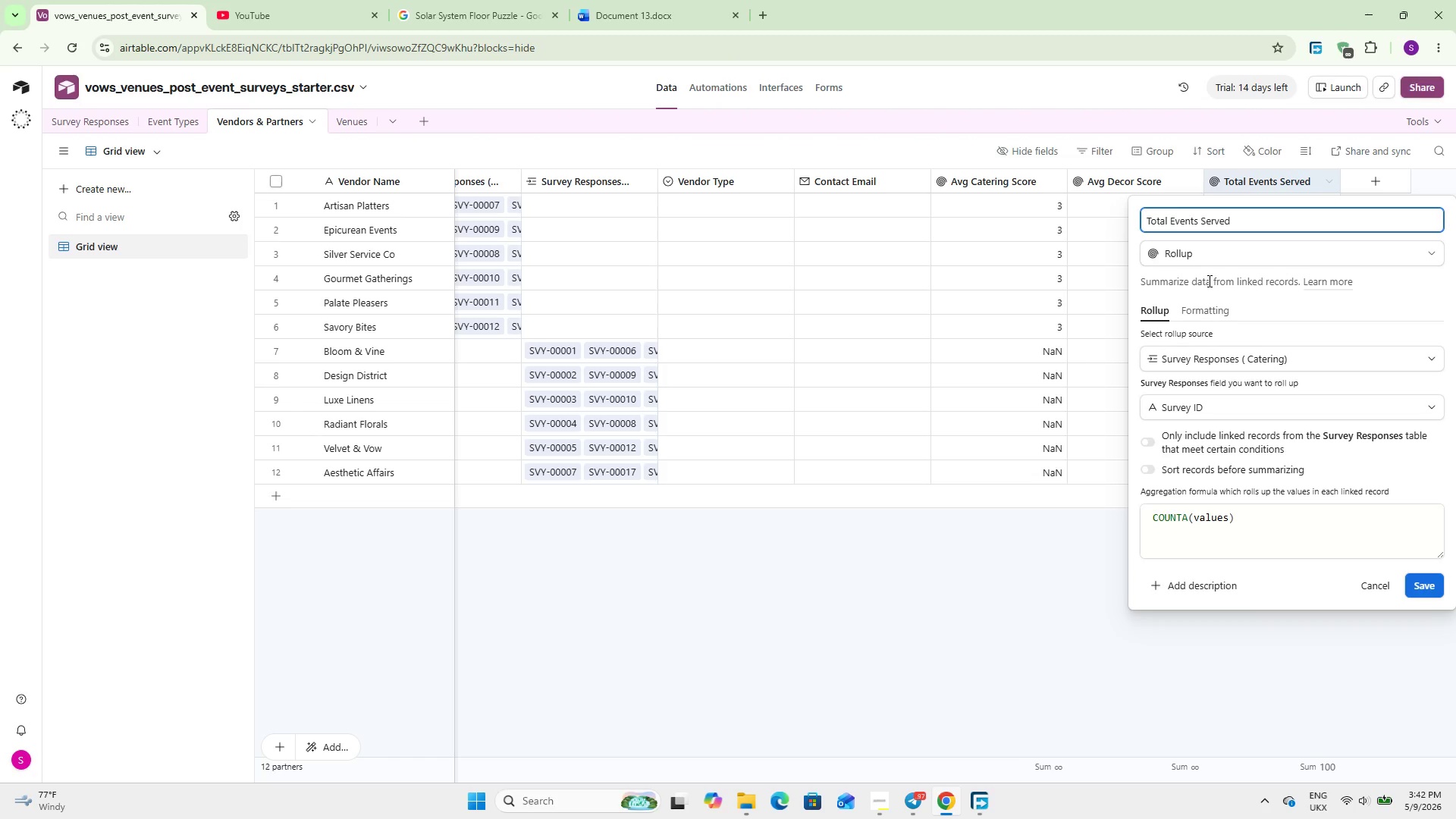 
type( Catering )
 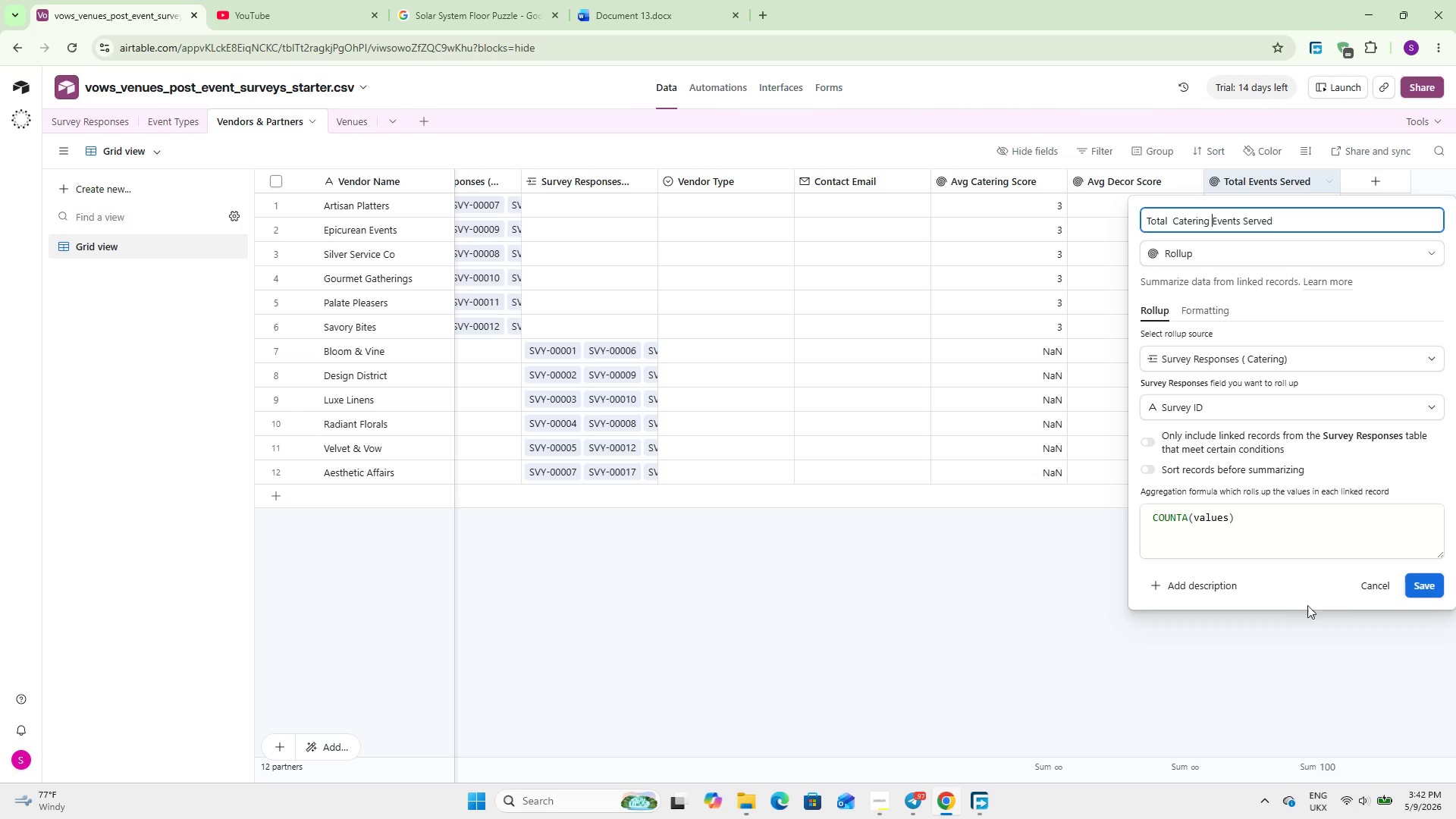 
left_click([1413, 582])
 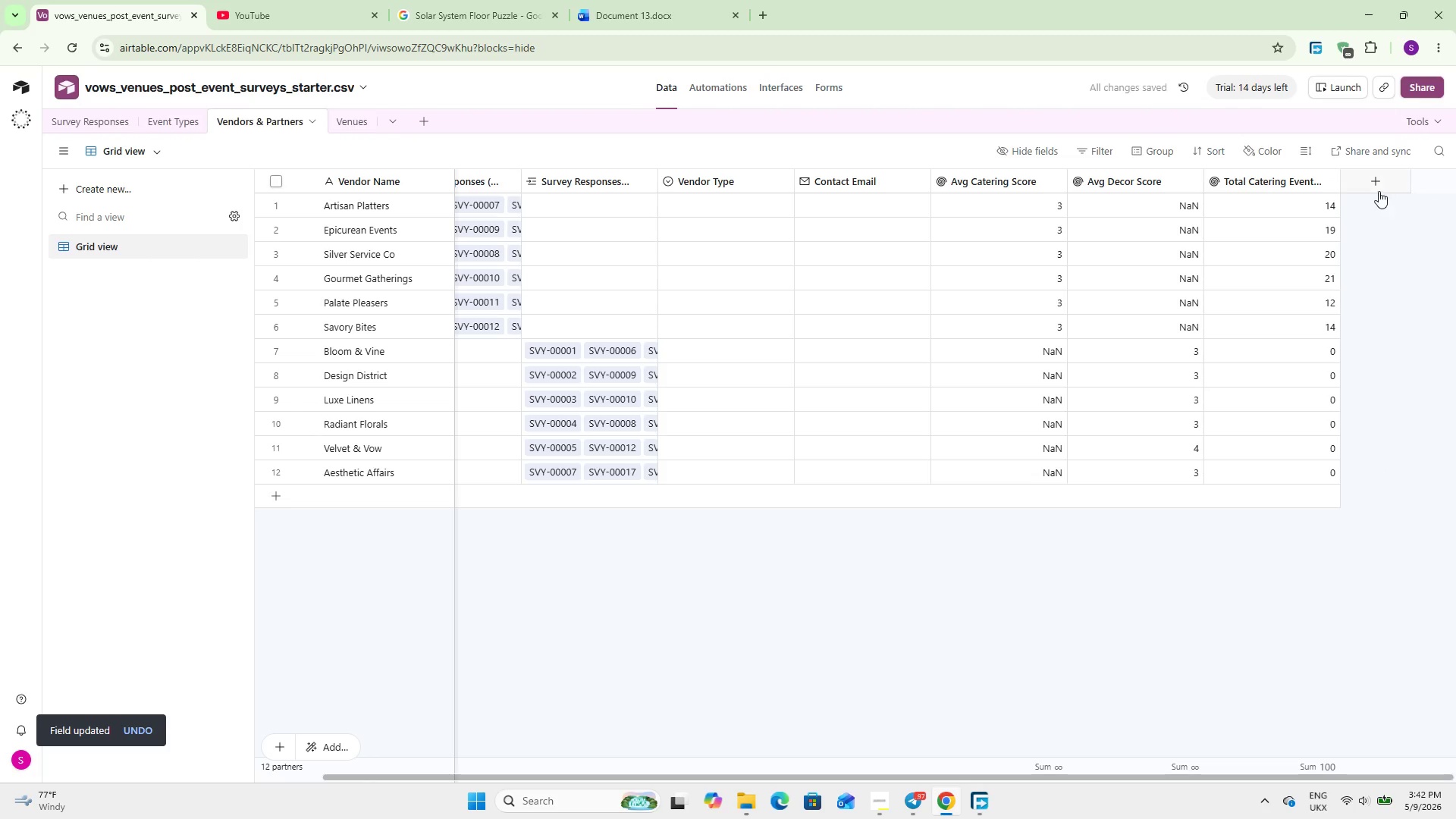 
left_click([1379, 190])
 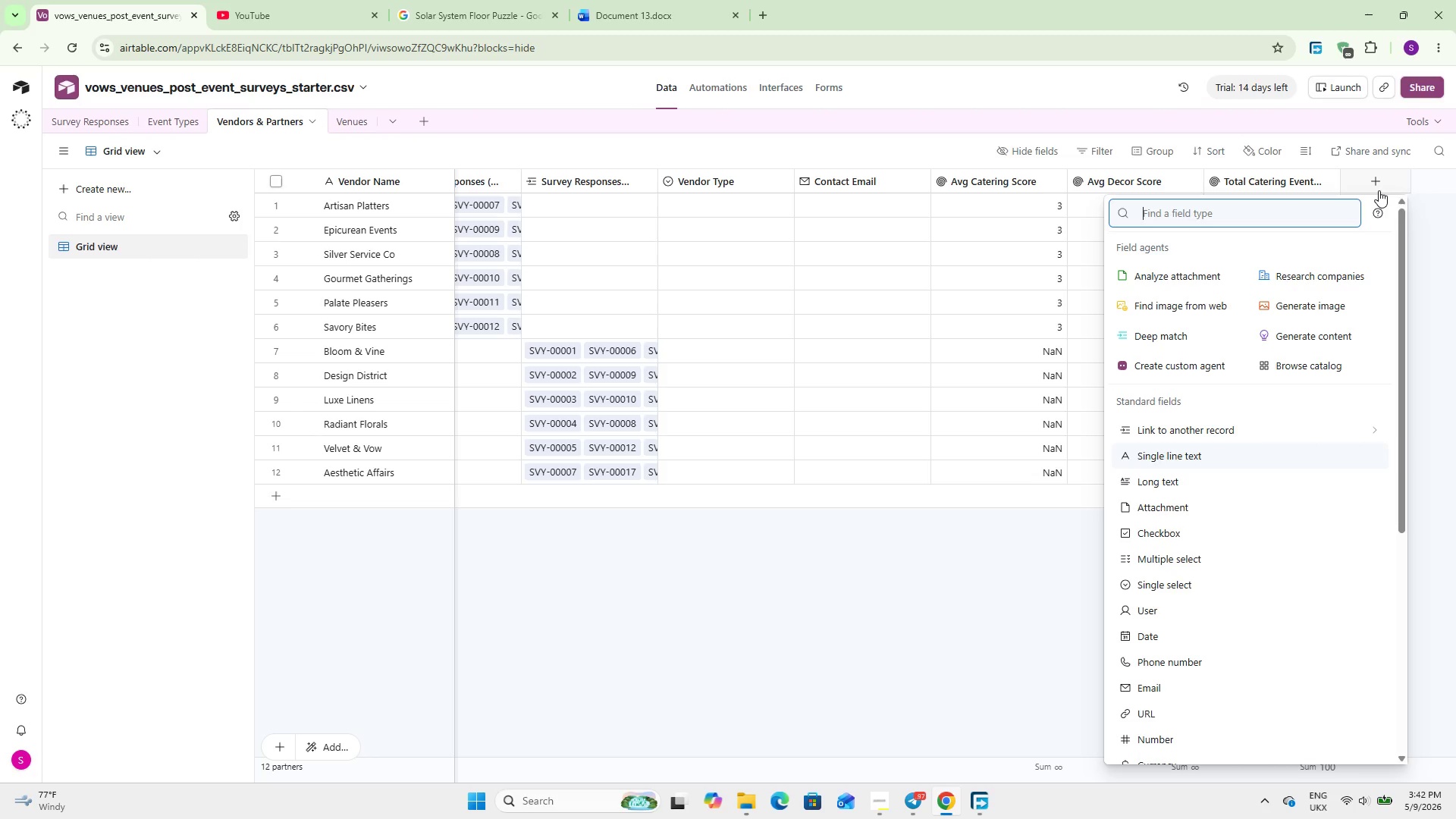 
wait(18.98)
 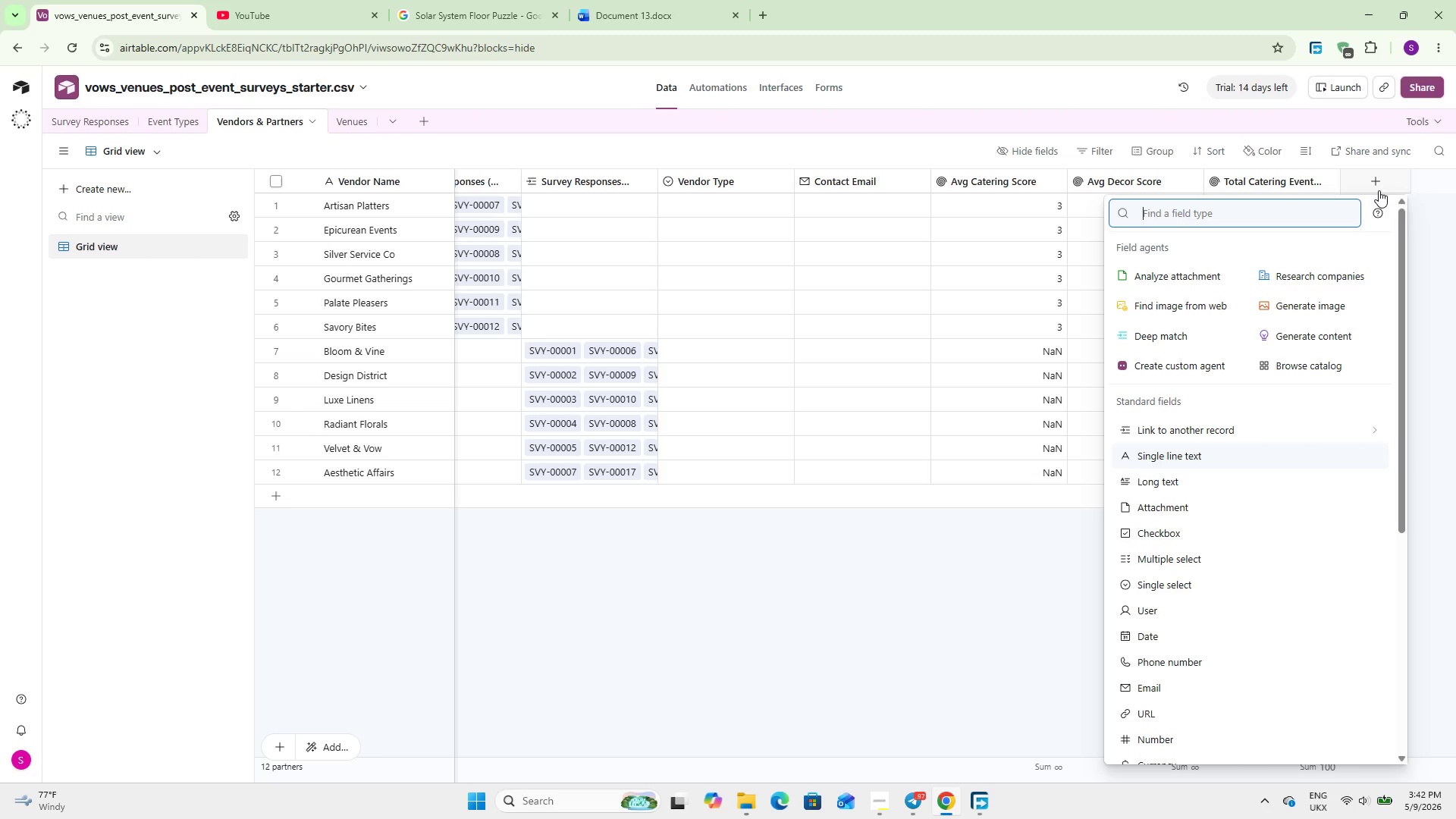 
type(roll)
 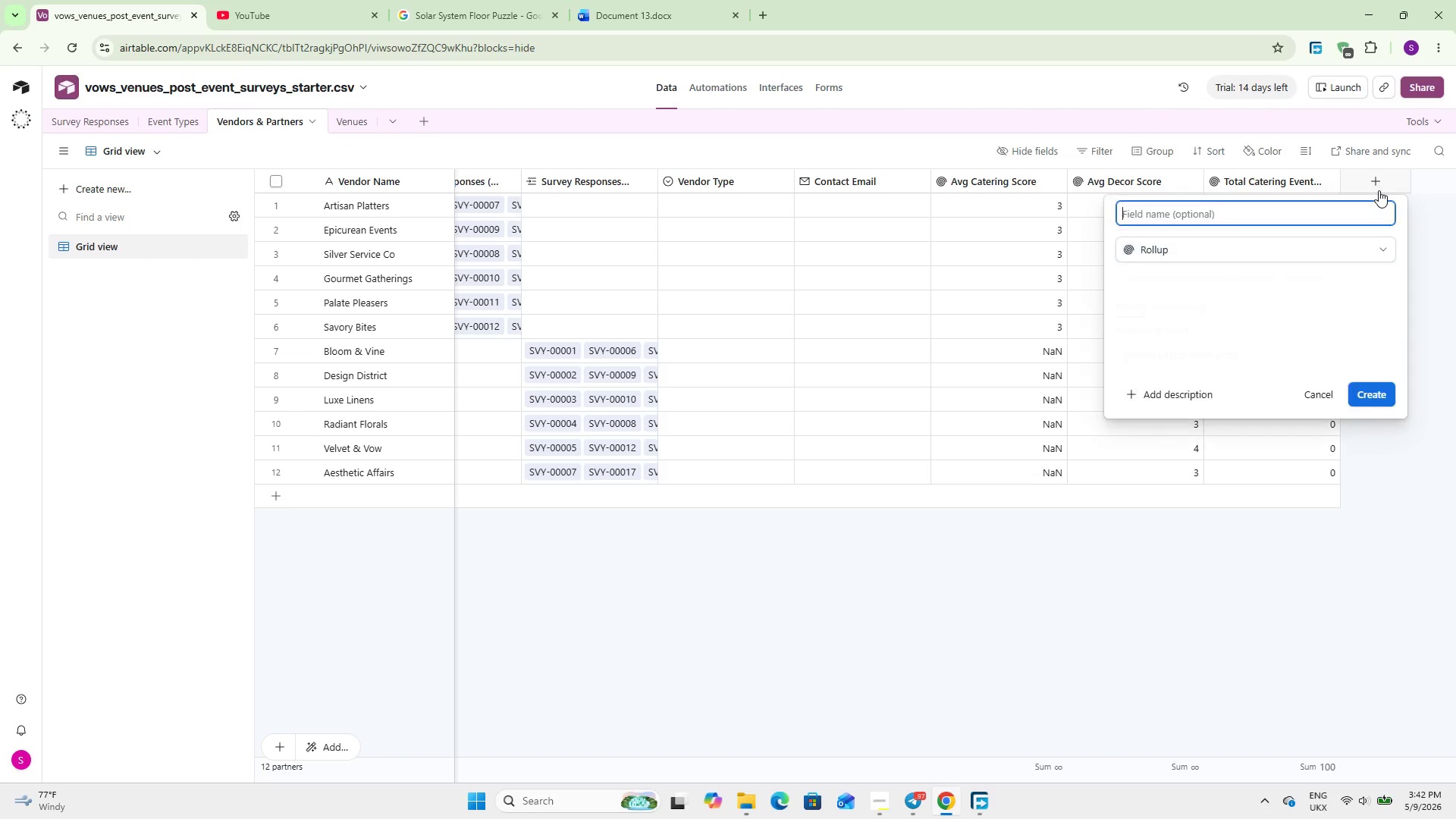 
key(Enter)
 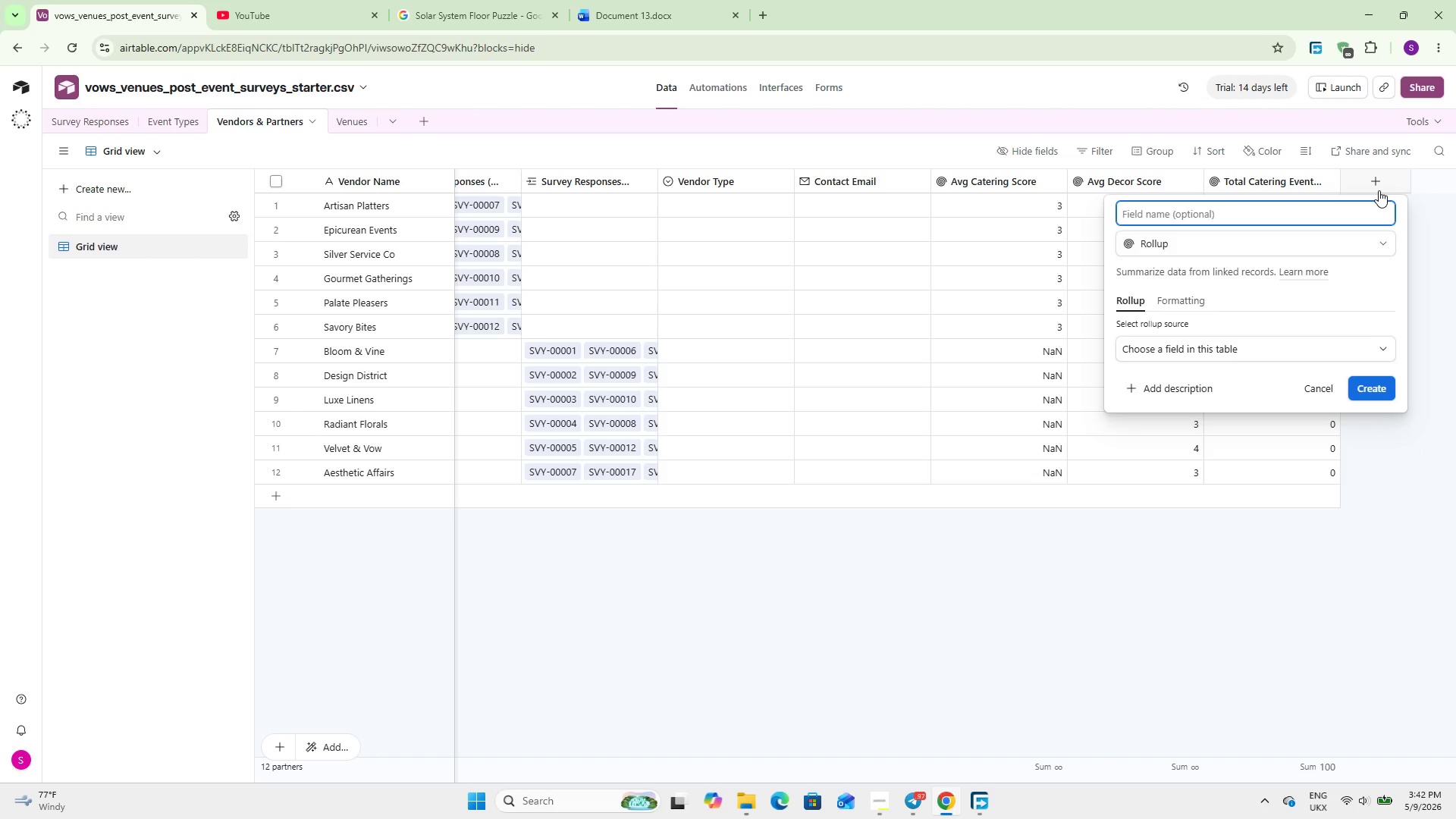 
type(Total Decoring Event)
 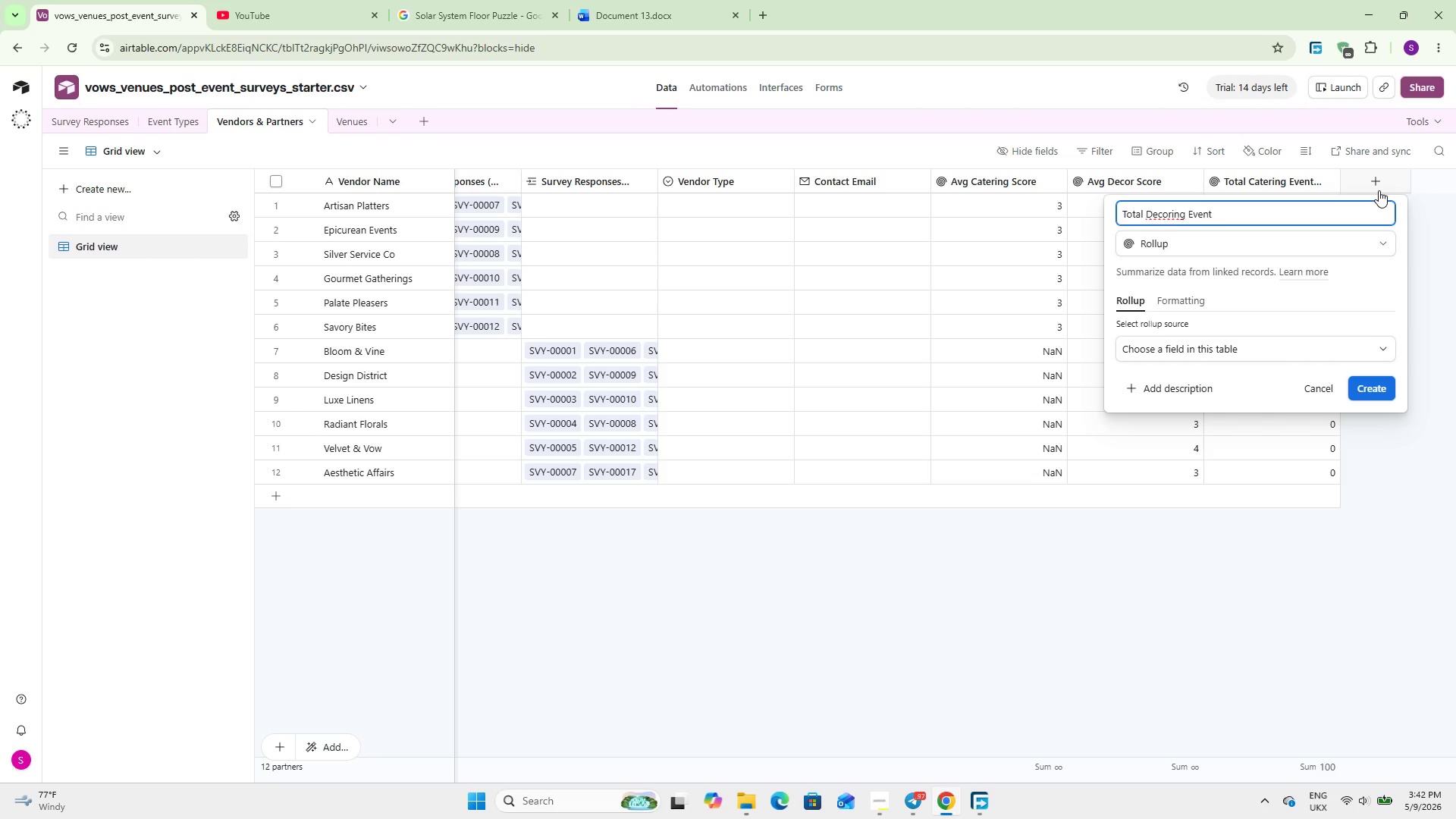 
left_click([1224, 350])
 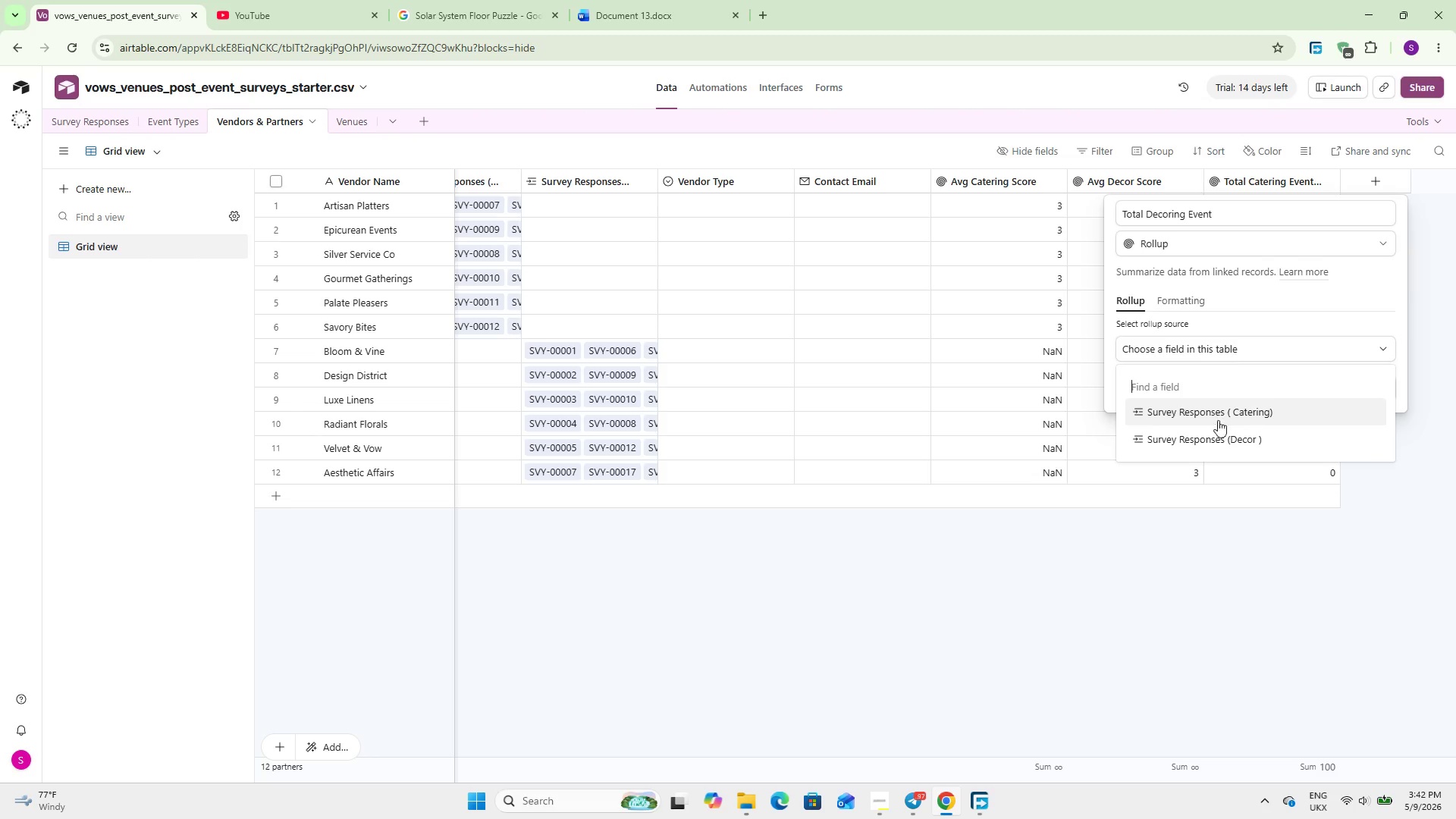 
left_click([1218, 430])
 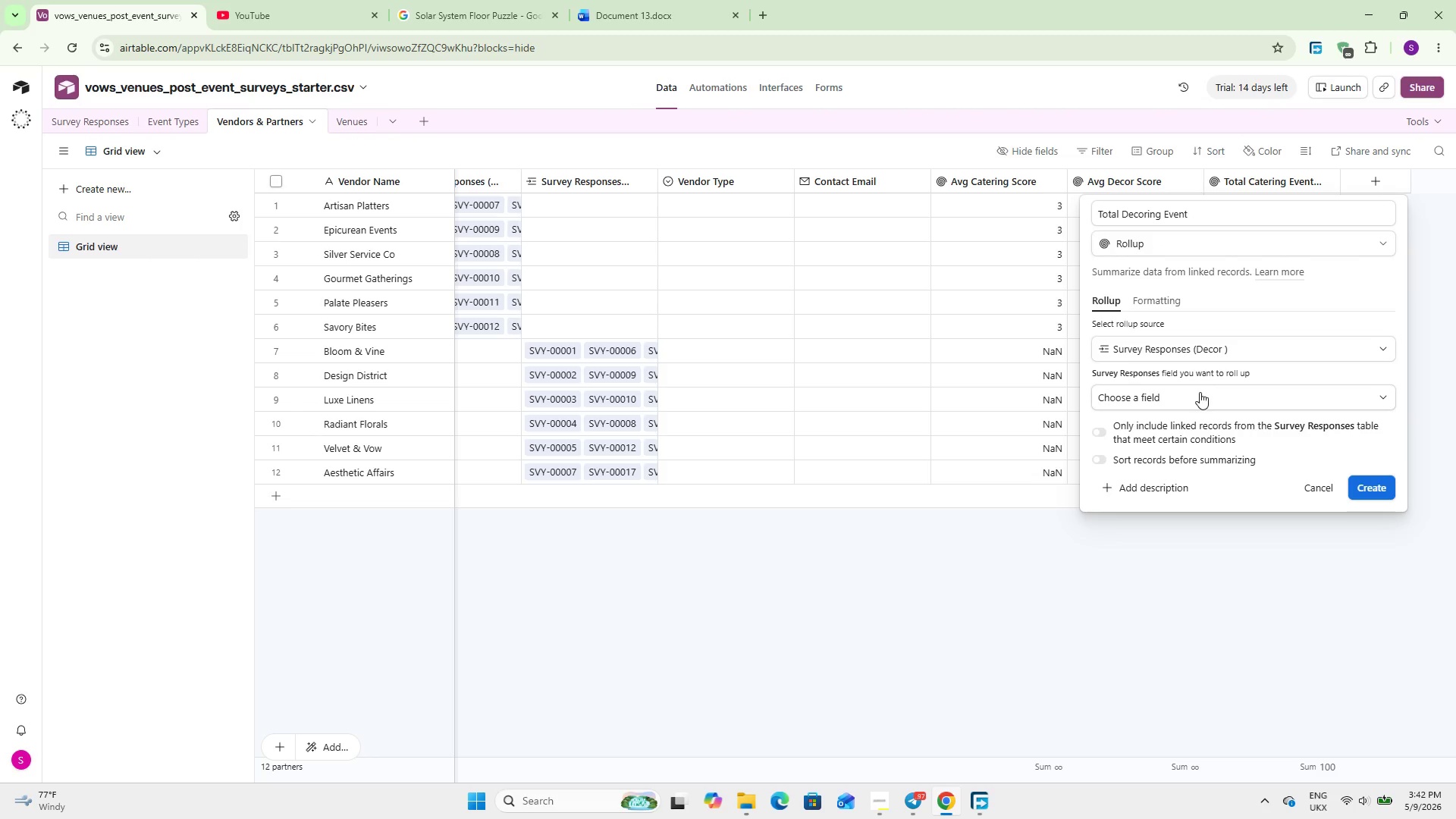 
left_click([1200, 392])
 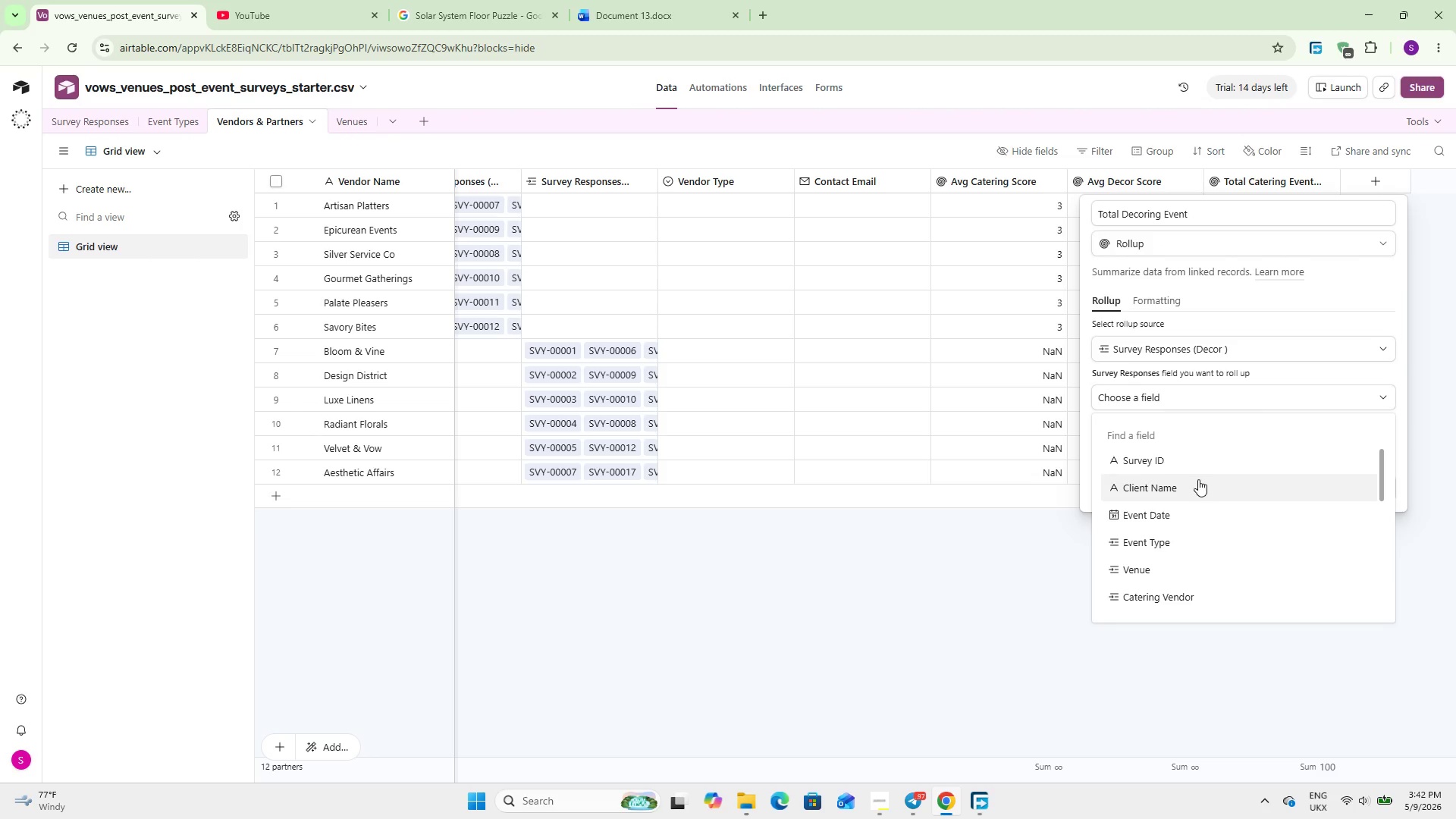 
left_click([1189, 459])
 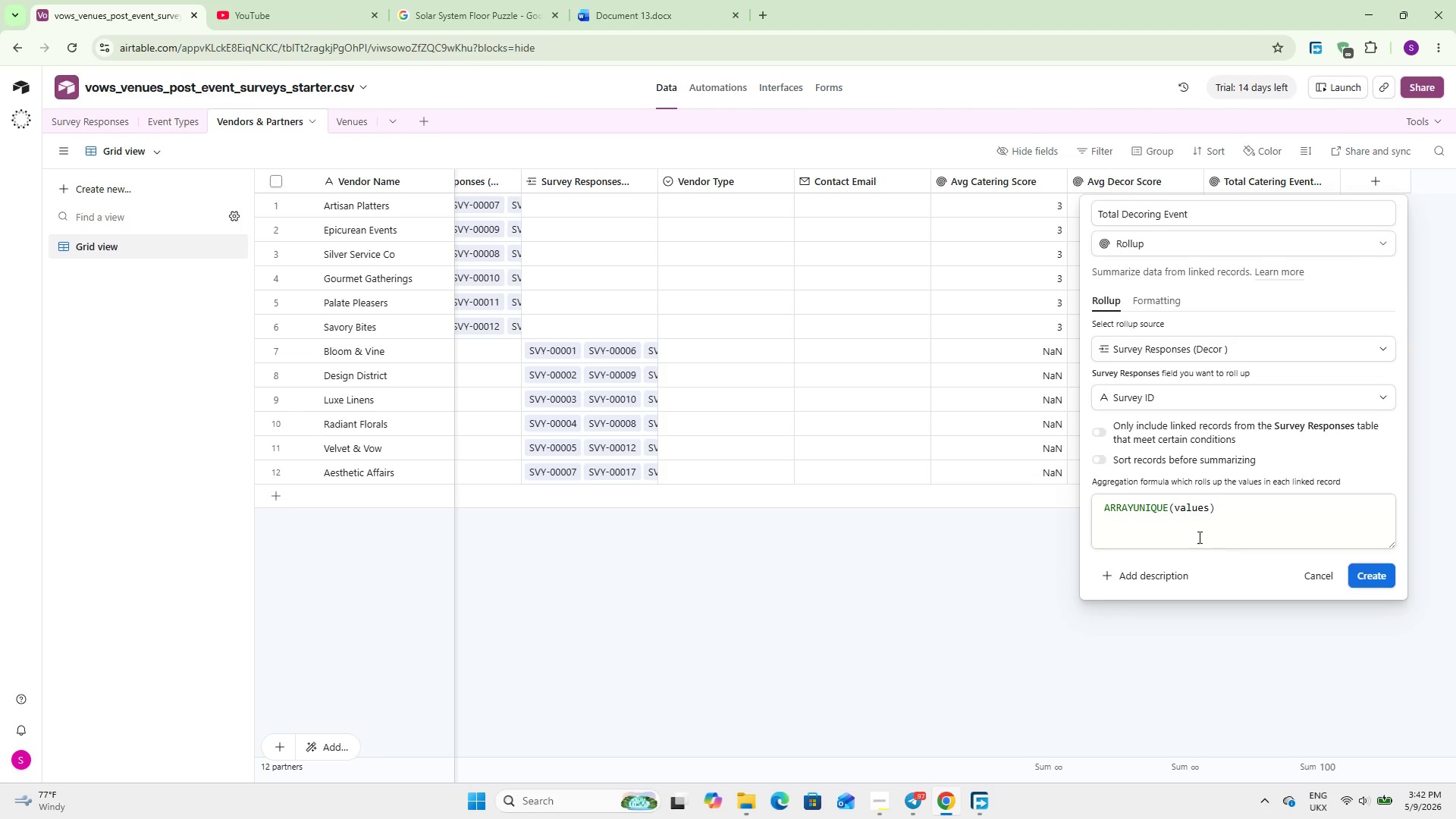 
double_click([1208, 507])
 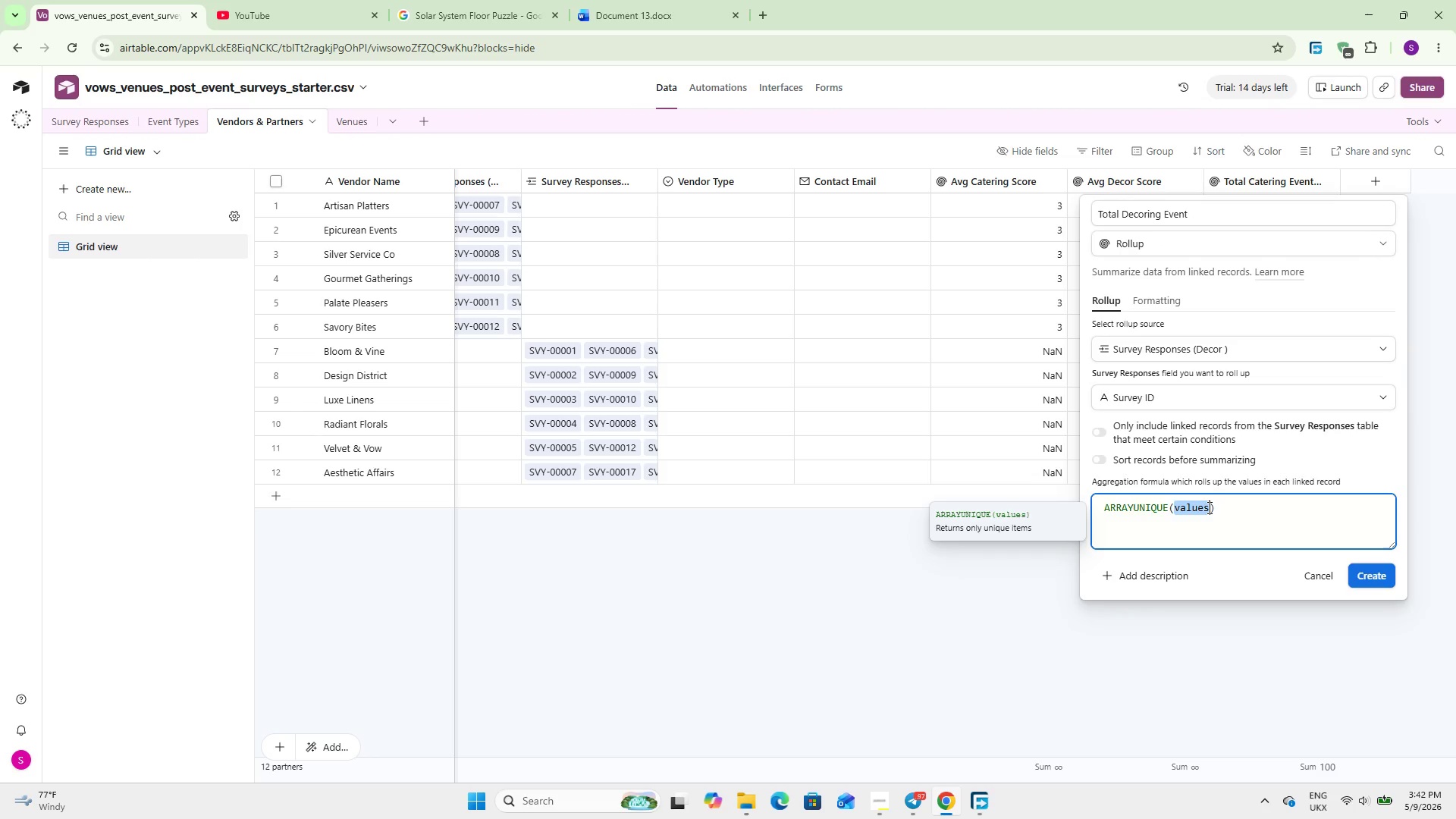 
triple_click([1208, 507])
 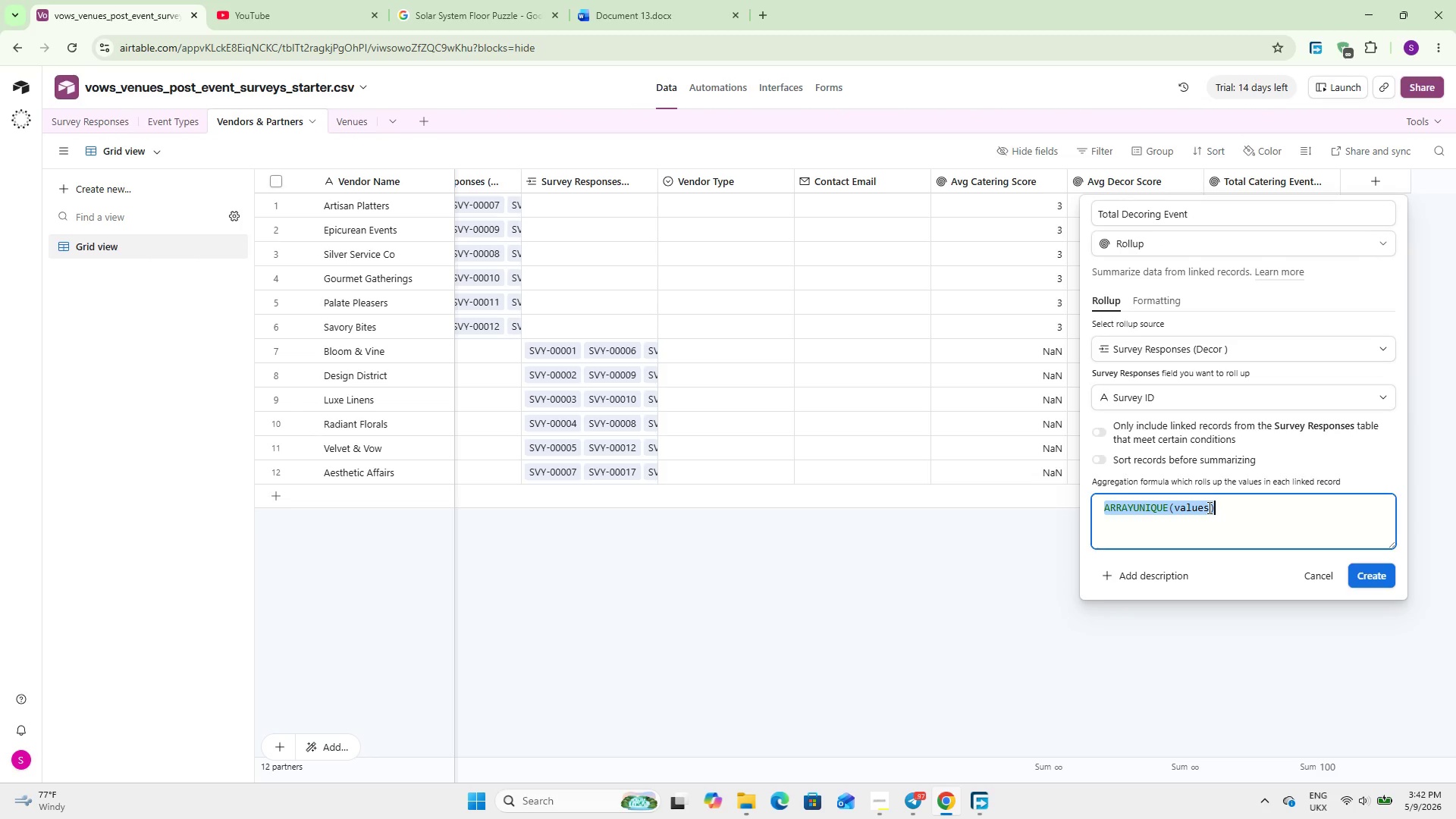 
type(COUNTA)
 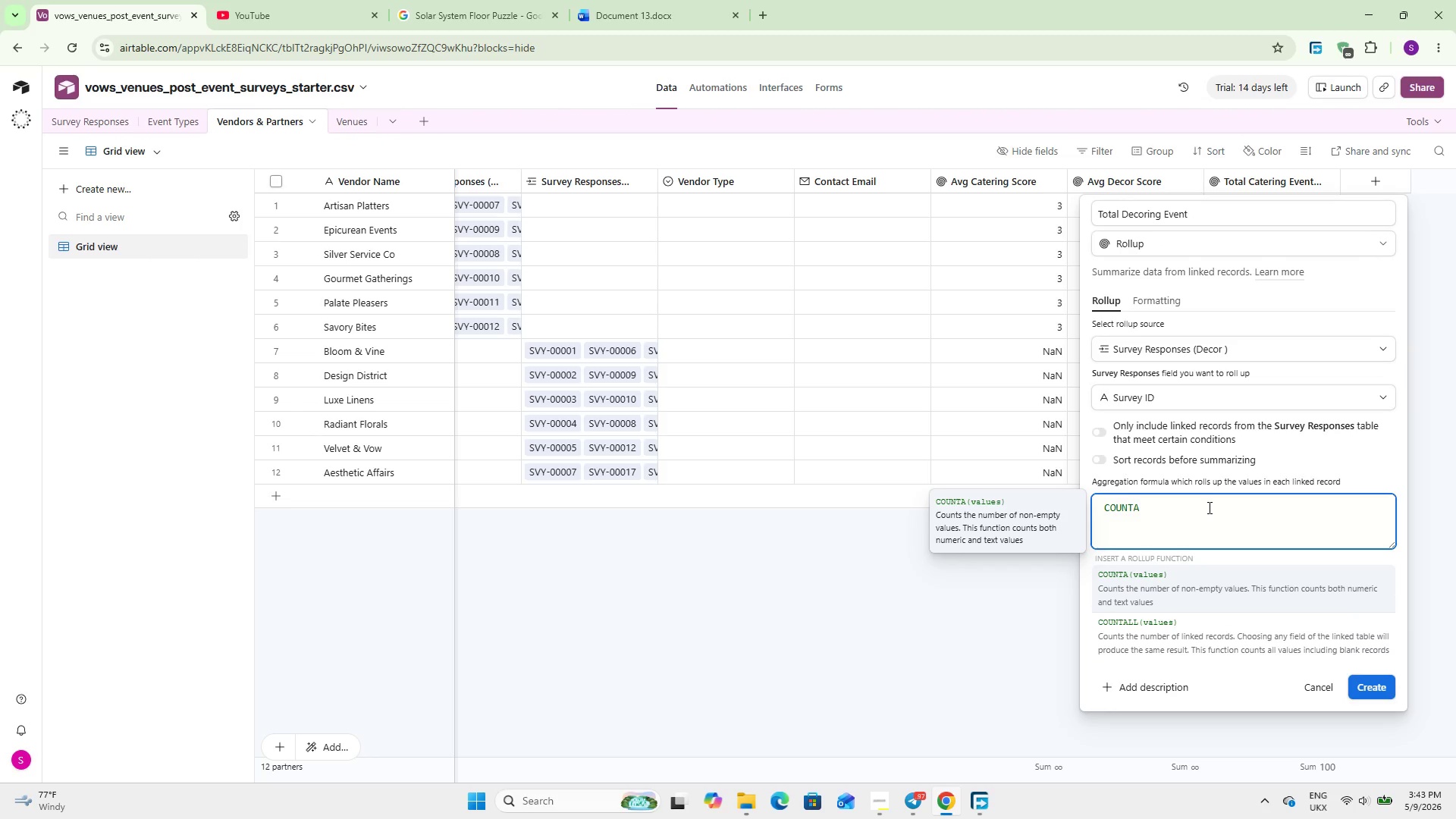 
key(Enter)
 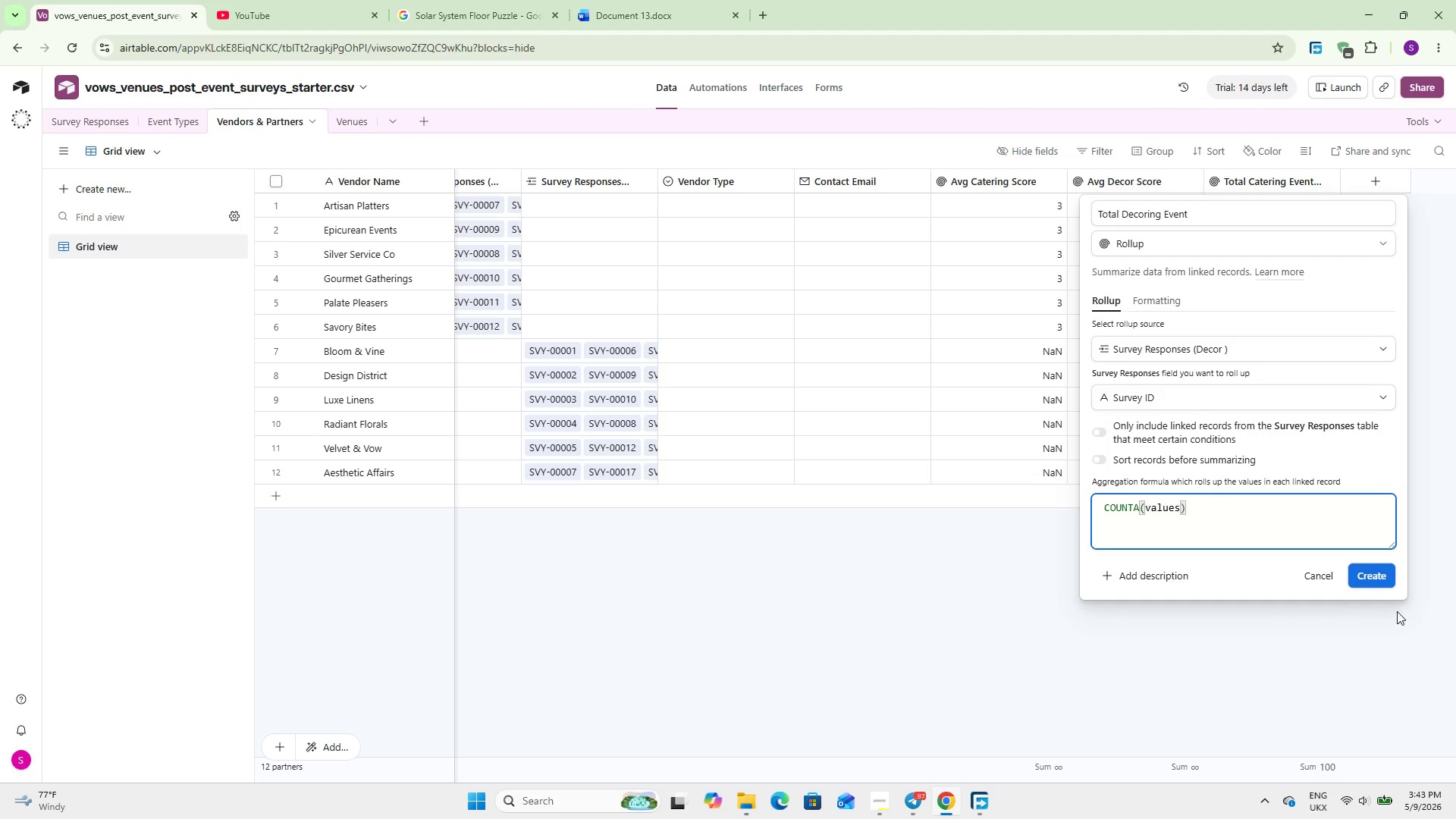 
left_click([1383, 574])
 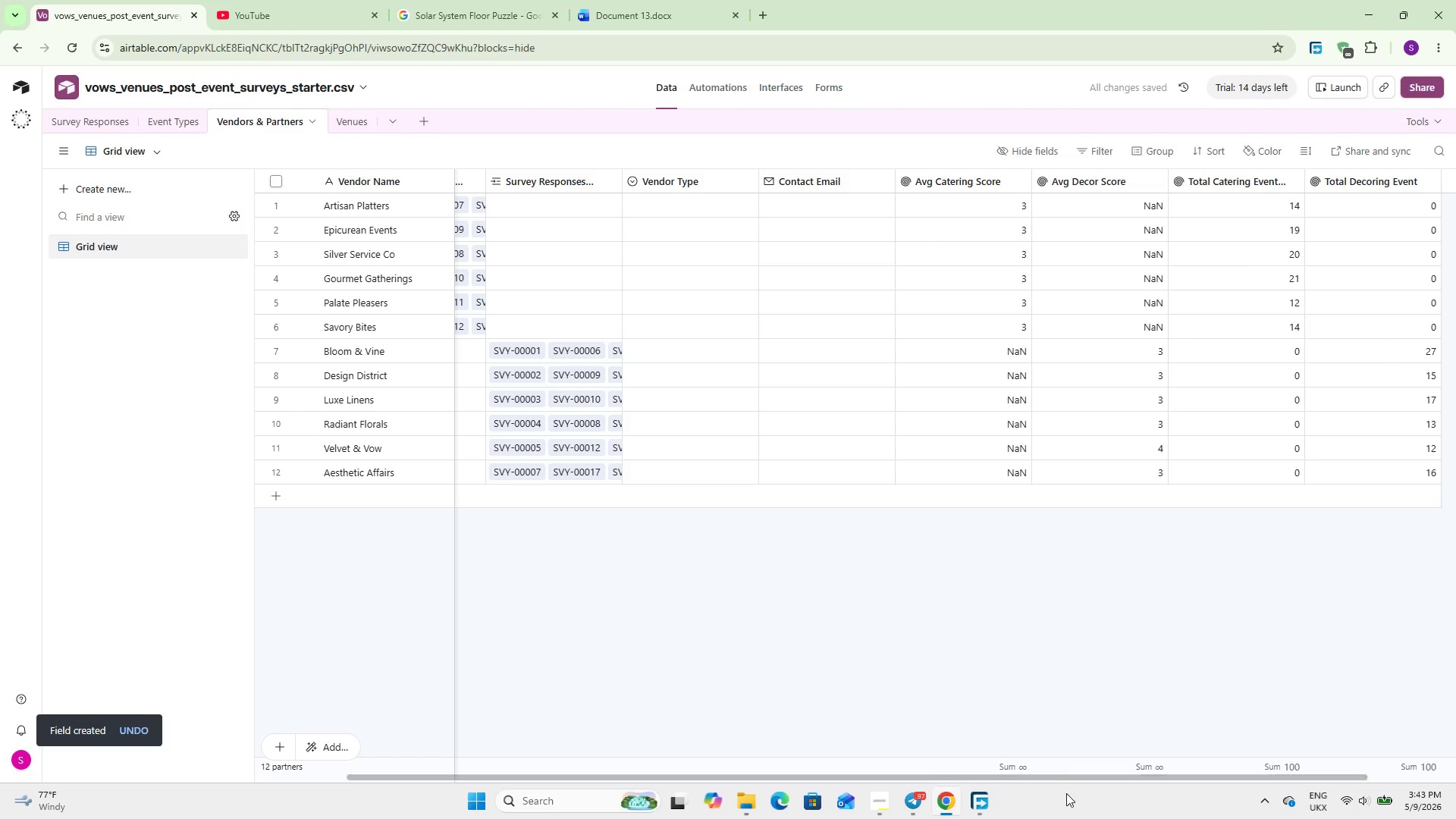 
left_click_drag(start_coordinate=[1061, 776], to_coordinate=[1187, 784])
 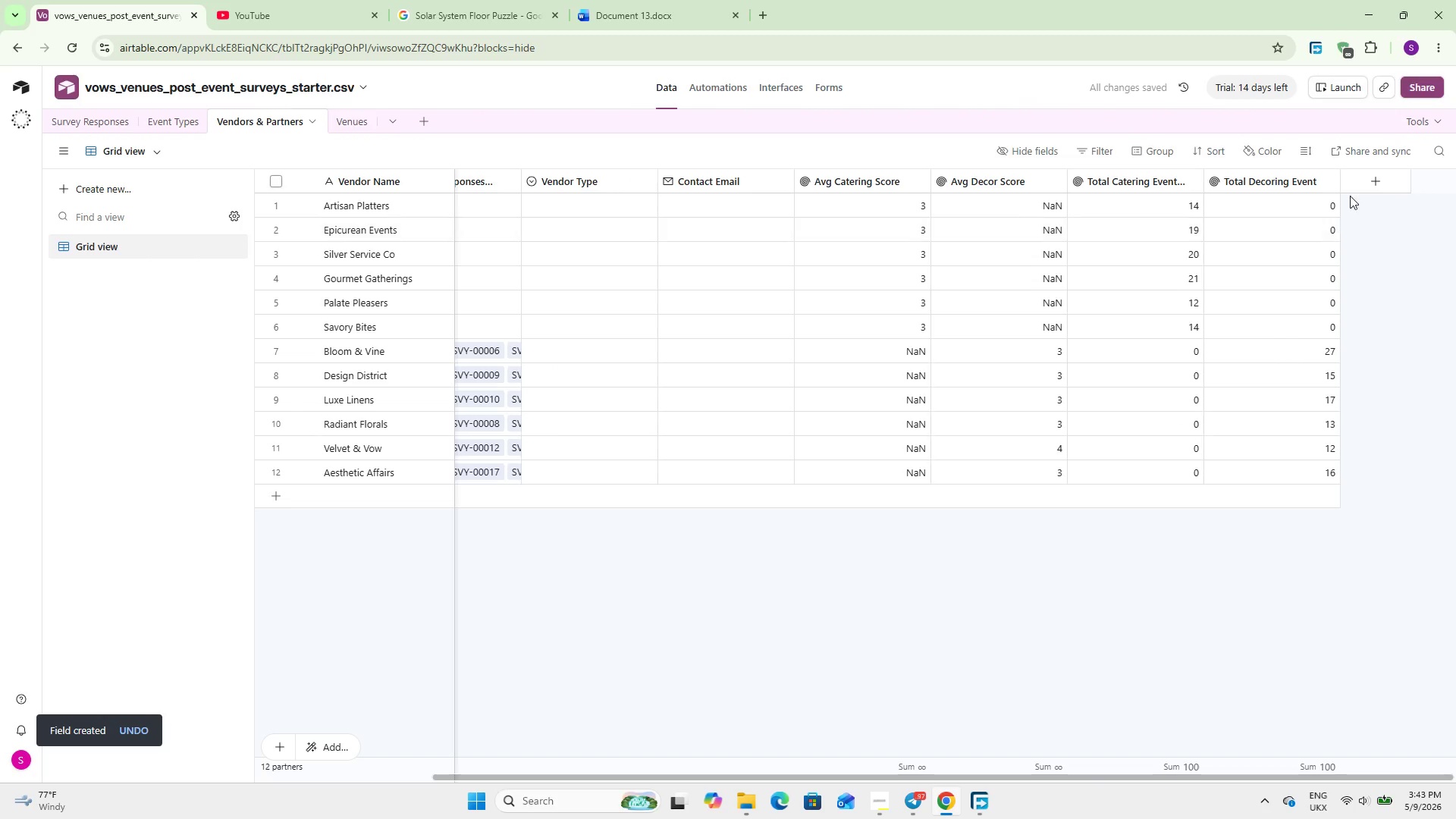 
left_click([1360, 184])
 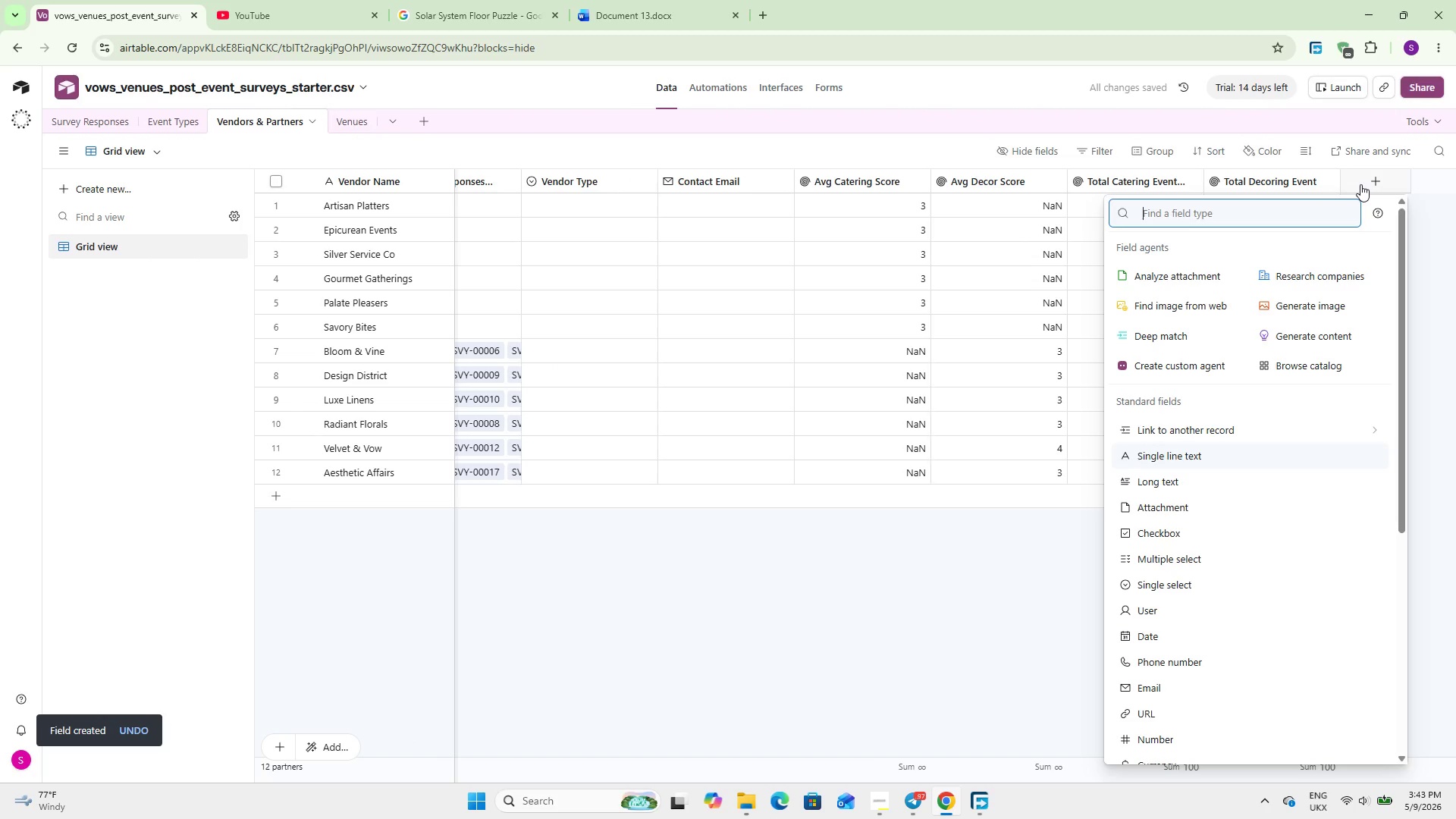 
type(for)
 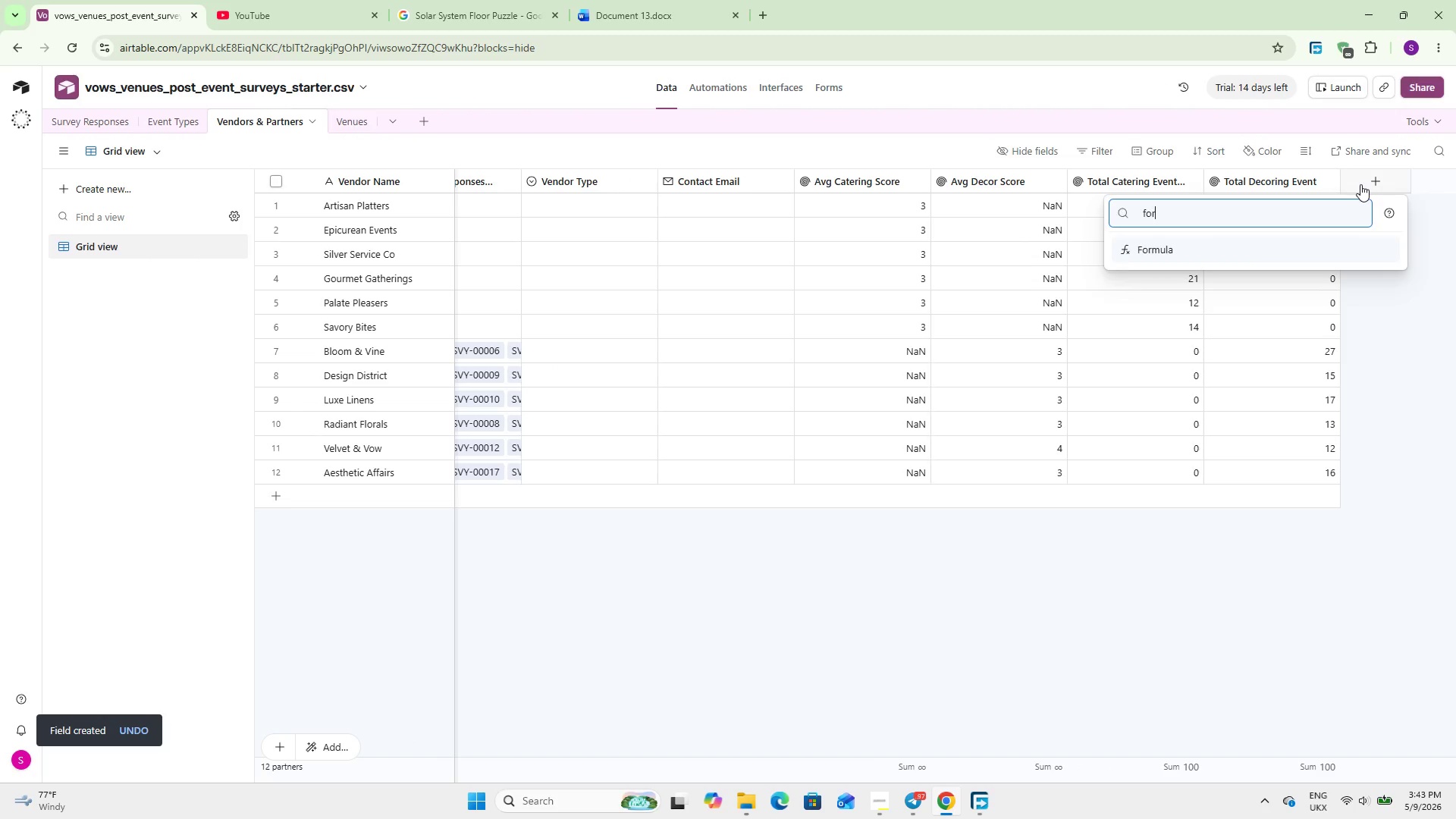 
key(Enter)
 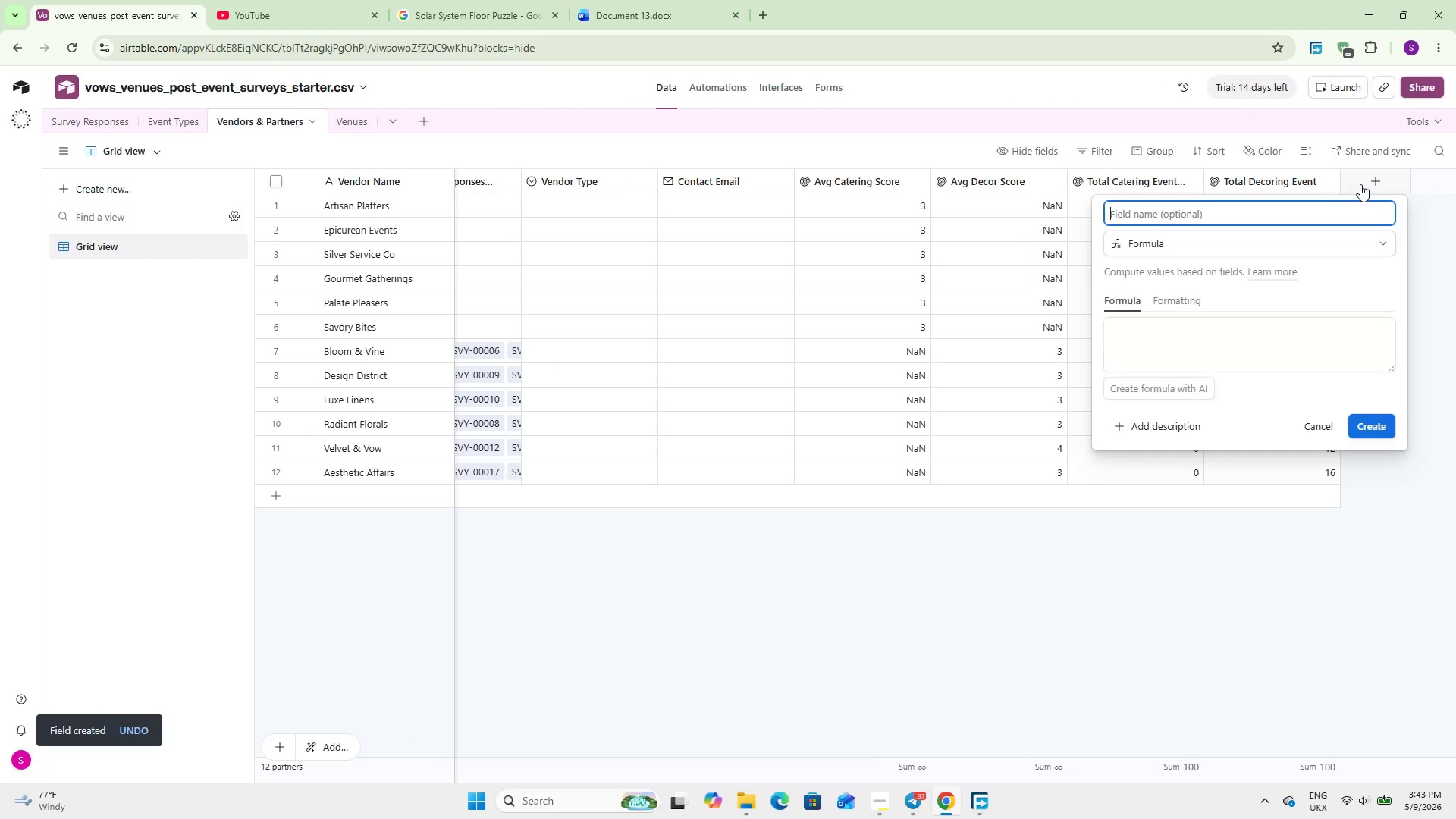 
type(Total Events Count)
 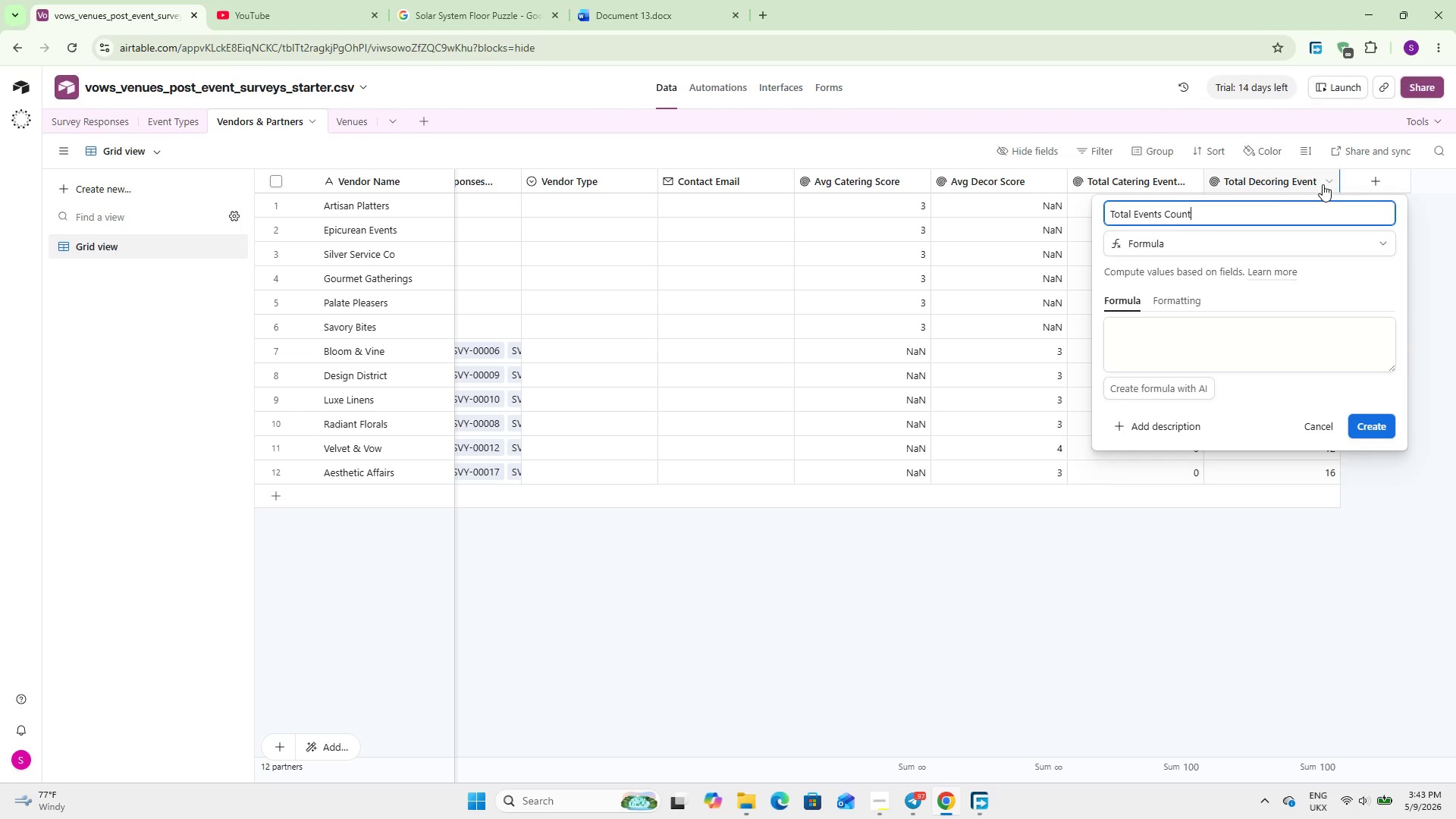 
left_click([1150, 337])
 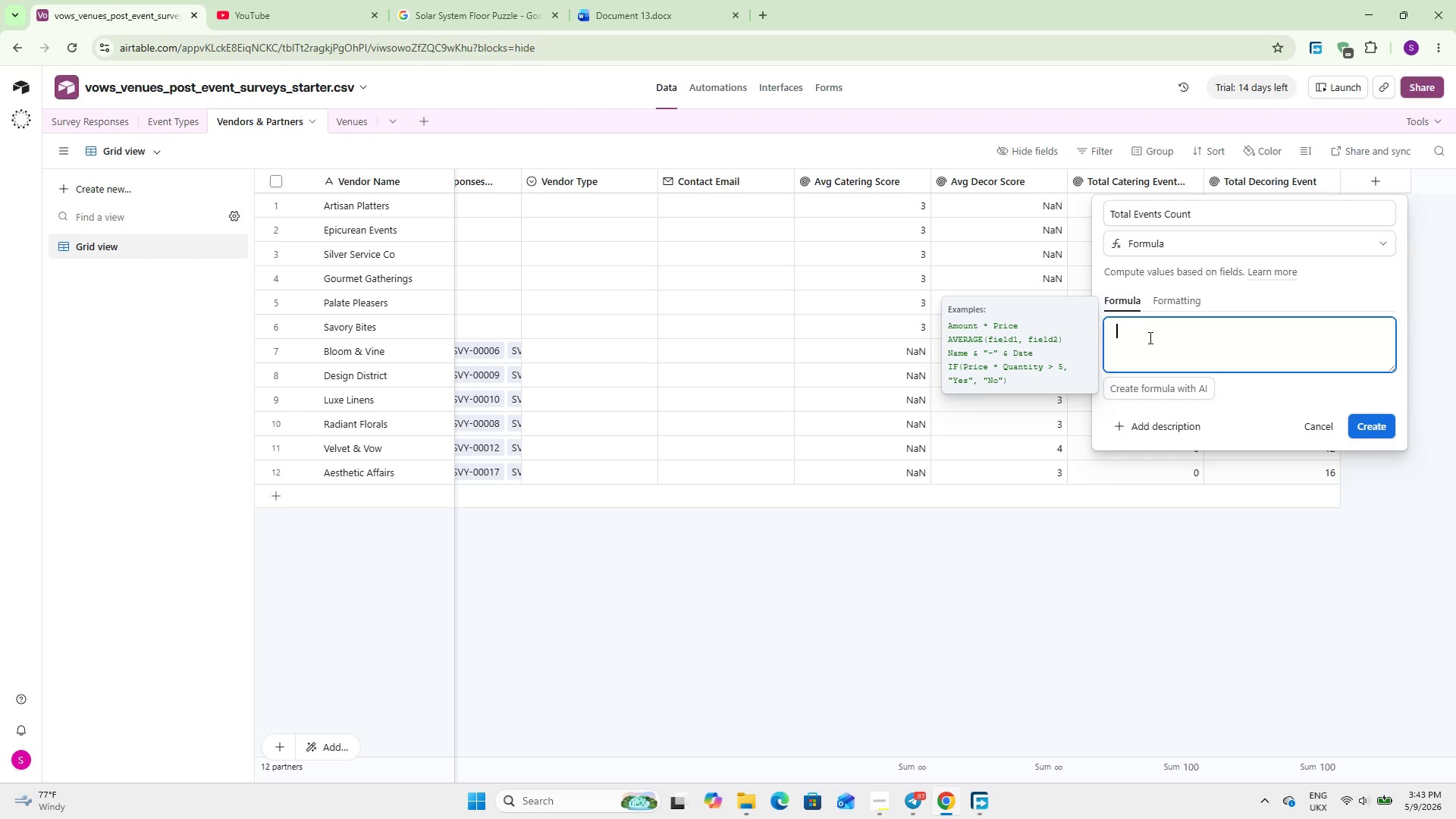 
key(Shift+T)
 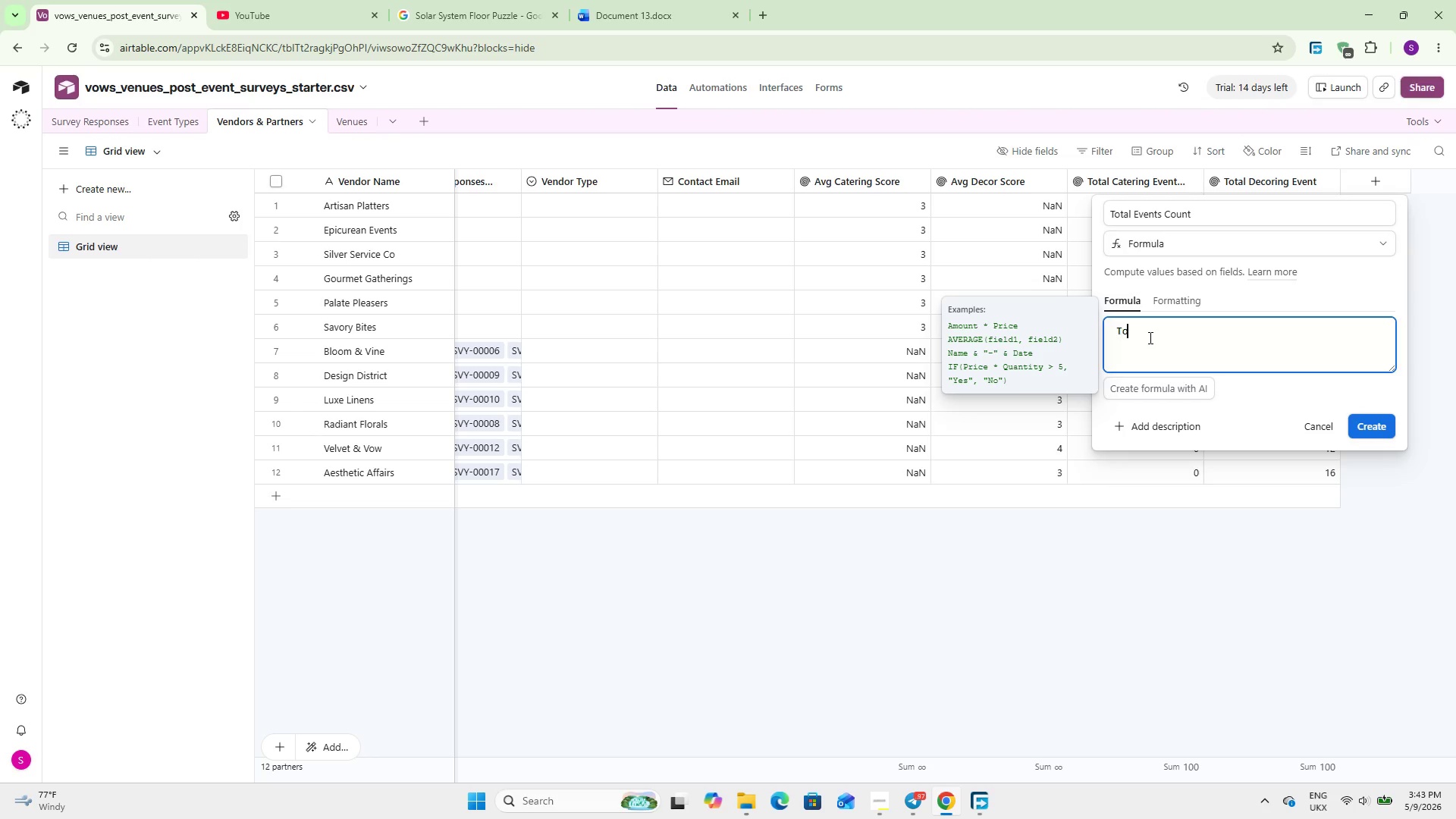 
scroll: coordinate [1149, 337], scroll_direction: up, amount: 1.0
 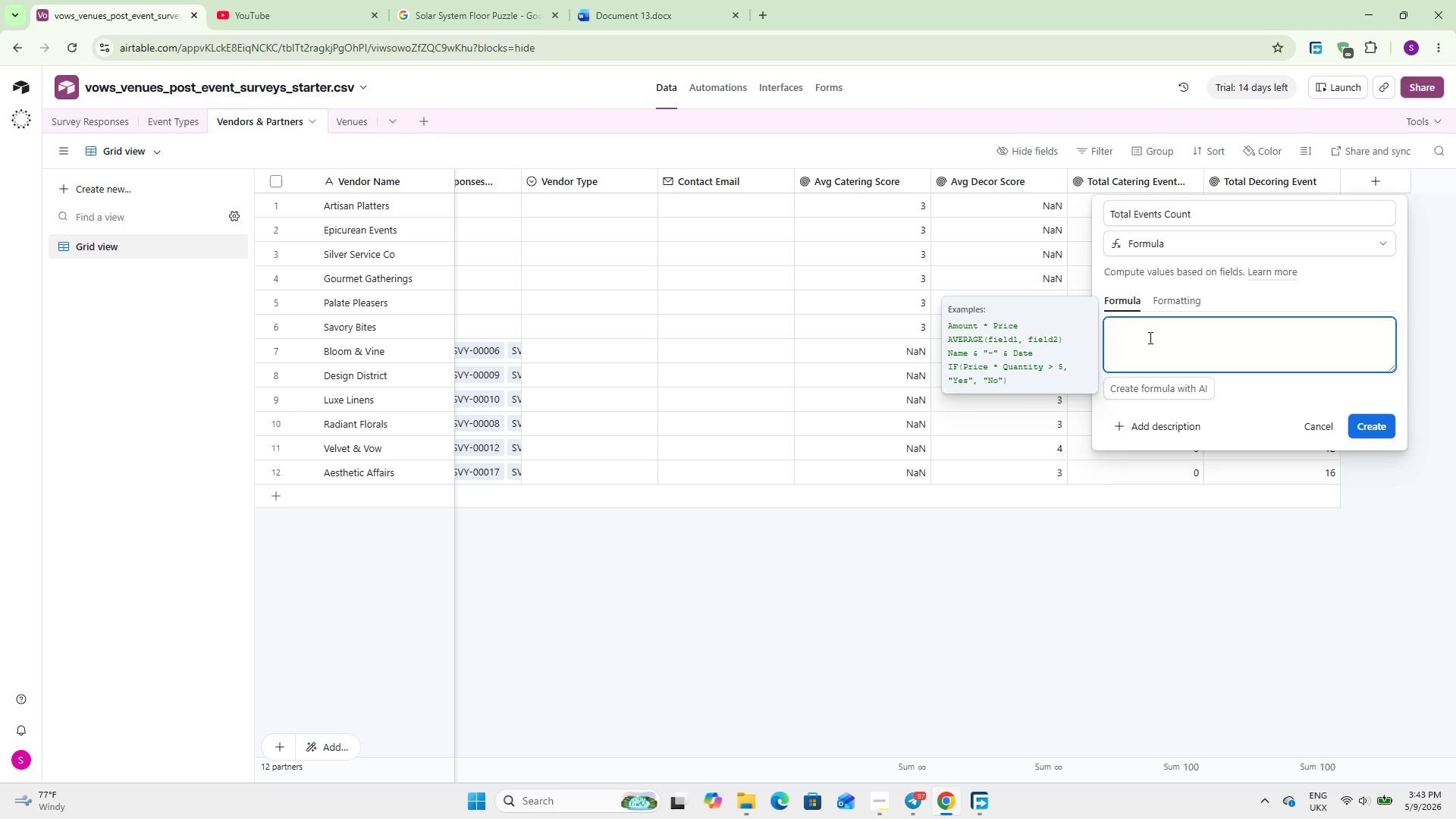 
type(otal)
 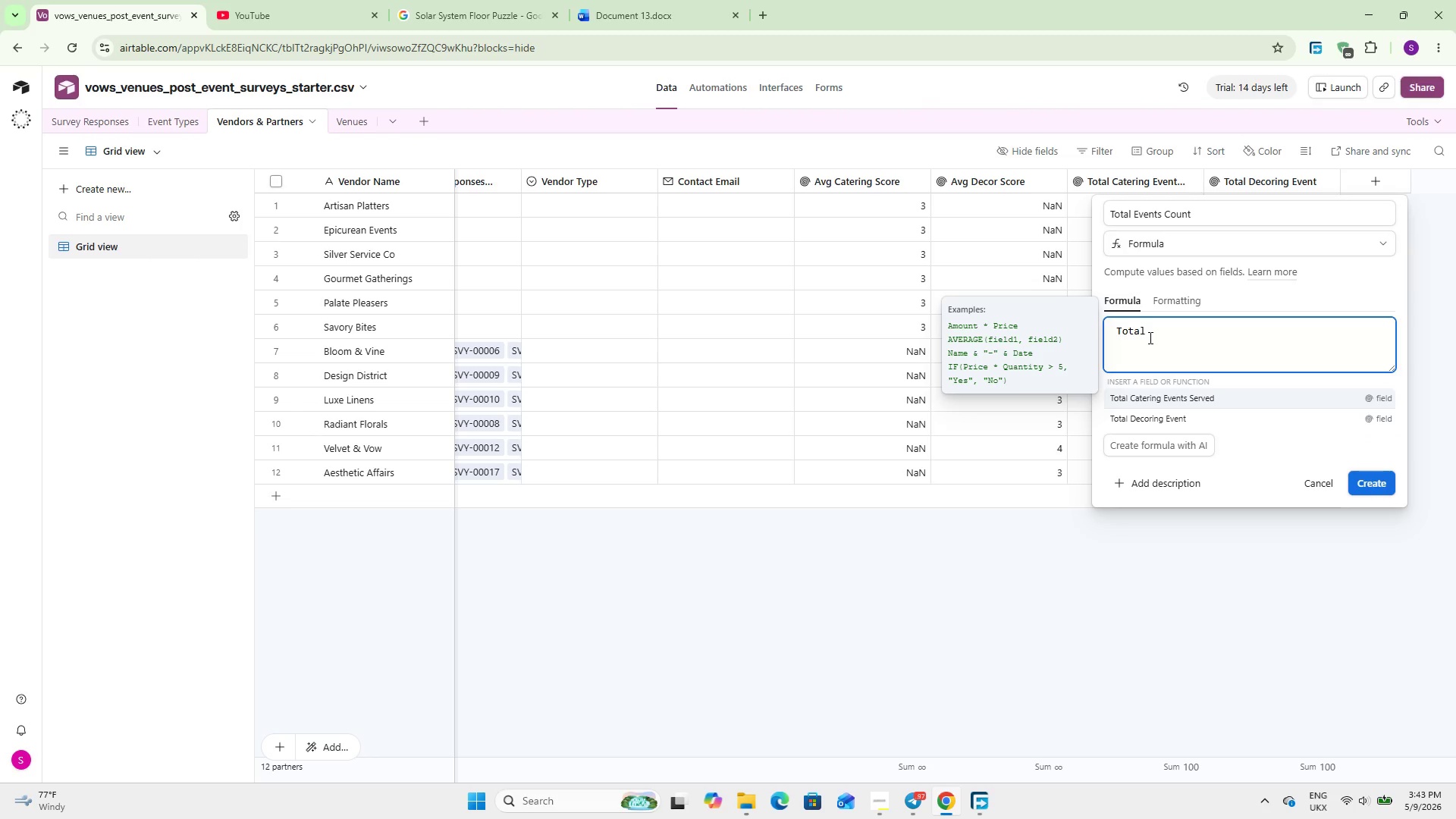 
key(Enter)
 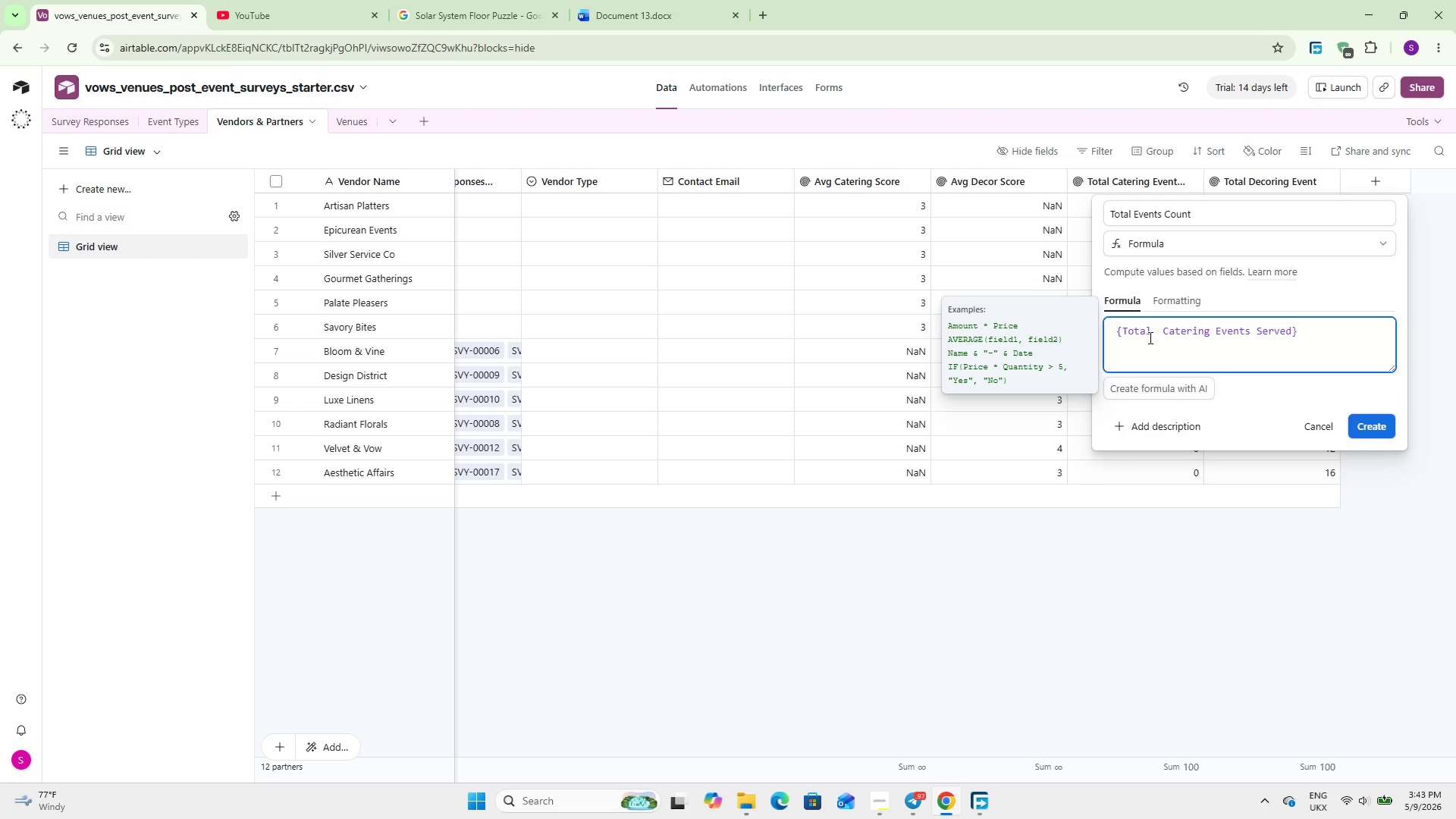 
type( + Tot)
 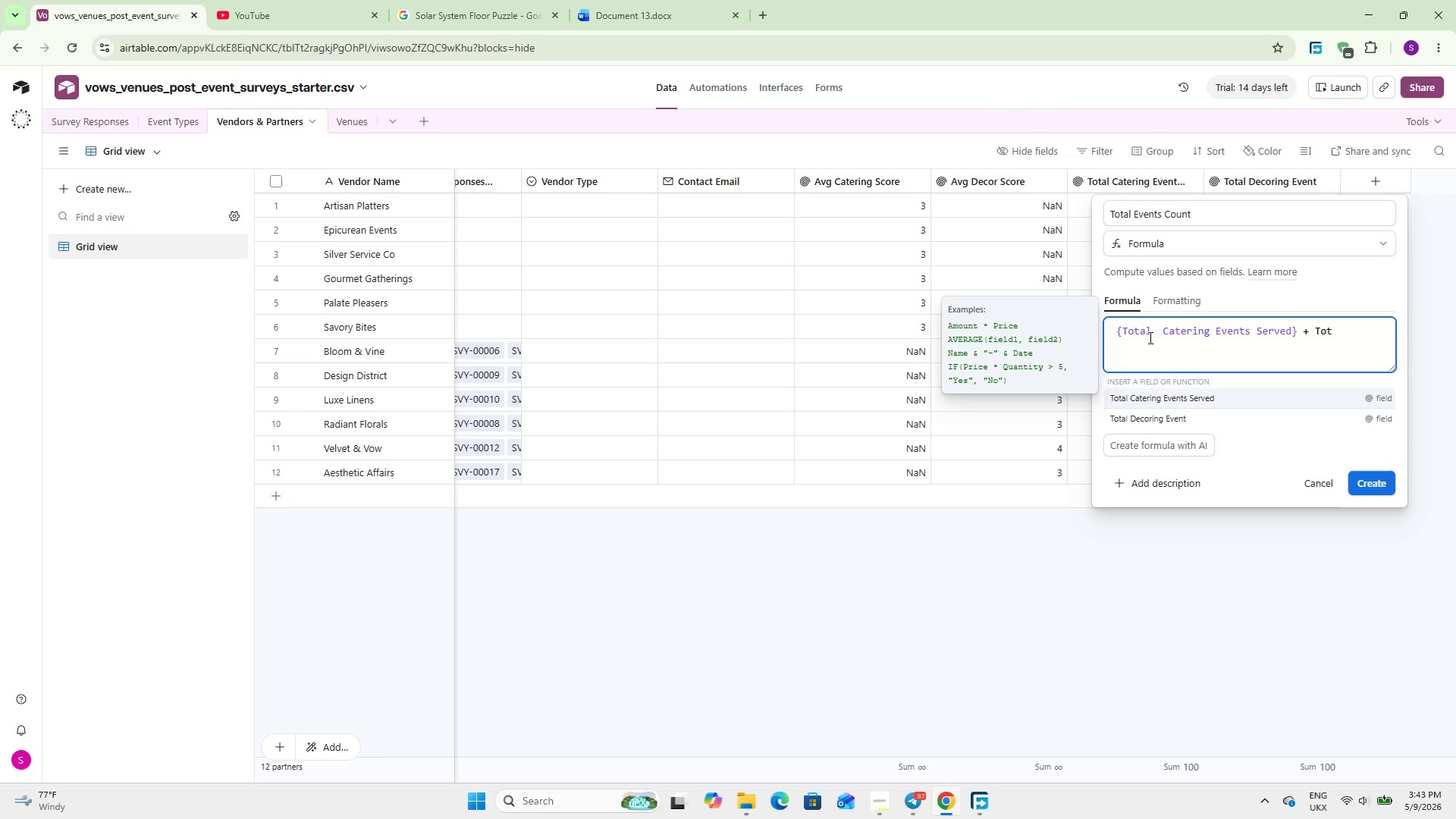 
key(ArrowDown)
 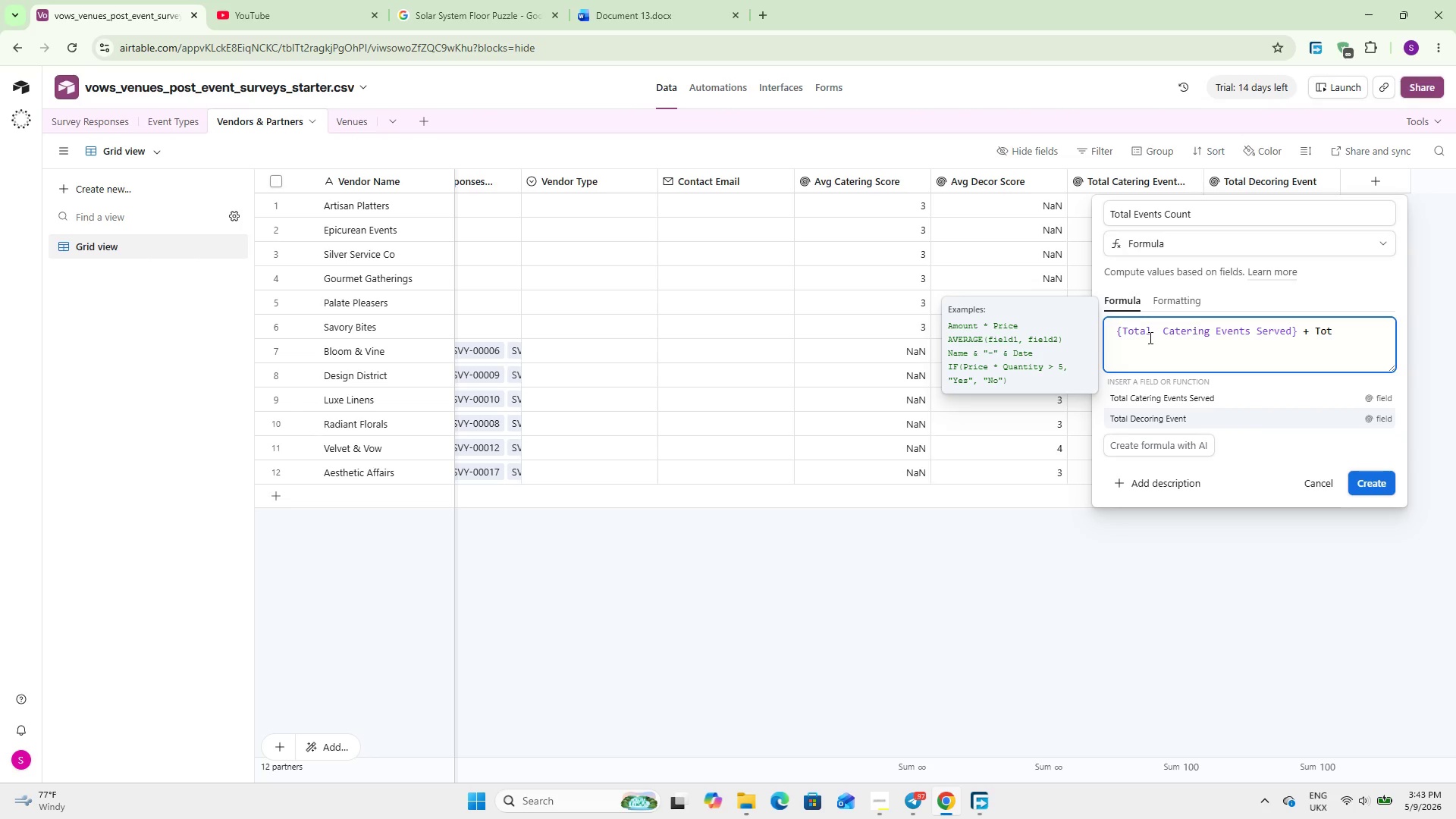 
key(Enter)
 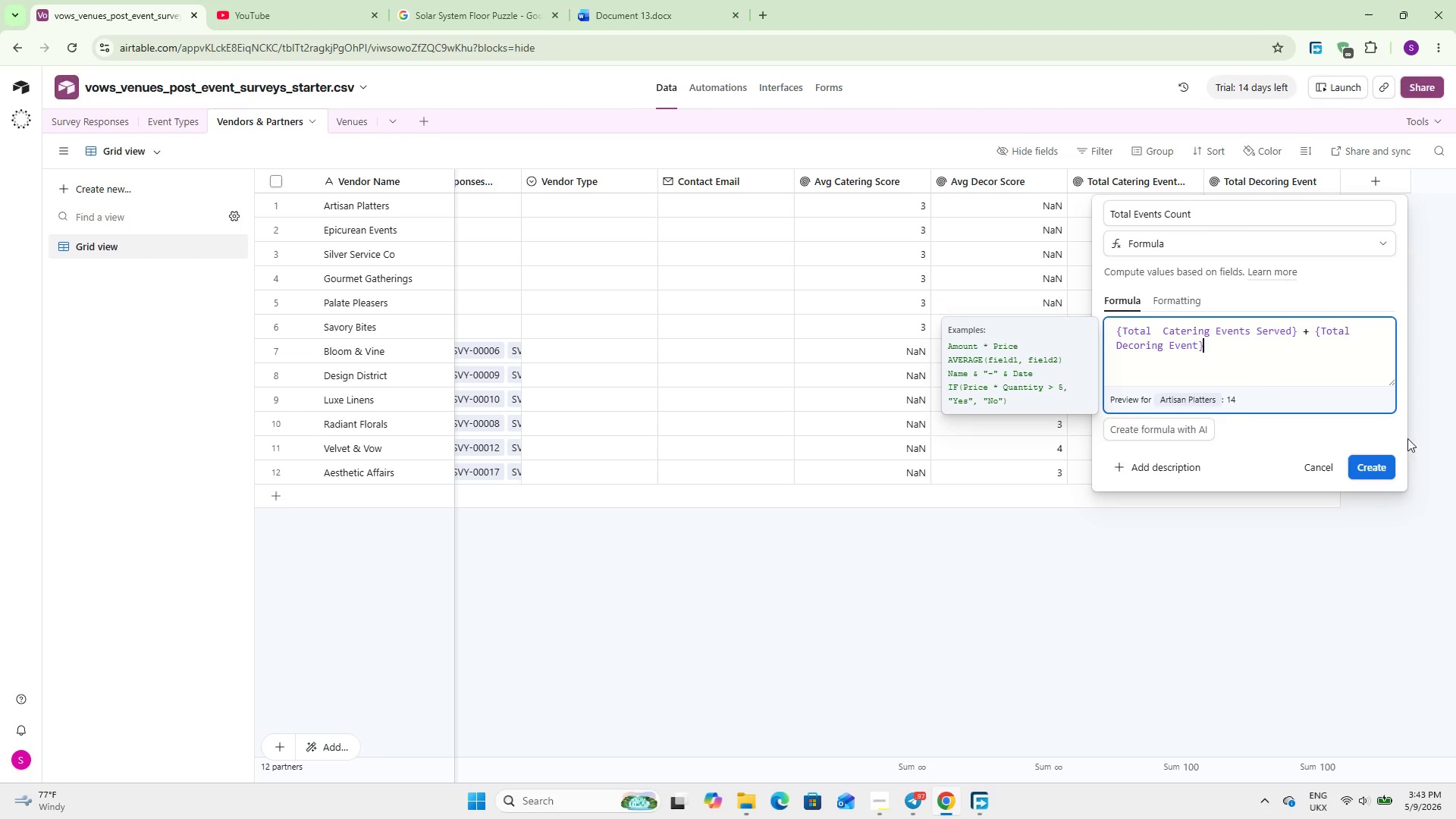 
left_click([1375, 463])
 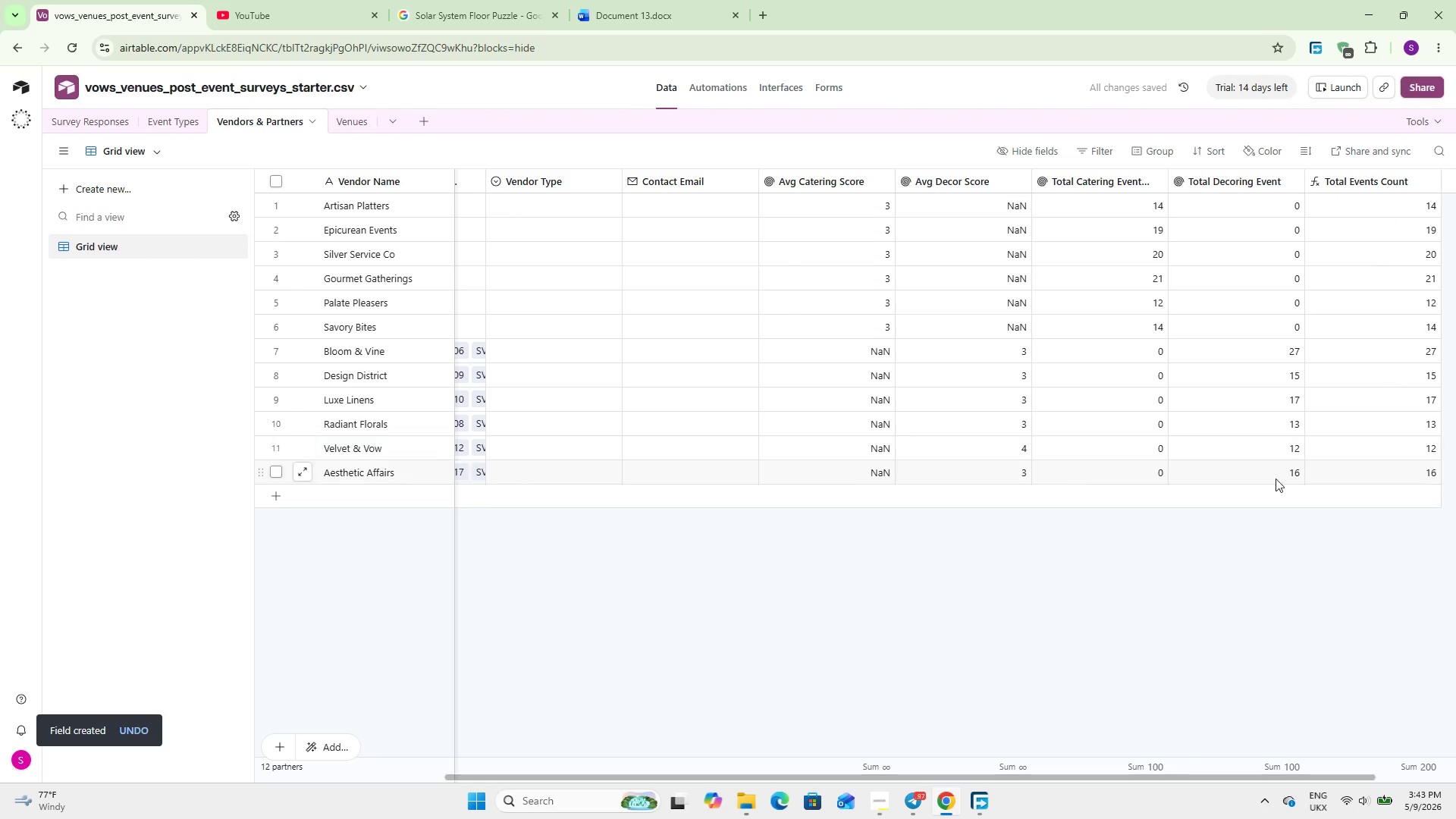 
left_click_drag(start_coordinate=[1092, 774], to_coordinate=[1178, 768])
 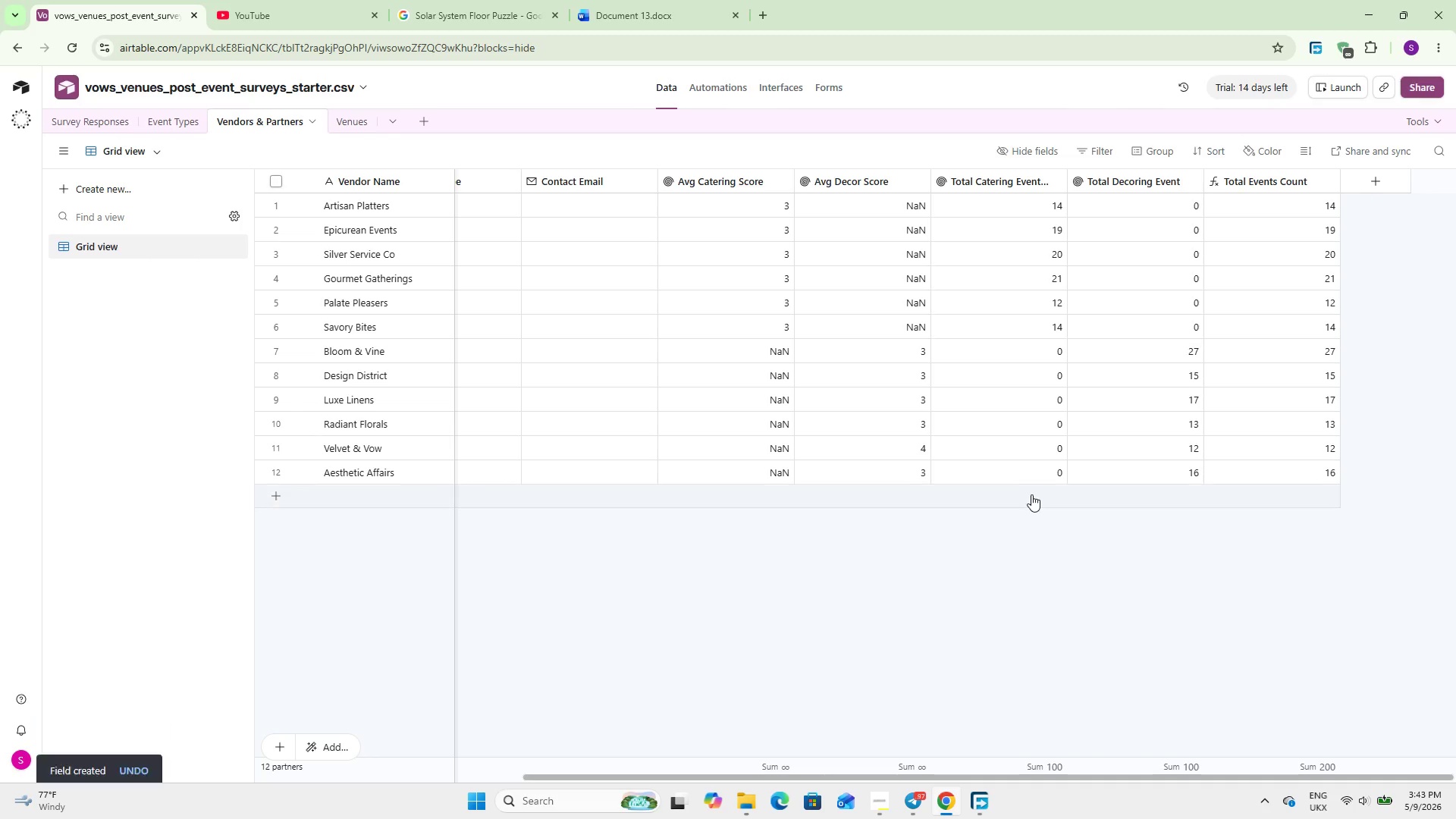 
wait(5.19)
 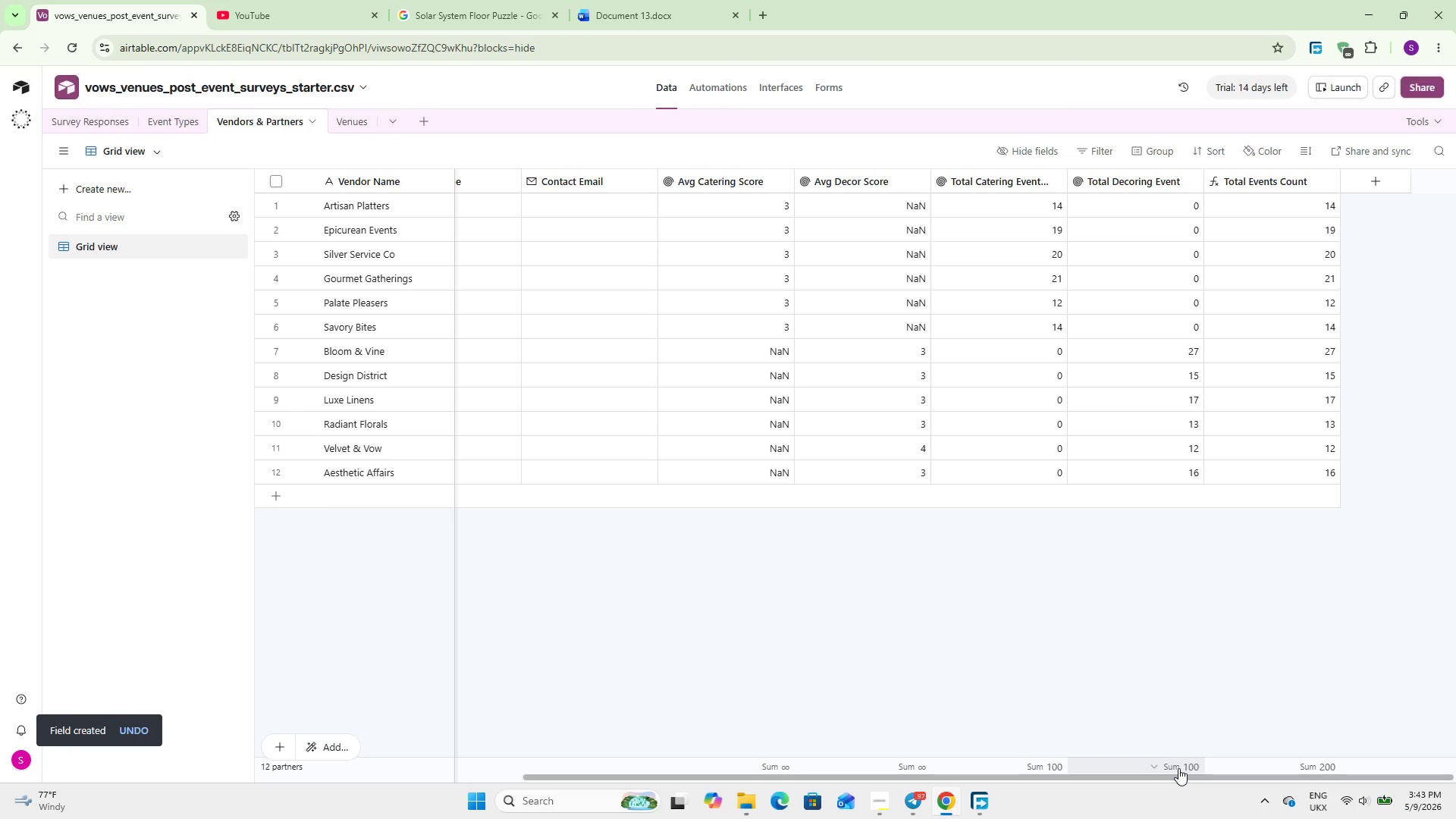 
left_click([1366, 174])
 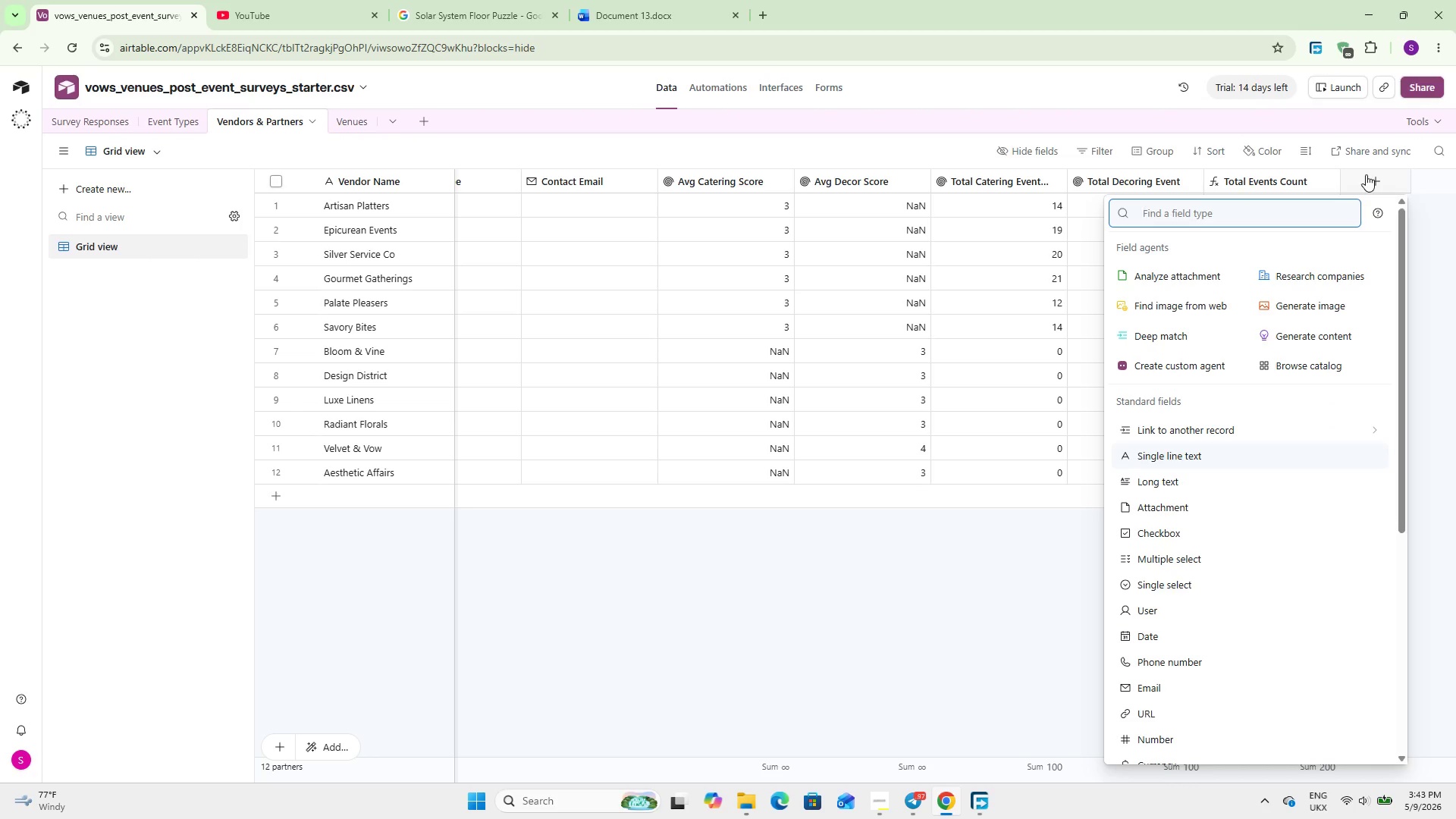 
hold_key(key=ShiftLeft, duration=1.42)
 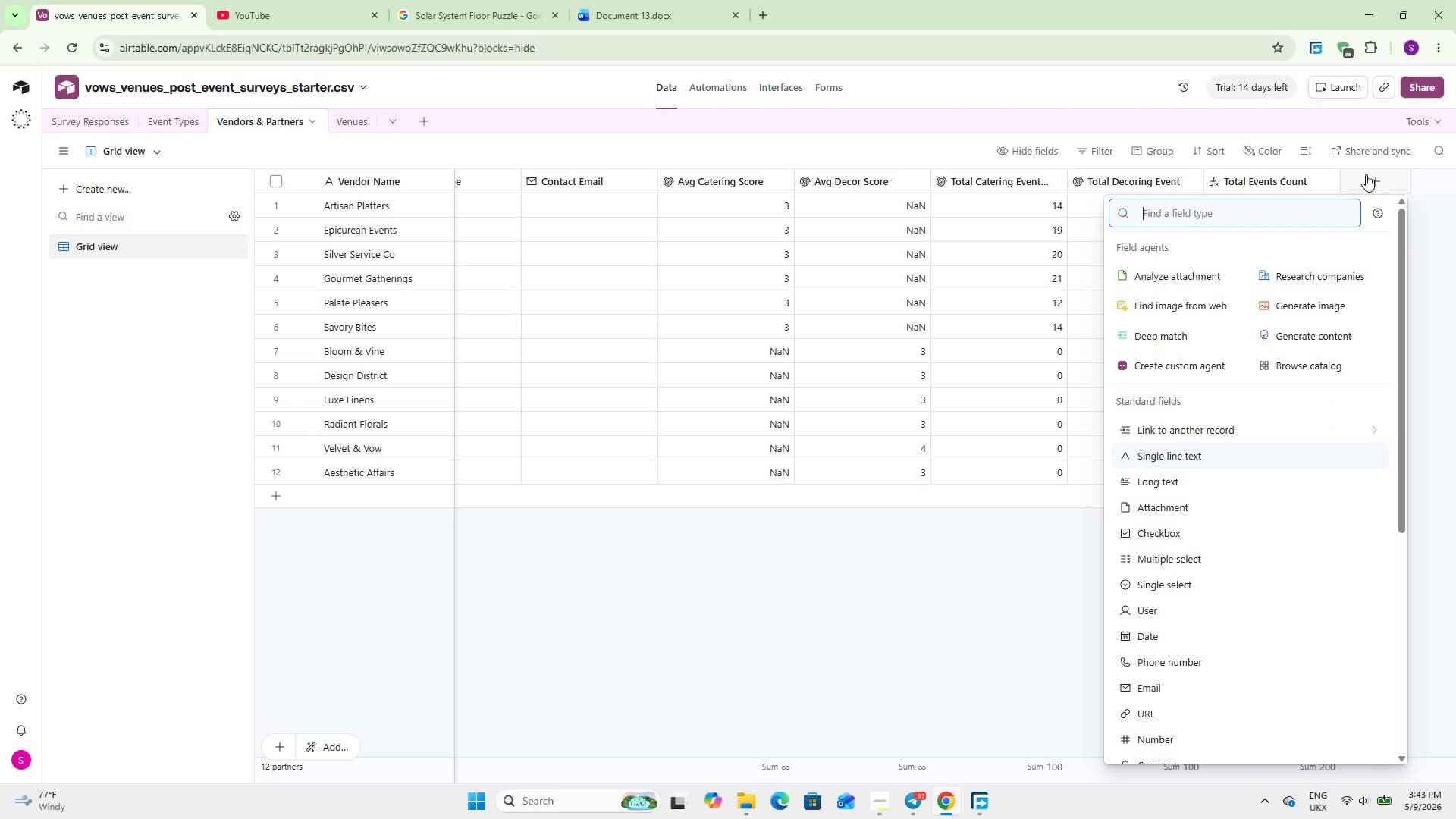 
type(roll)
 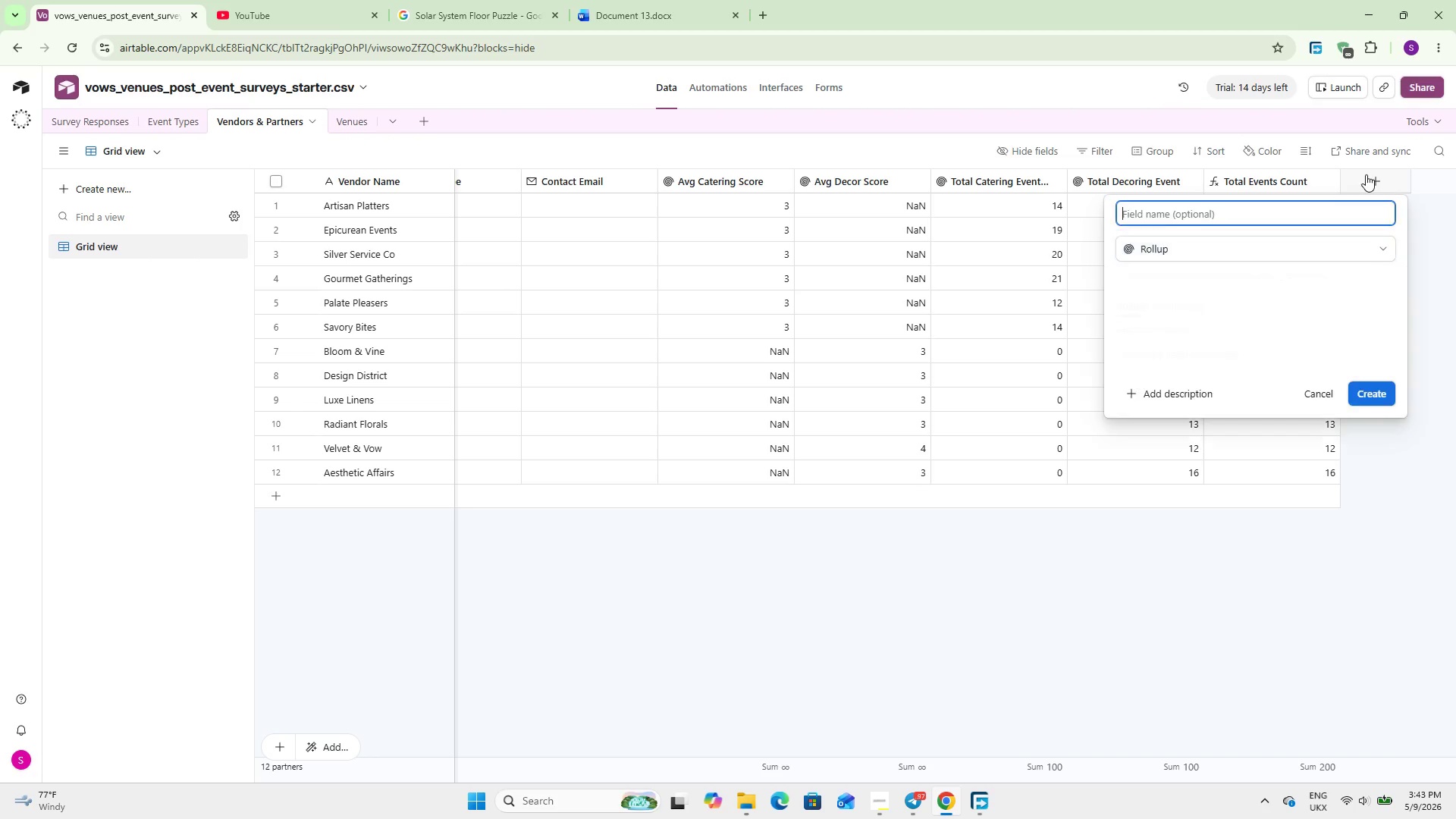 
key(Enter)
 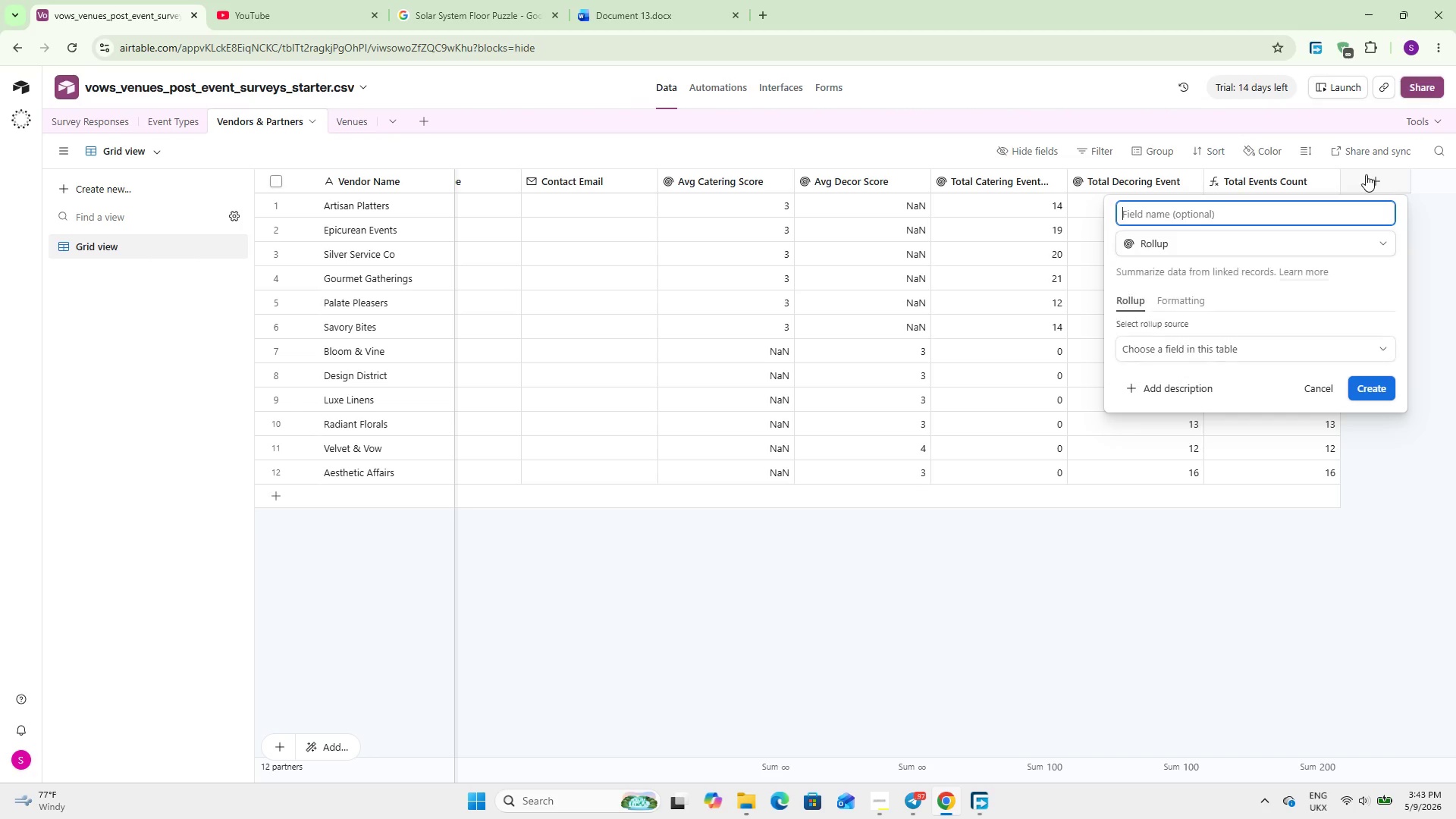 
type(Avg NPS Score)
 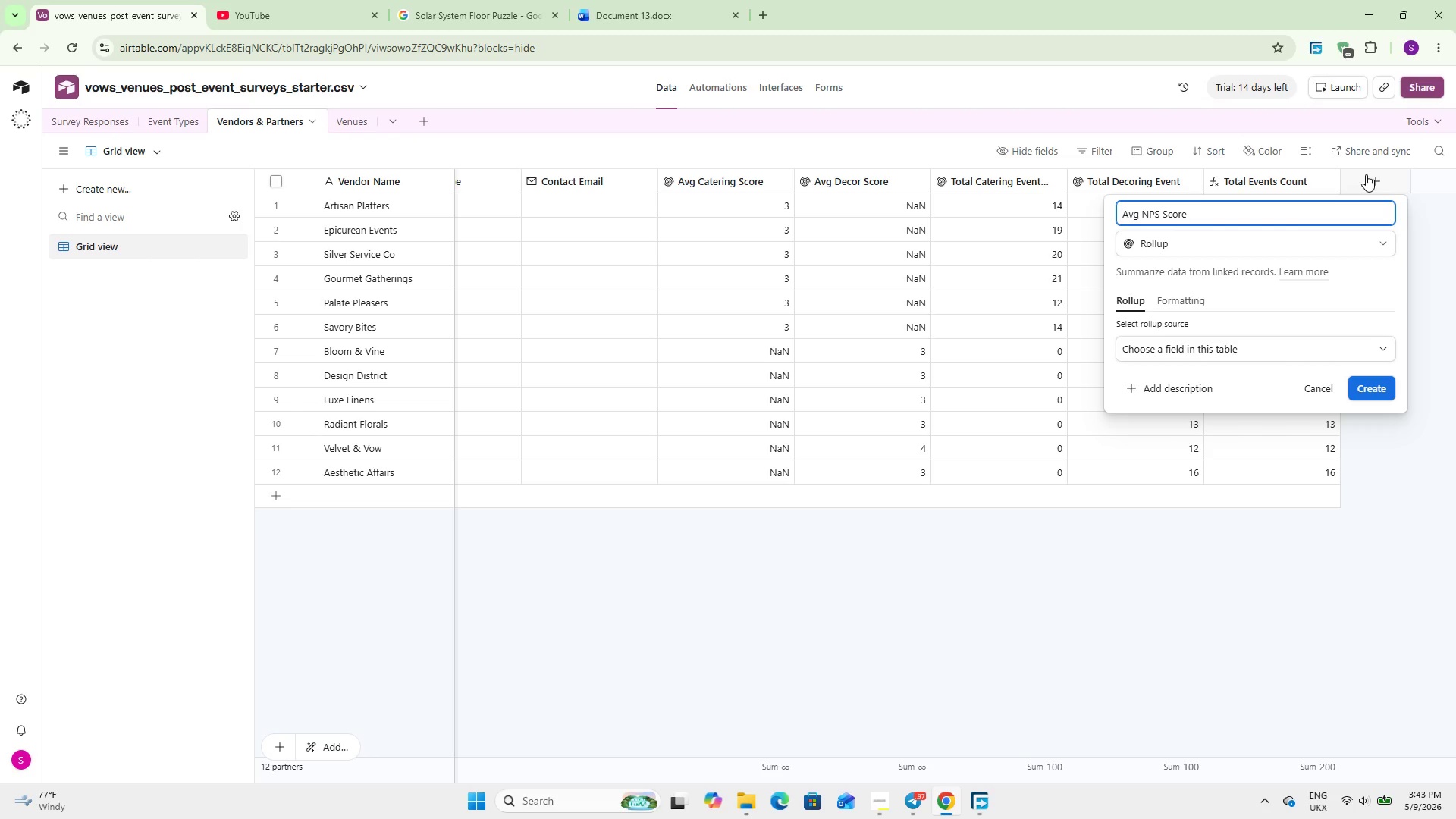 
wait(117.55)
 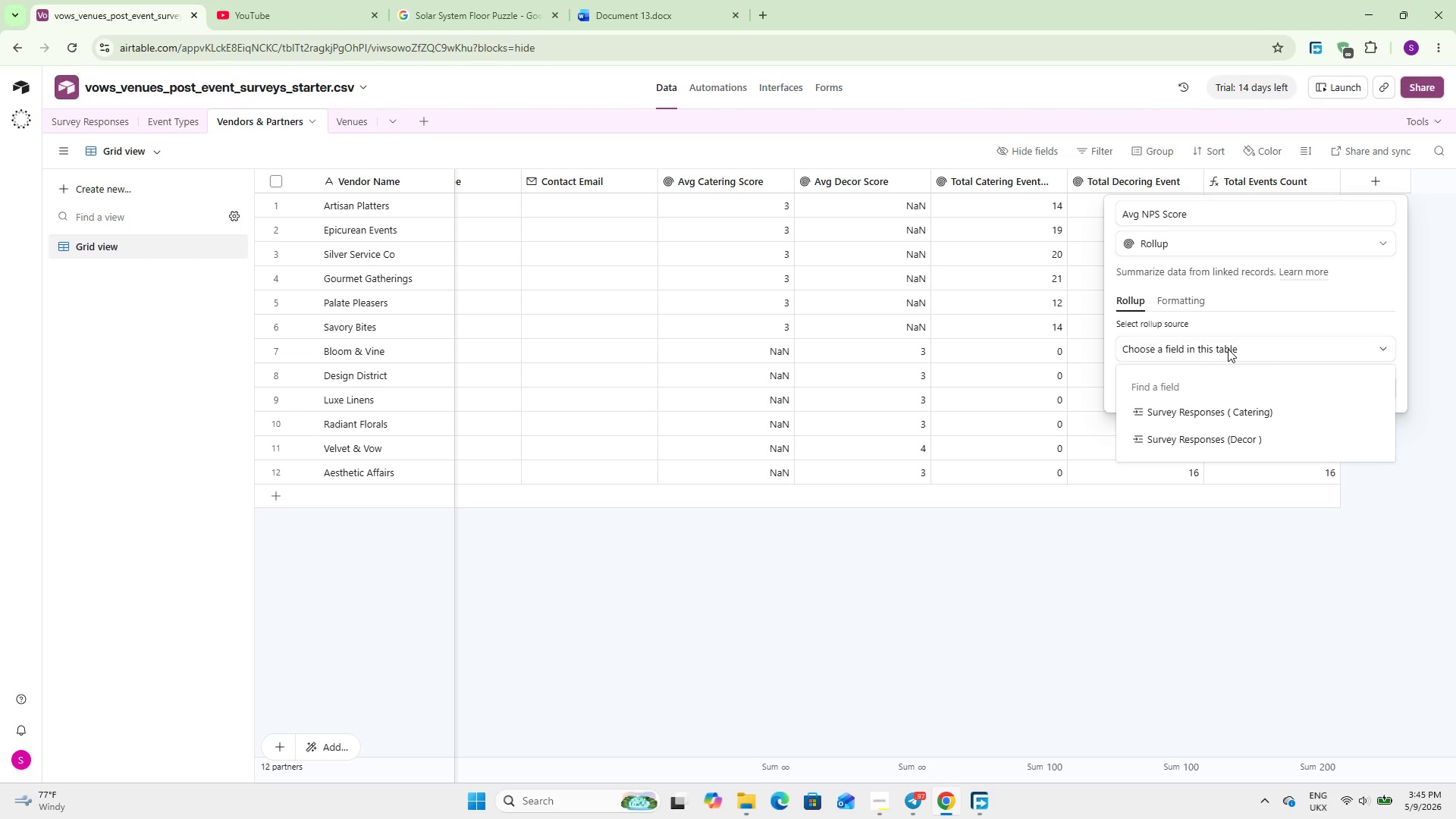 
left_click([1236, 409])
 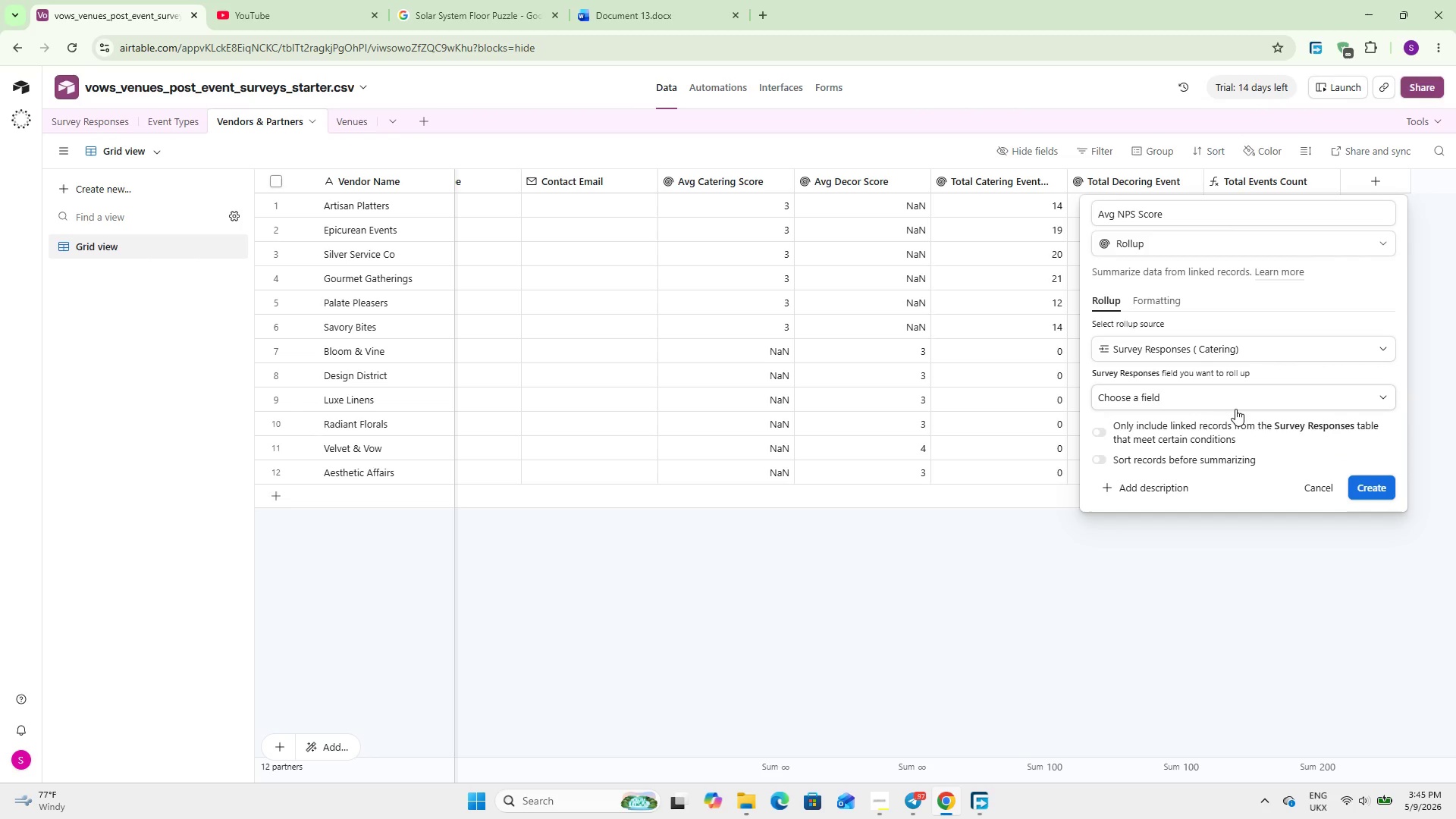 
left_click([1226, 394])
 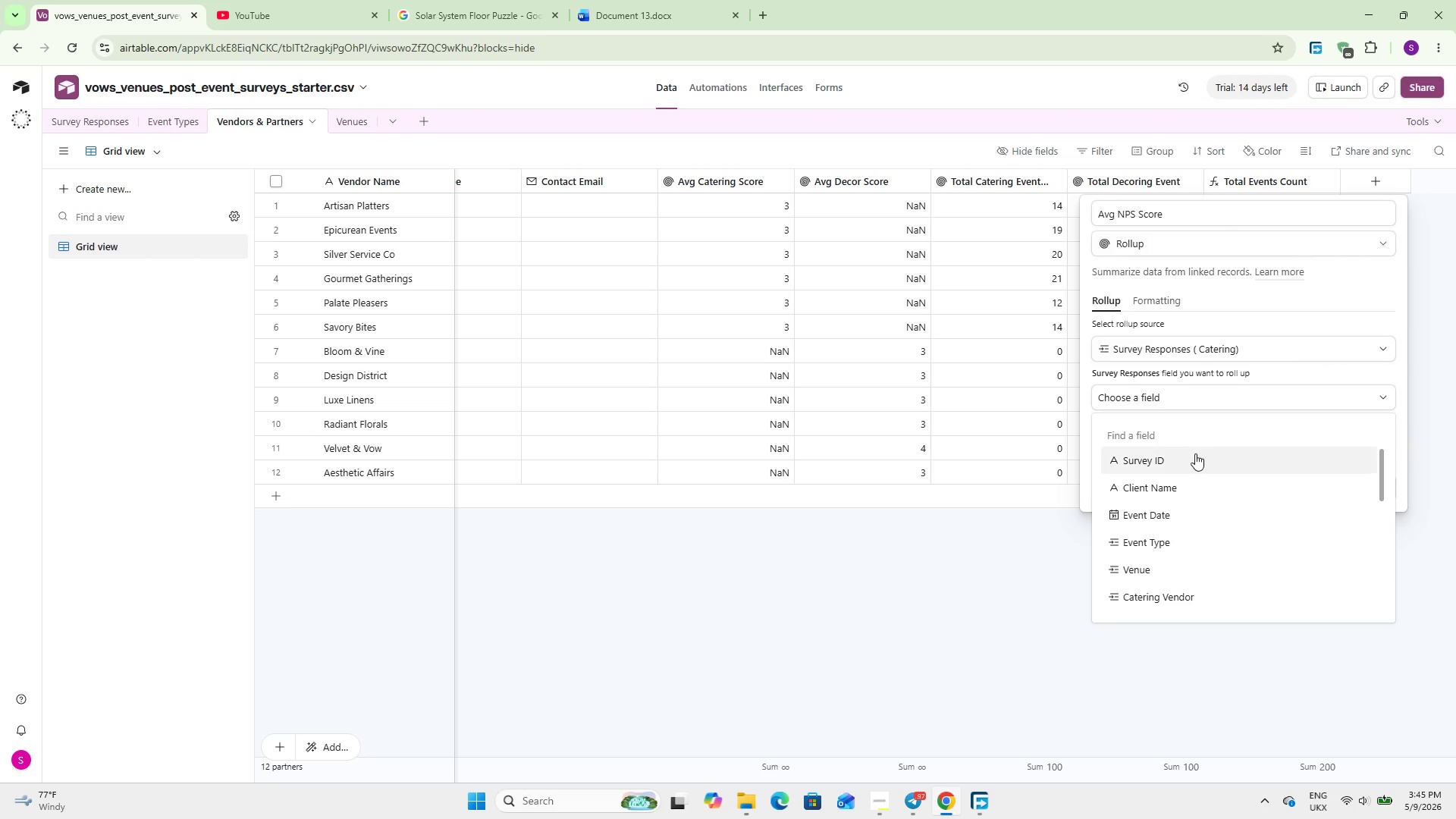 
scroll: coordinate [1194, 472], scroll_direction: down, amount: 7.0
 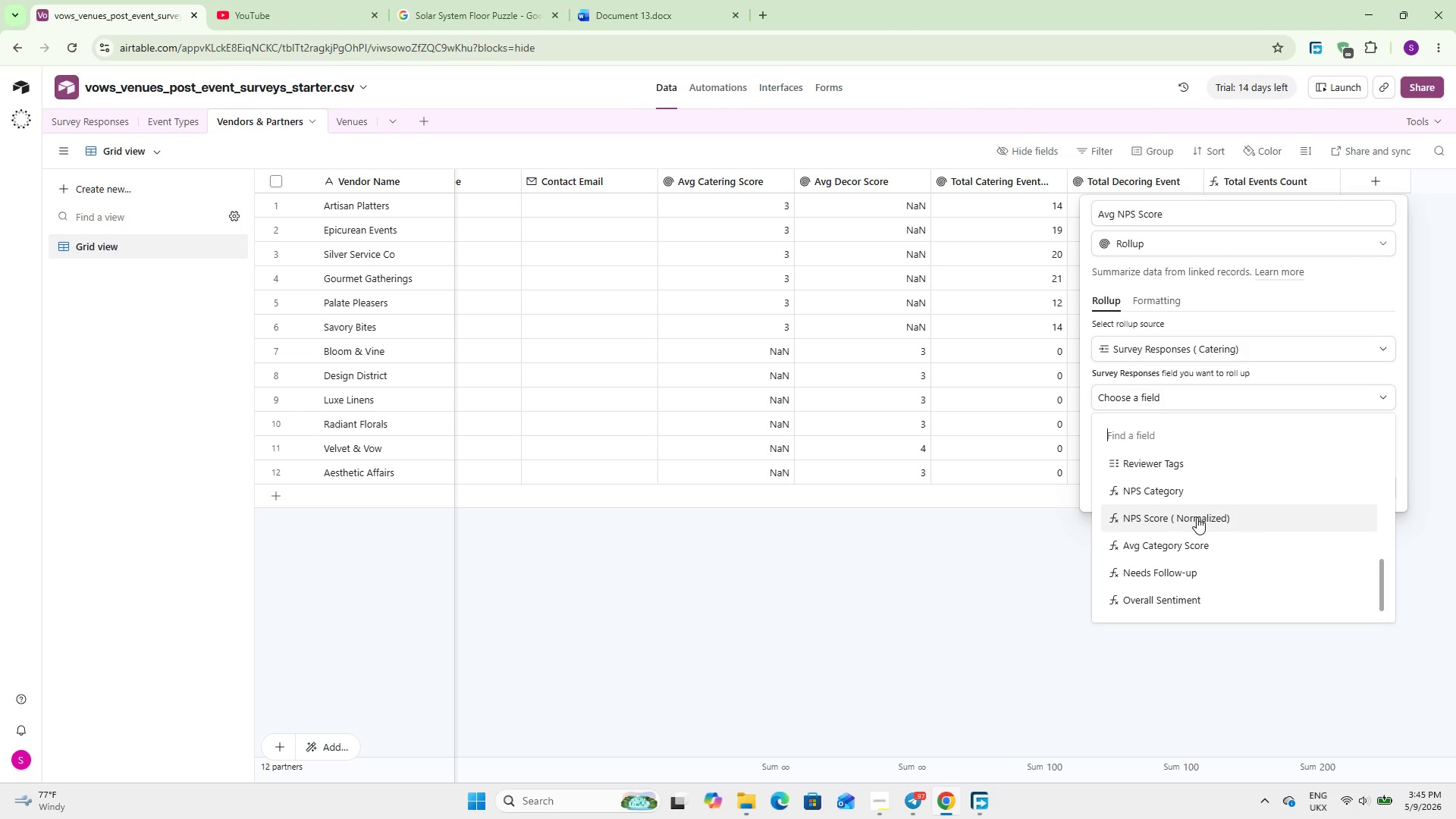 
wait(12.28)
 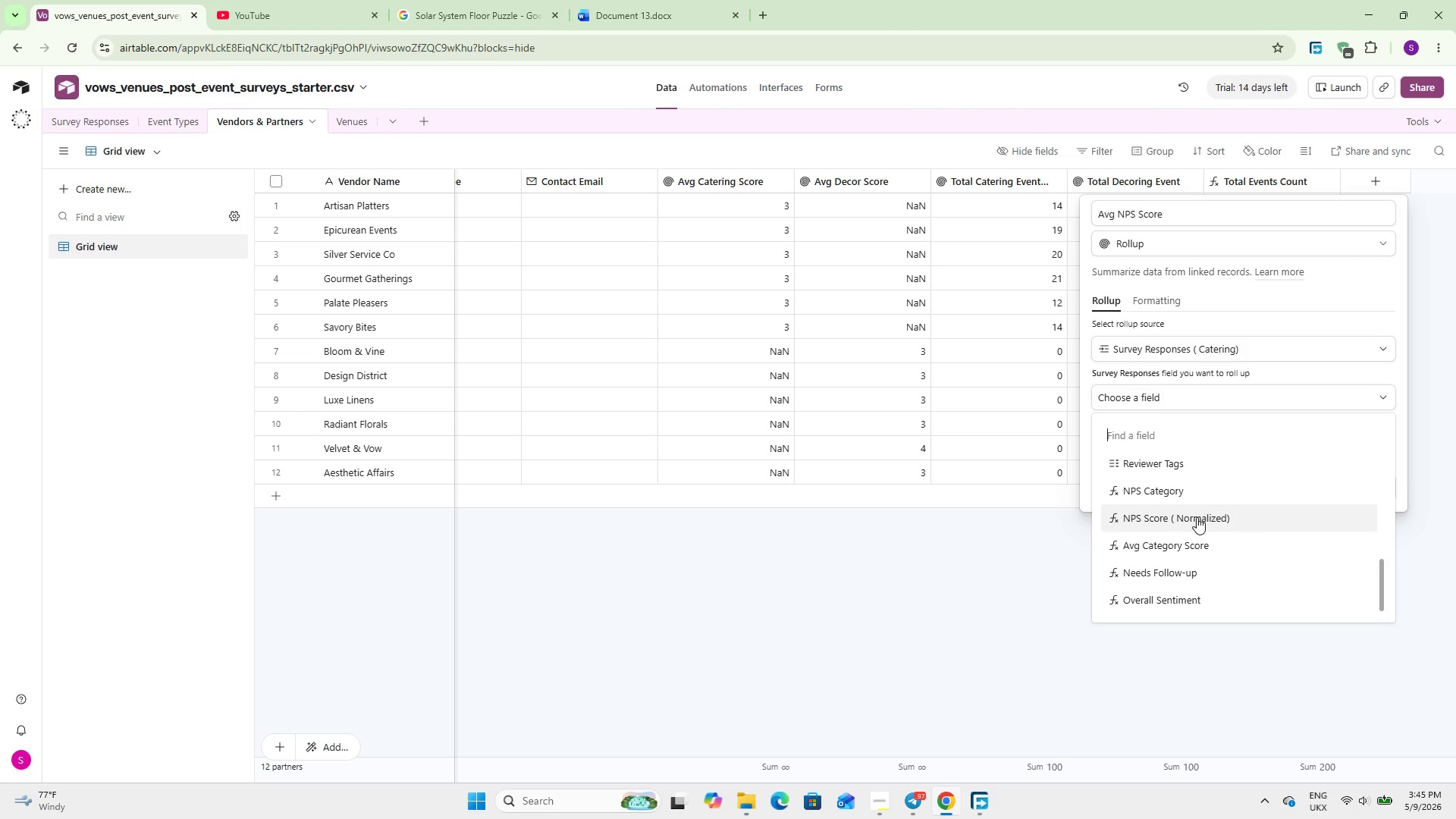 
left_click([1197, 517])
 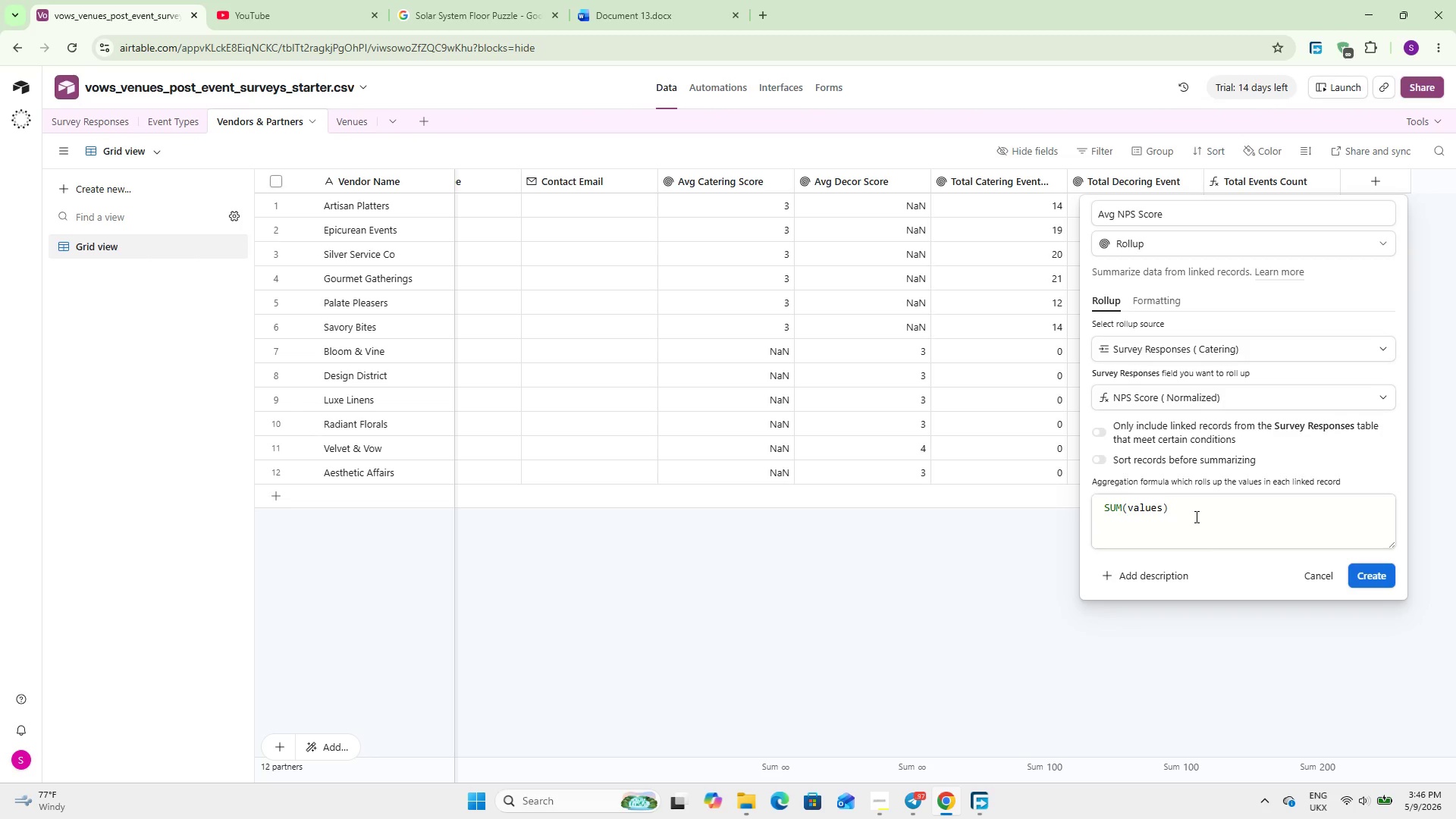 
double_click([1202, 510])
 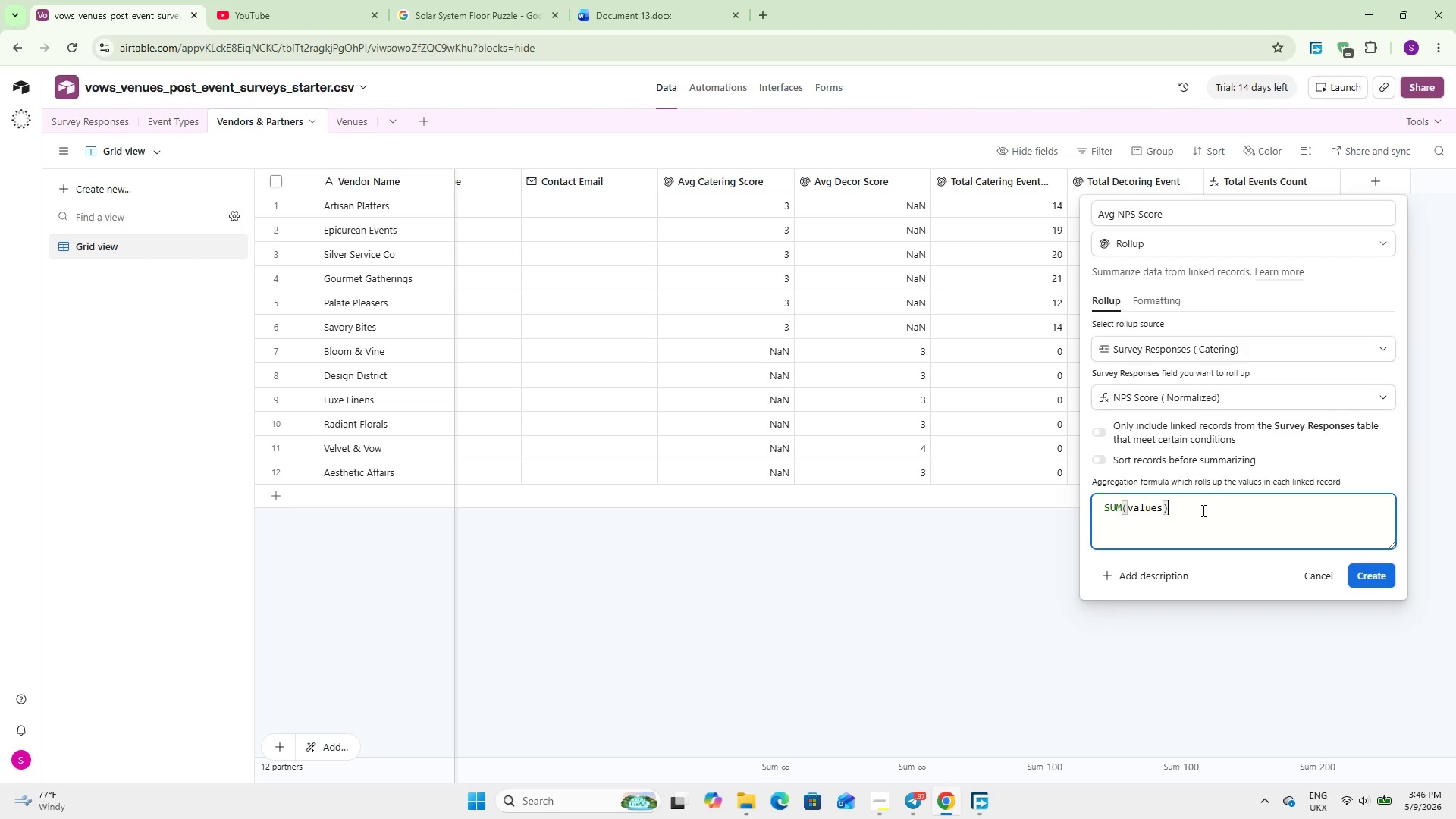 
triple_click([1202, 510])
 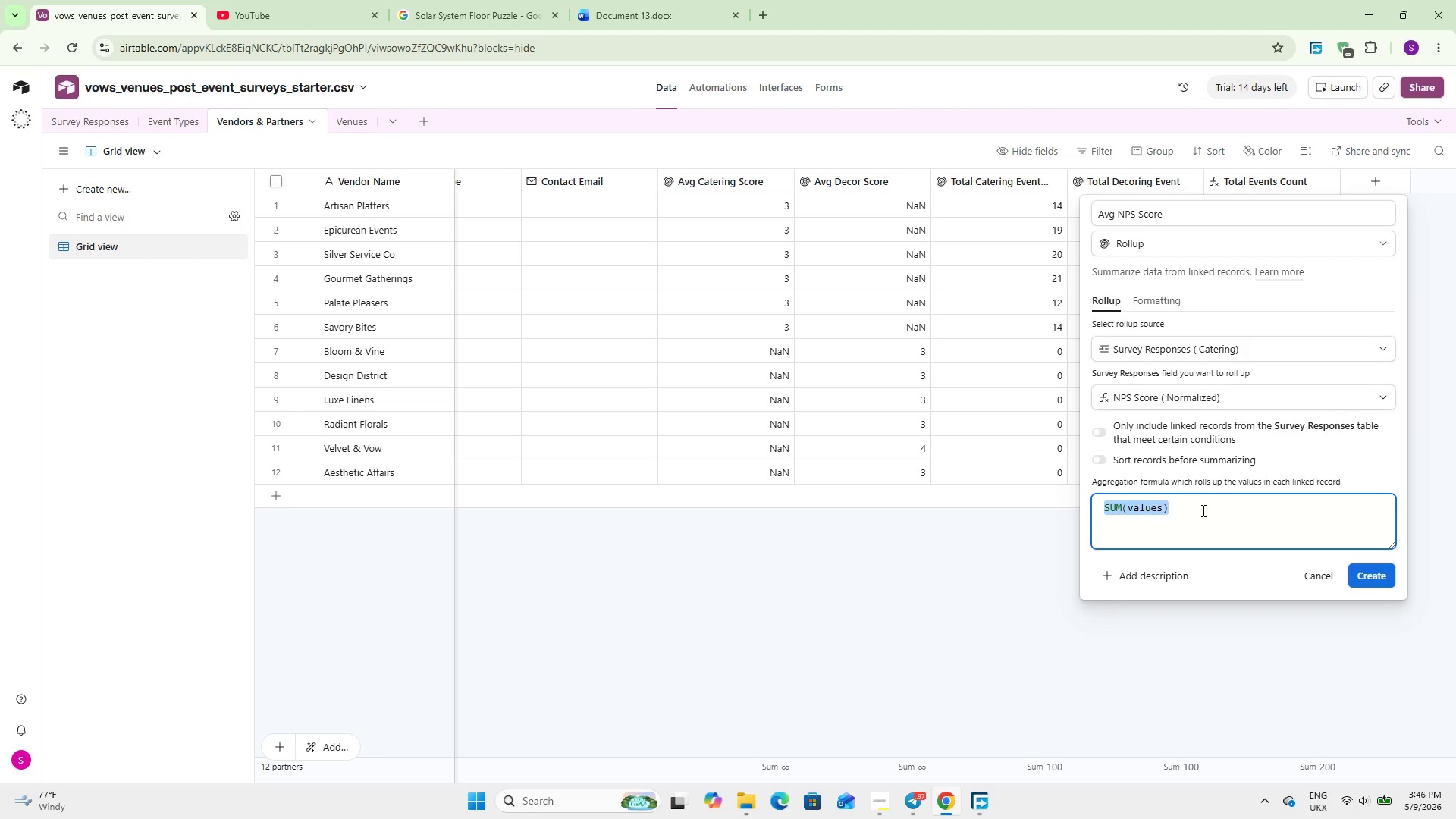 
type(AVERAGE)
 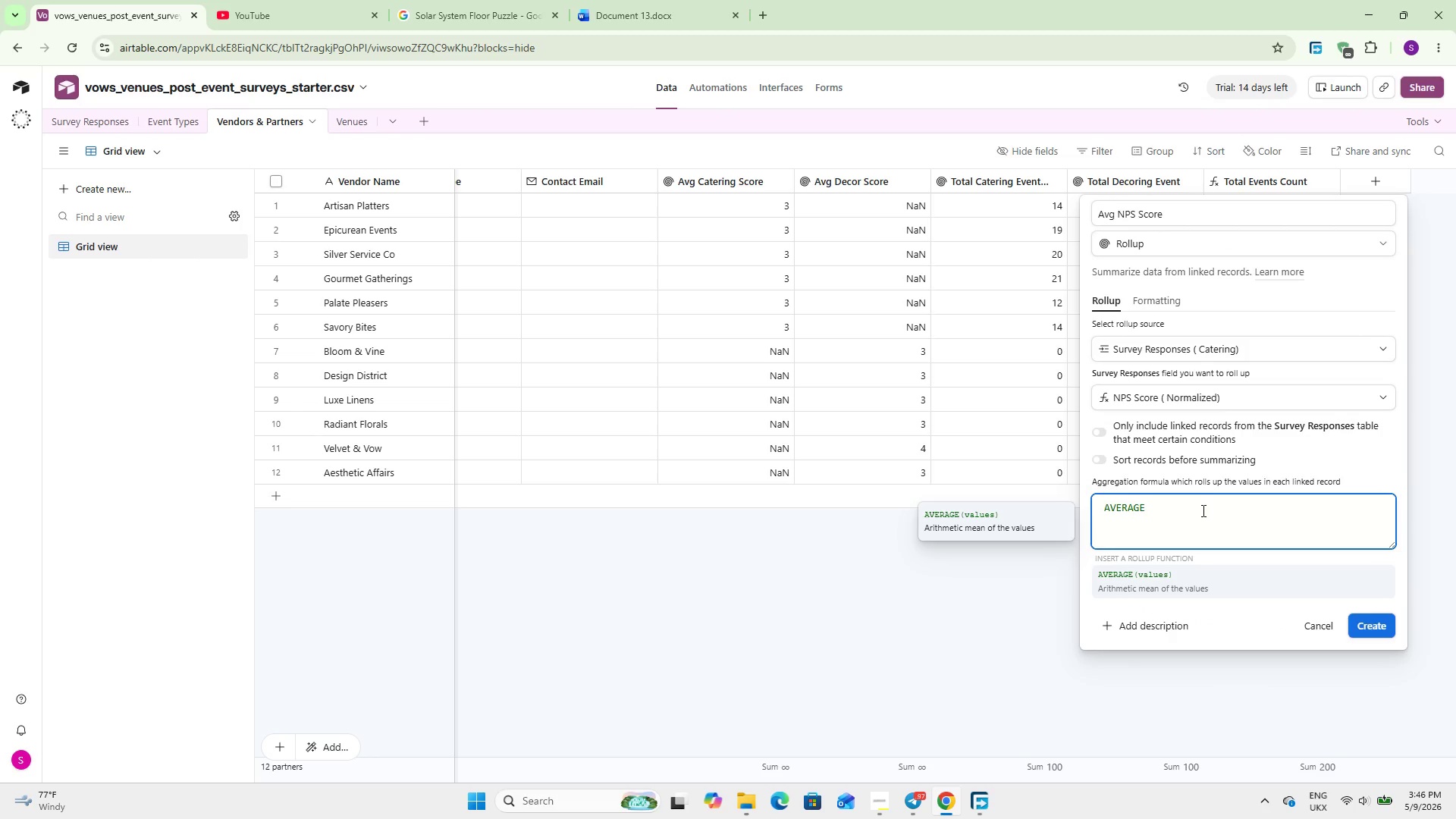 
key(Enter)
 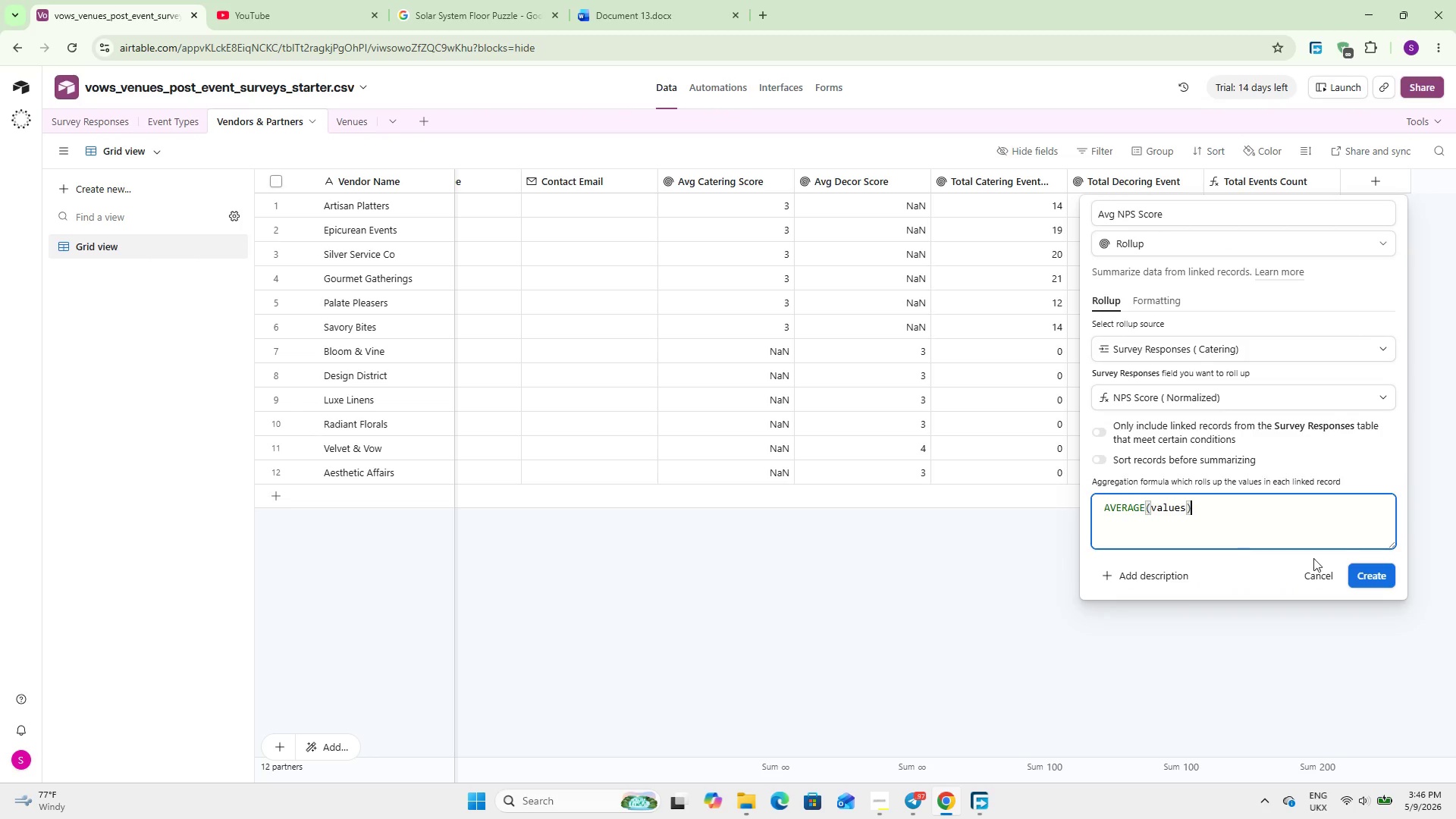 
left_click([1371, 570])
 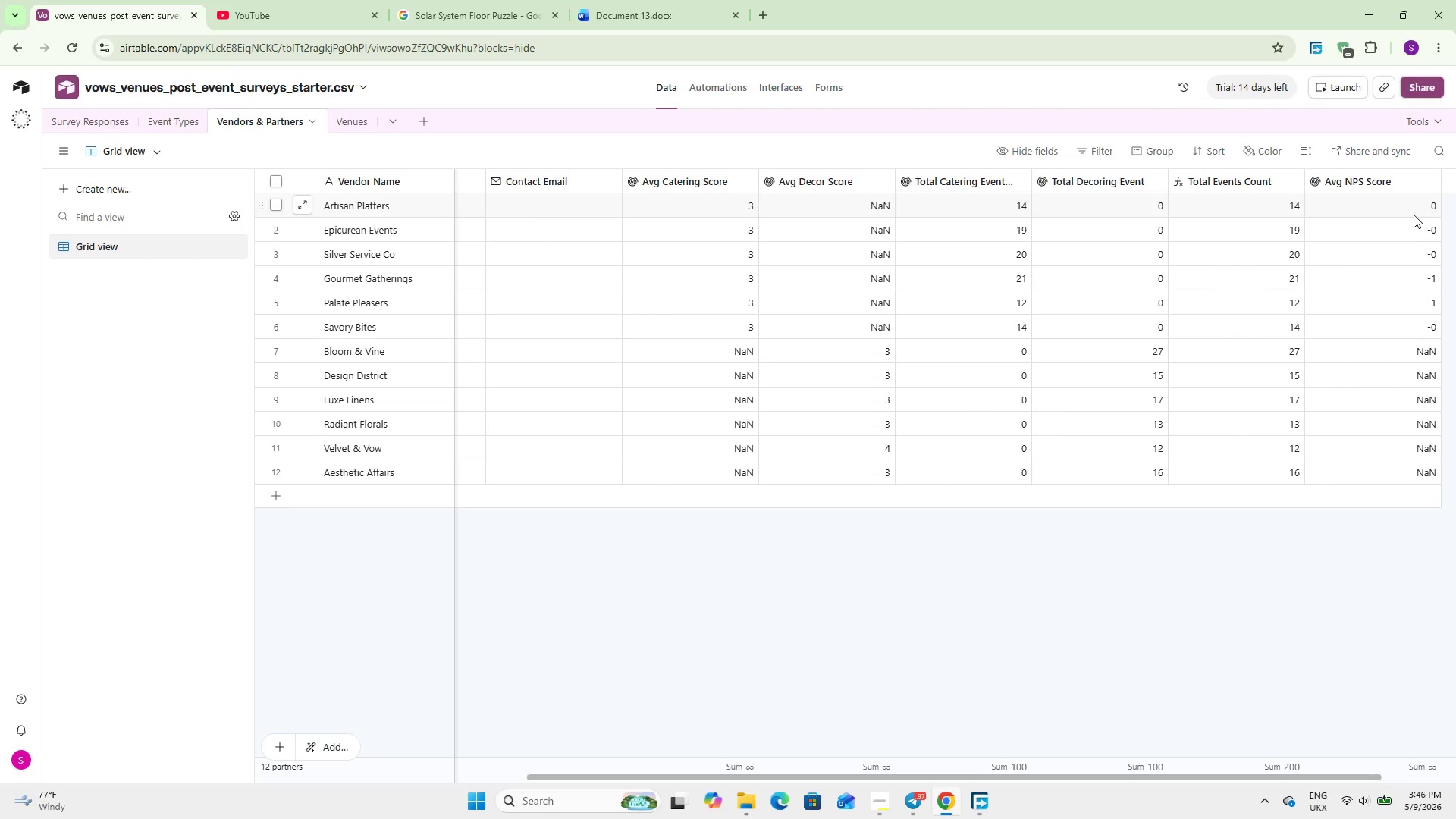 
wait(16.14)
 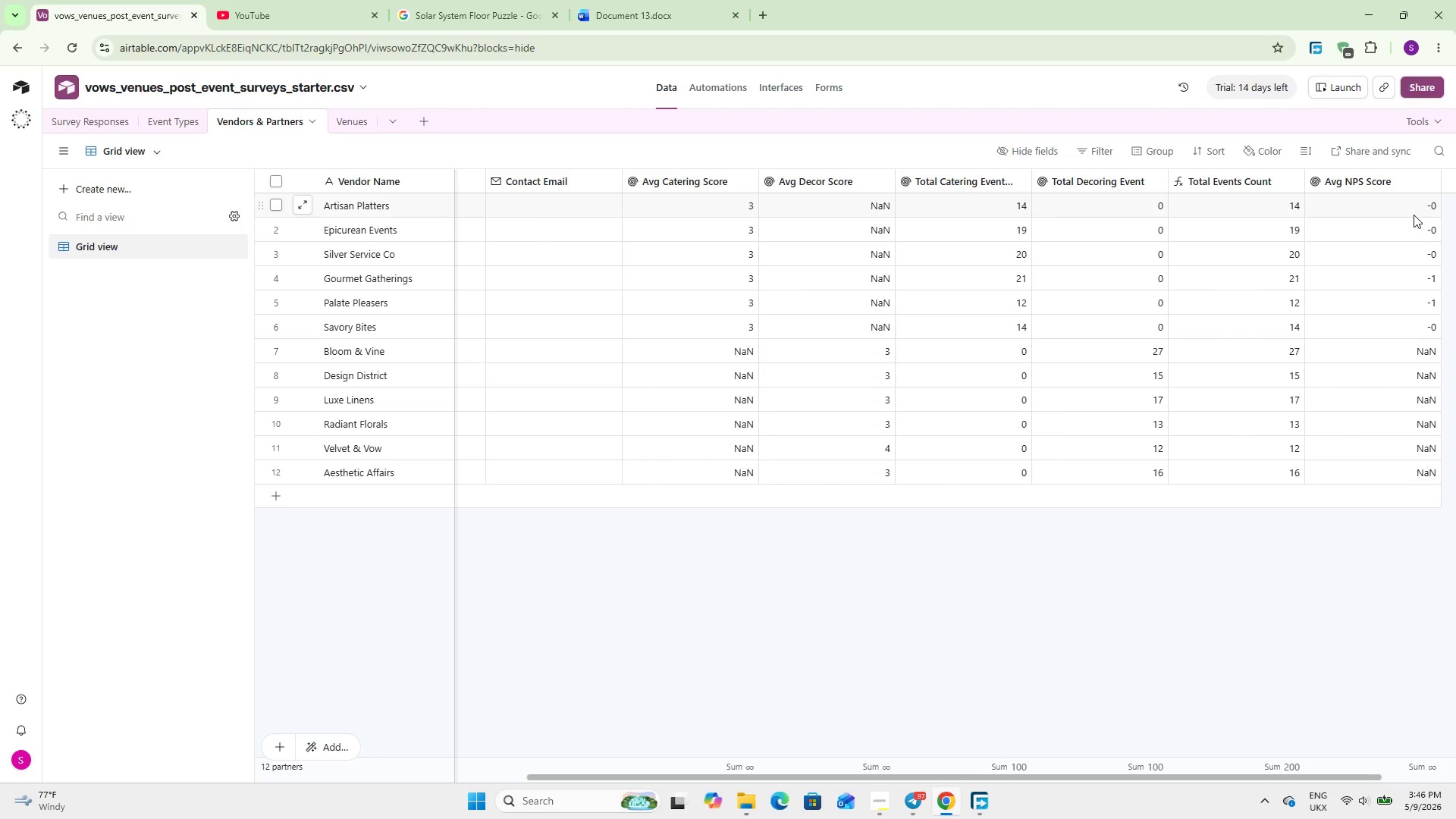 
left_click_drag(start_coordinate=[1211, 773], to_coordinate=[1253, 777])
 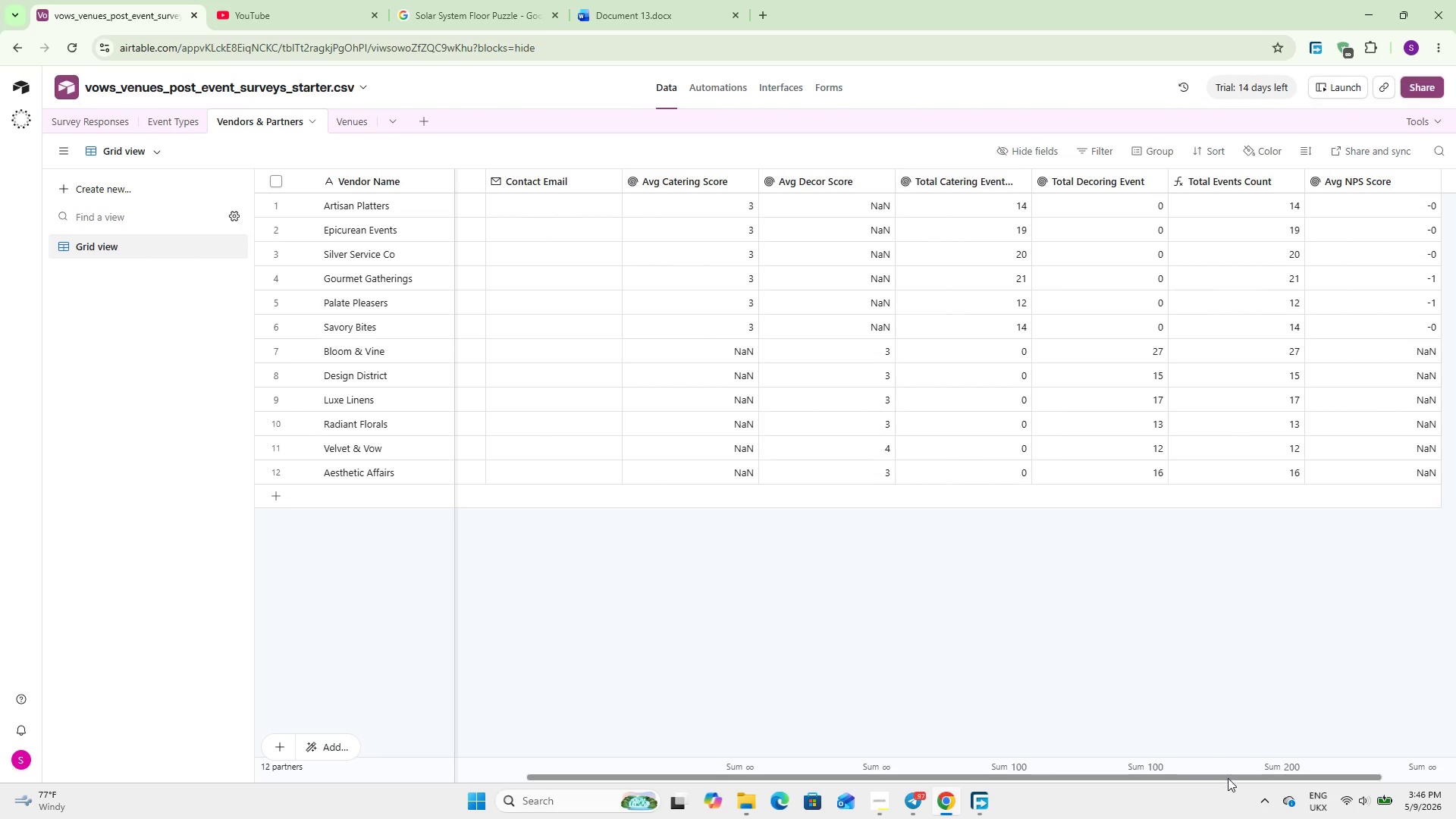 
left_click_drag(start_coordinate=[1228, 777], to_coordinate=[1398, 787])
 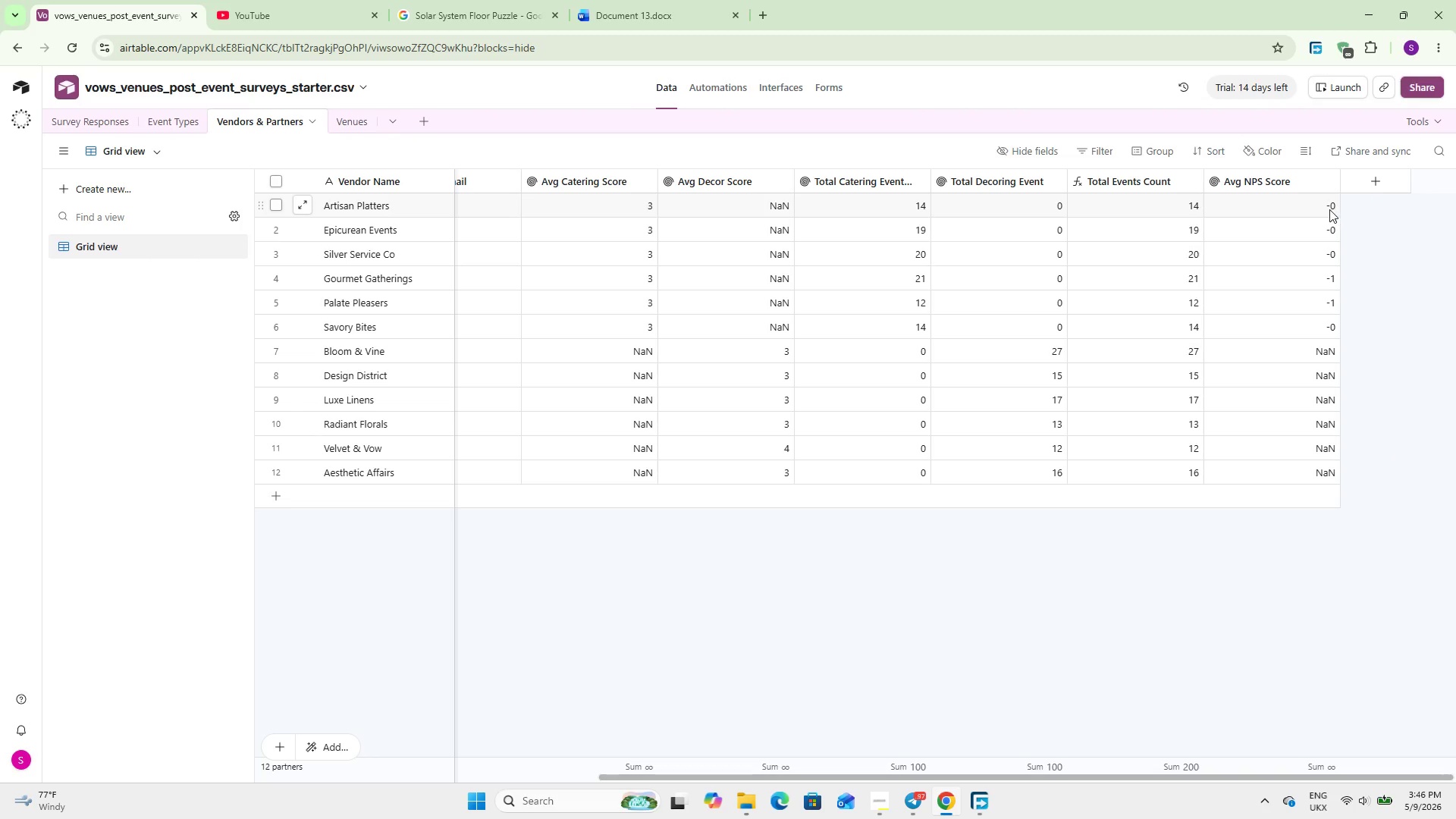 
double_click([1324, 208])
 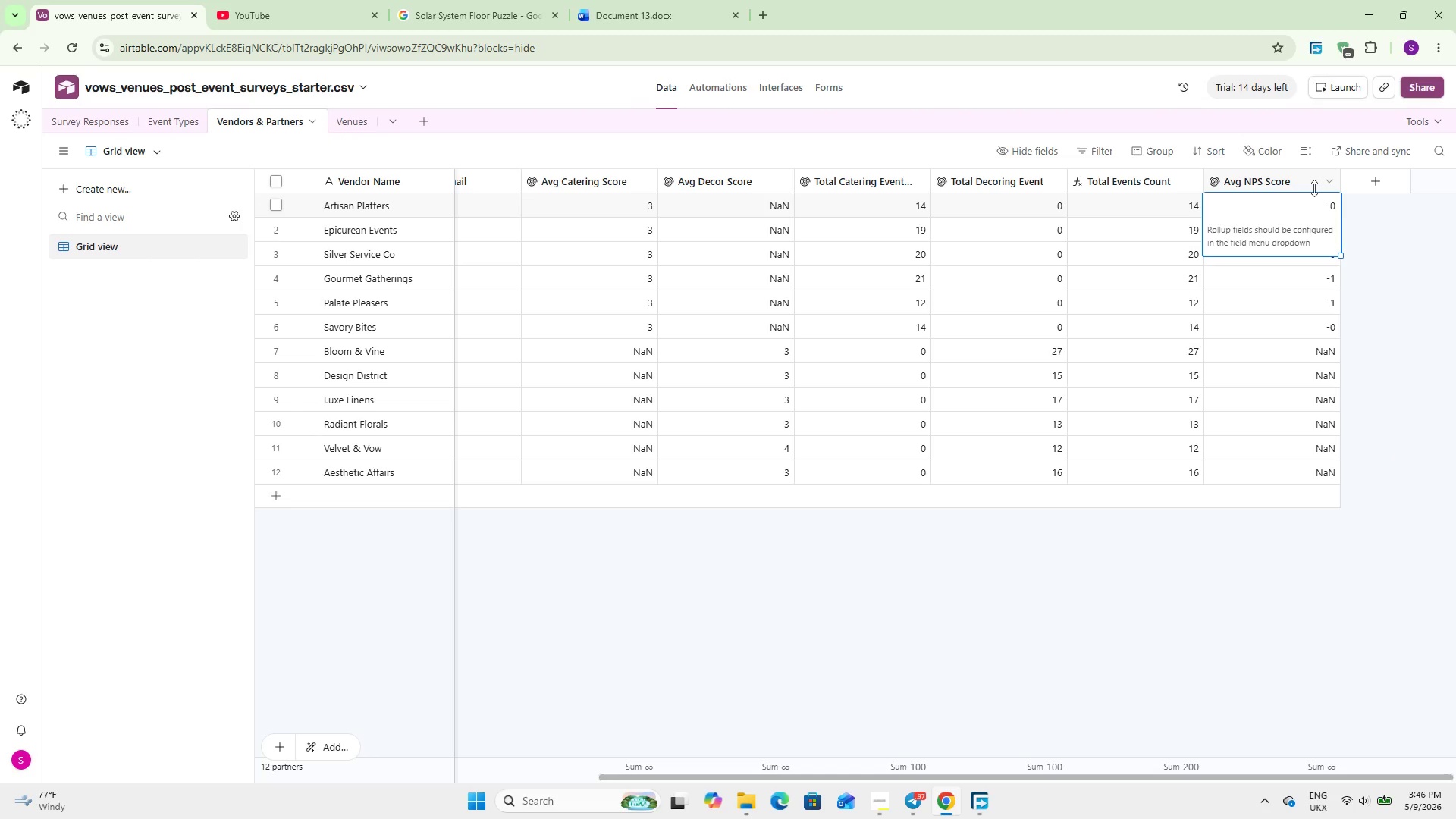 
double_click([1314, 187])
 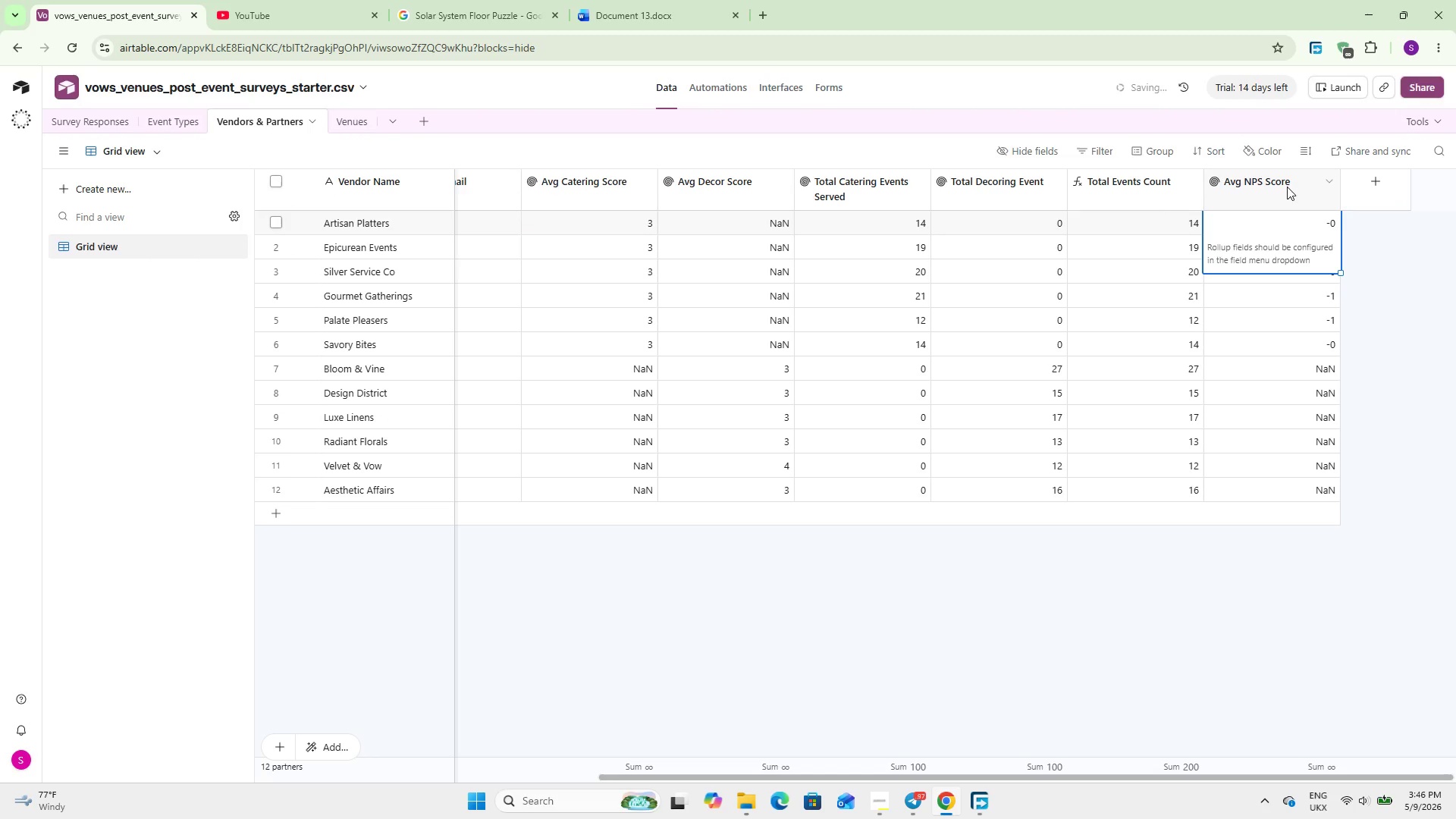 
double_click([1287, 187])
 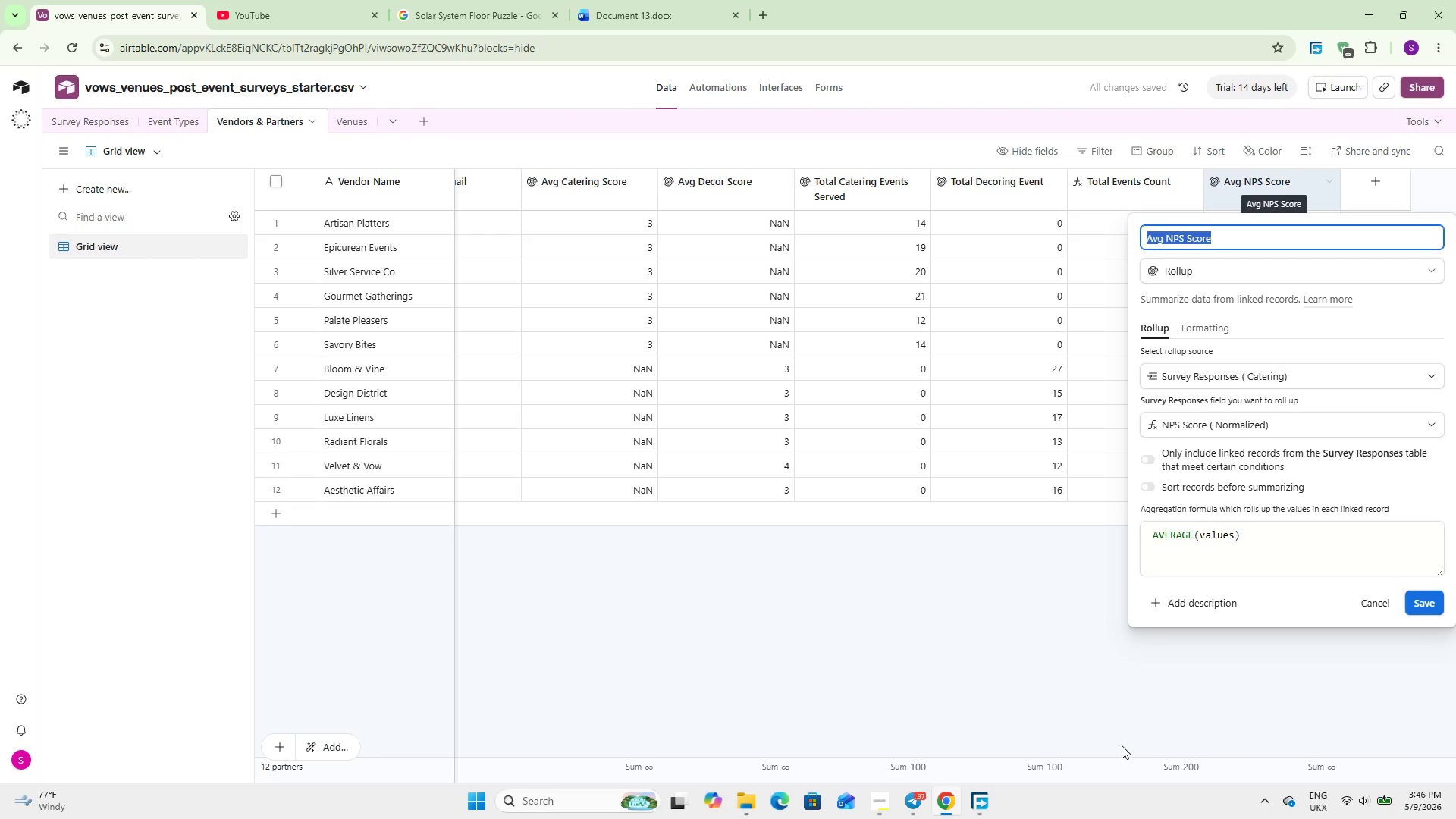 
left_click([1007, 655])
 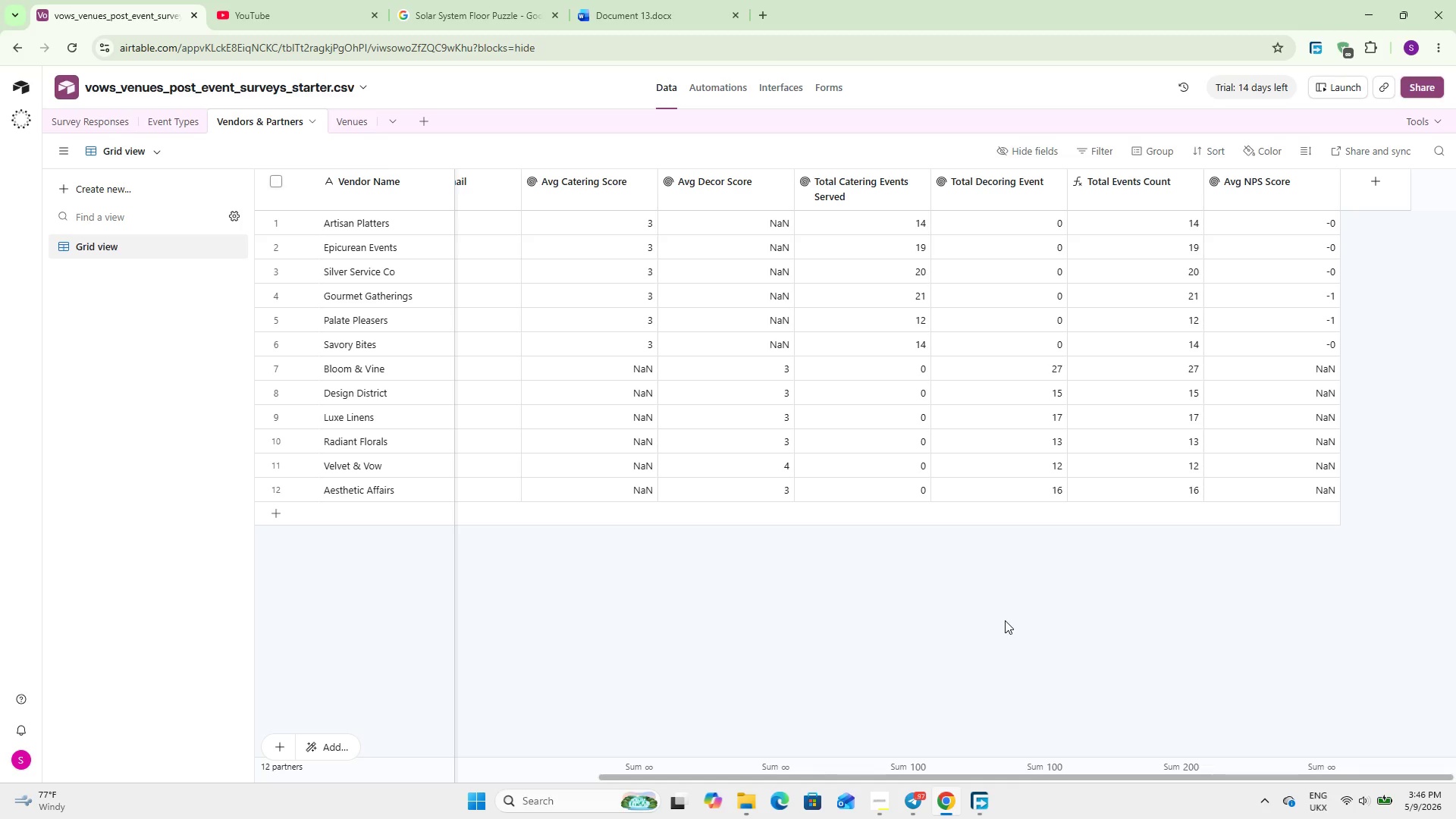 
left_click([1398, 184])
 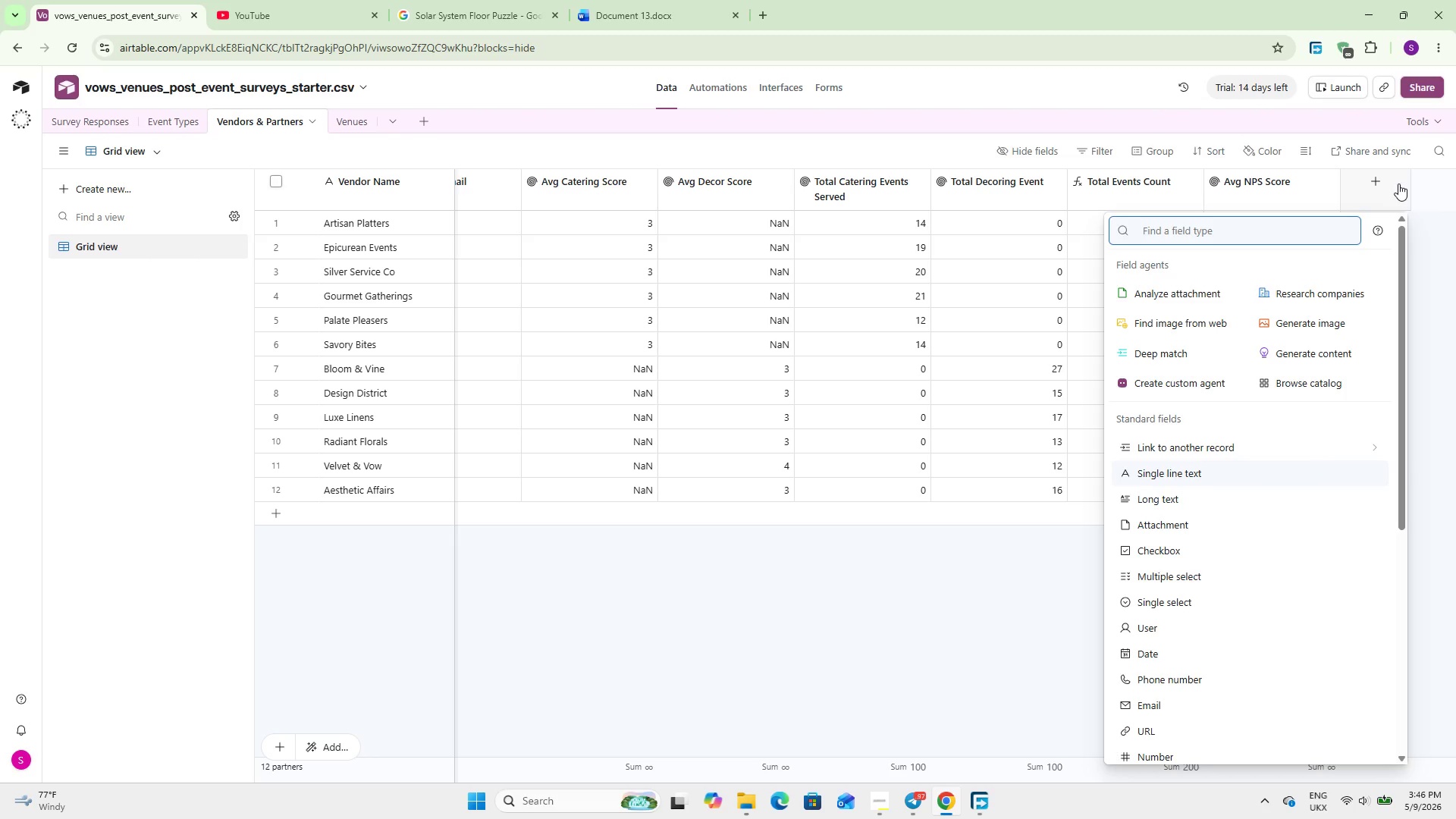 
type(rol)
 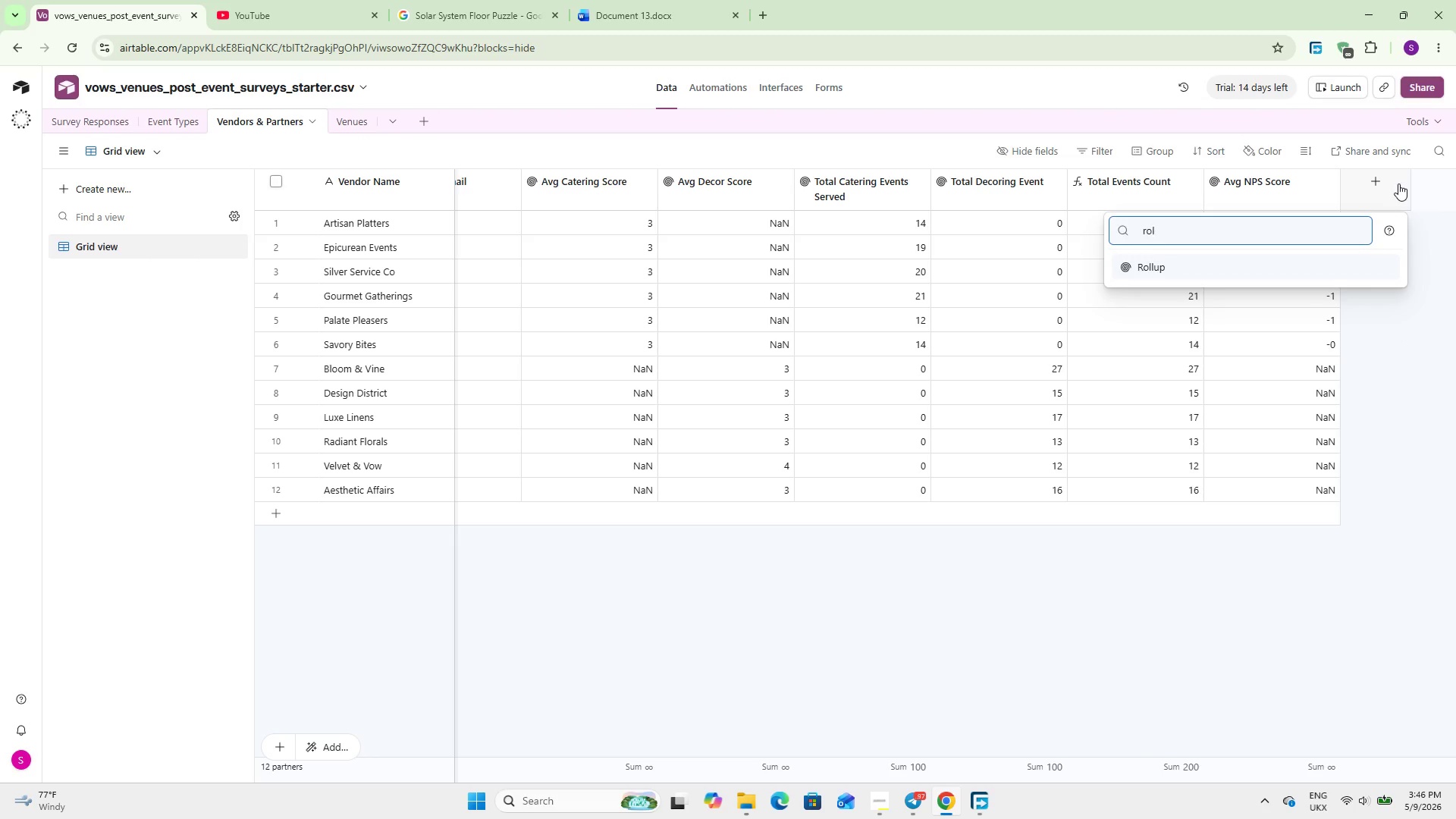 
key(Enter)
 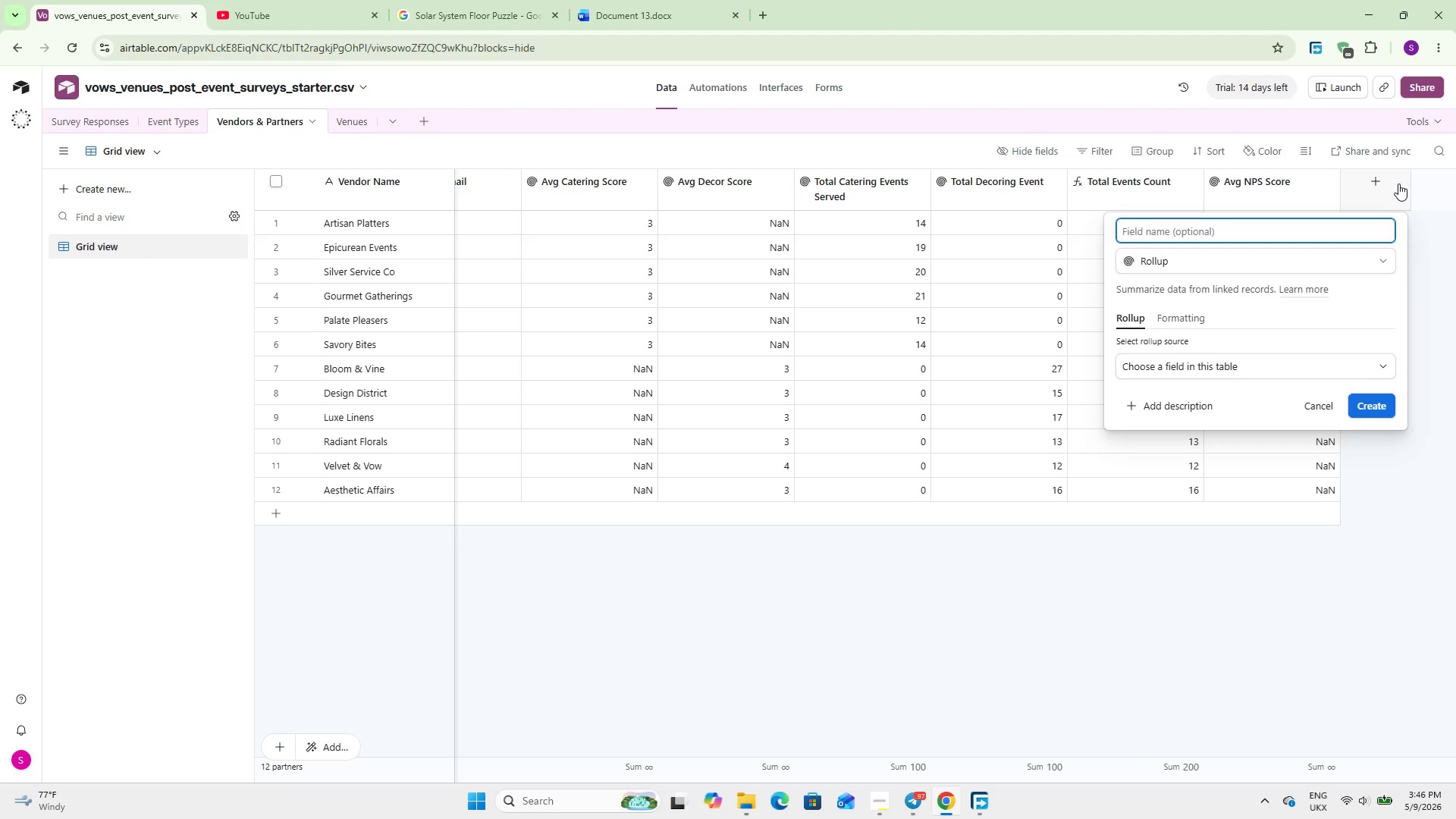 
type(Avg Nps Scr)
key(Backspace)
type(ore of Decor)
 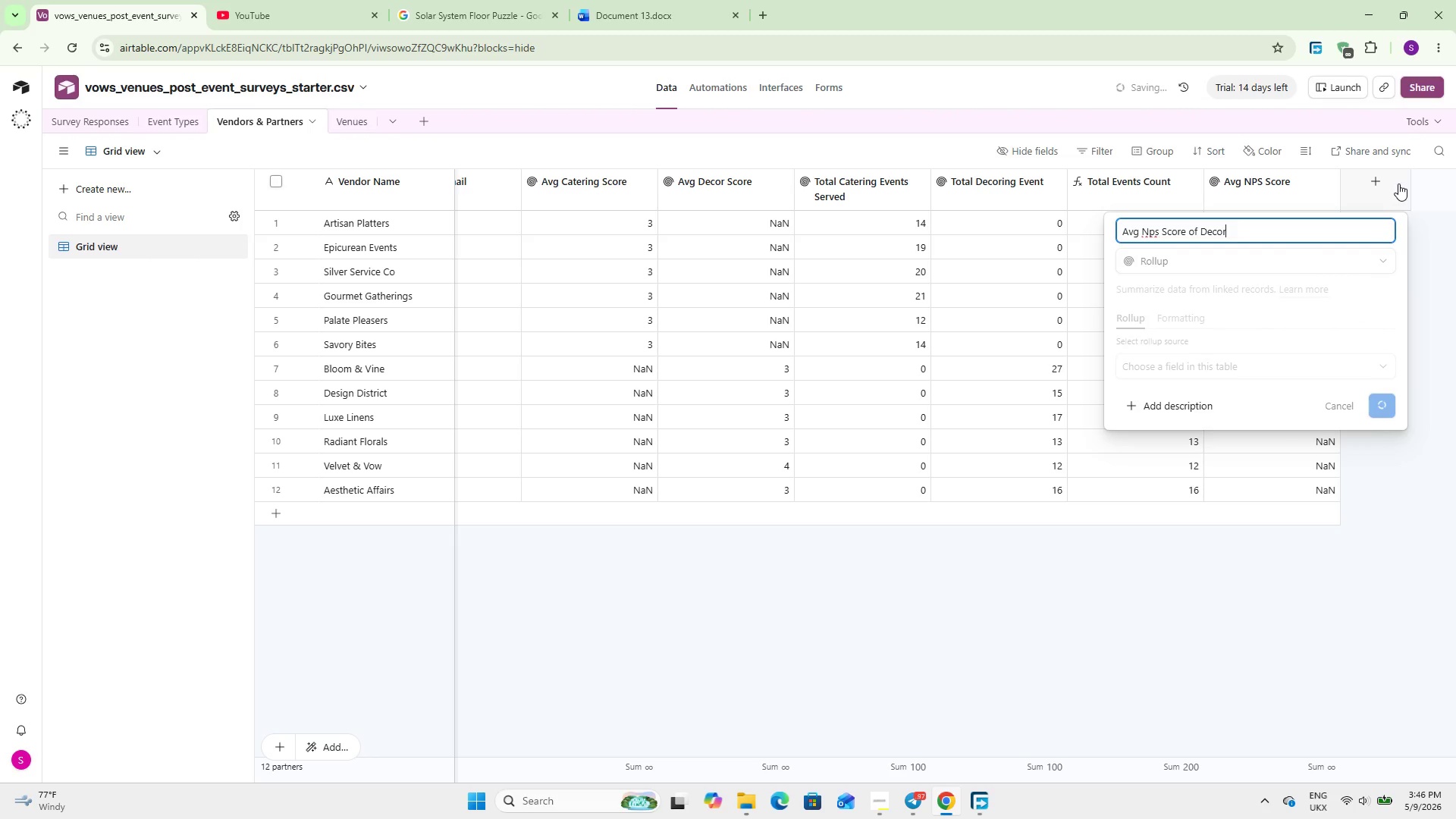 
 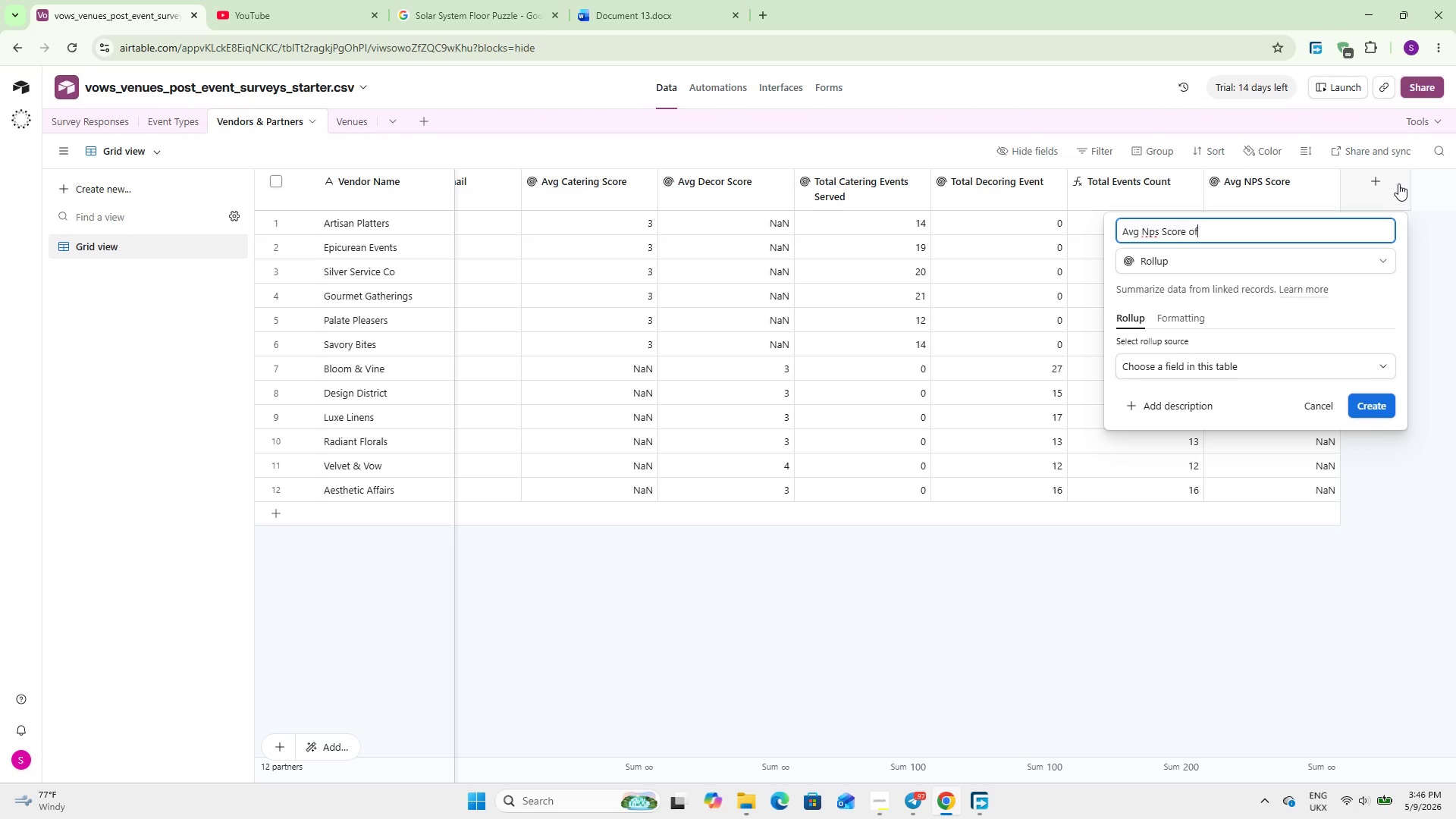 
key(Enter)
 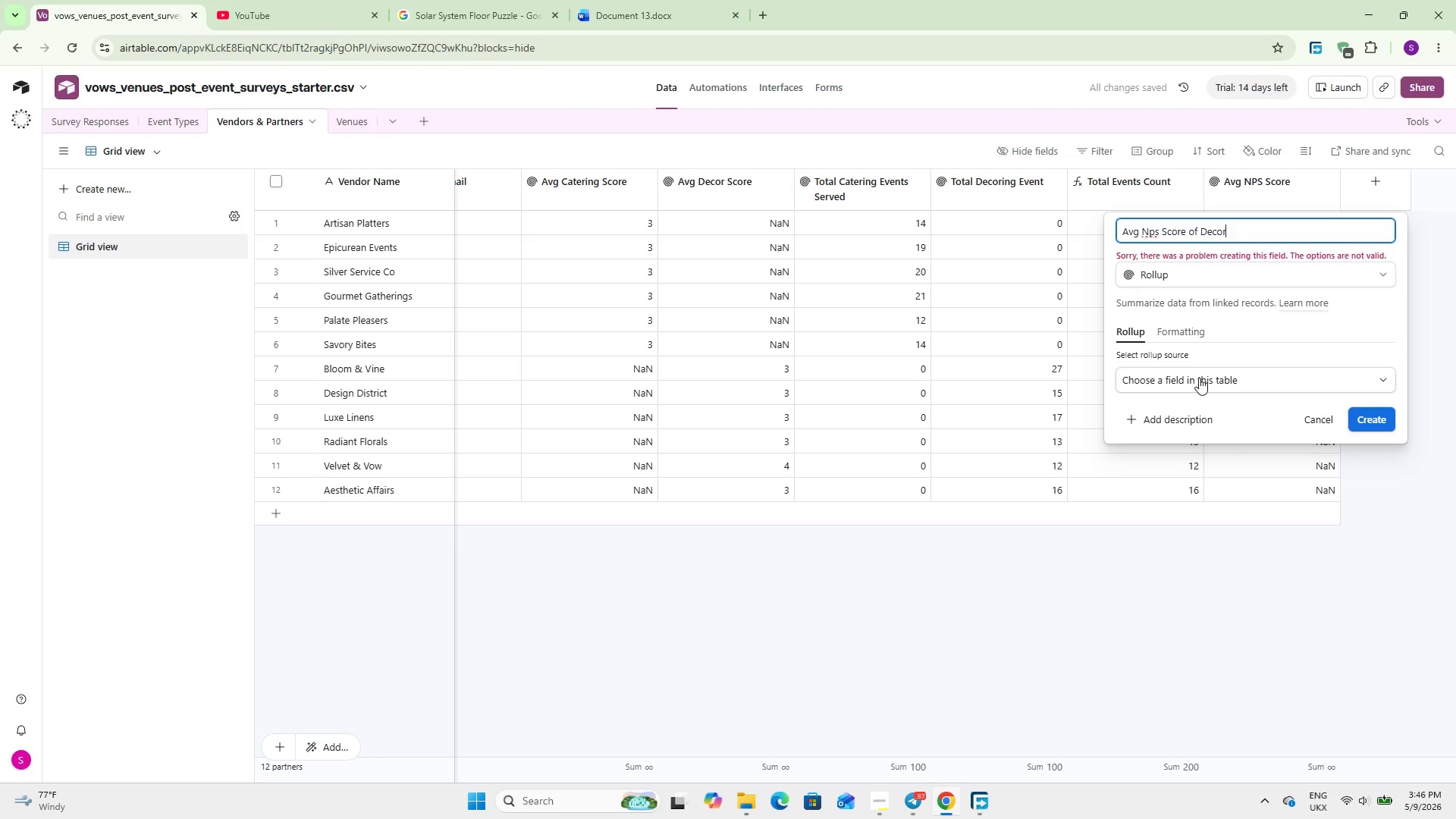 
left_click([1197, 378])
 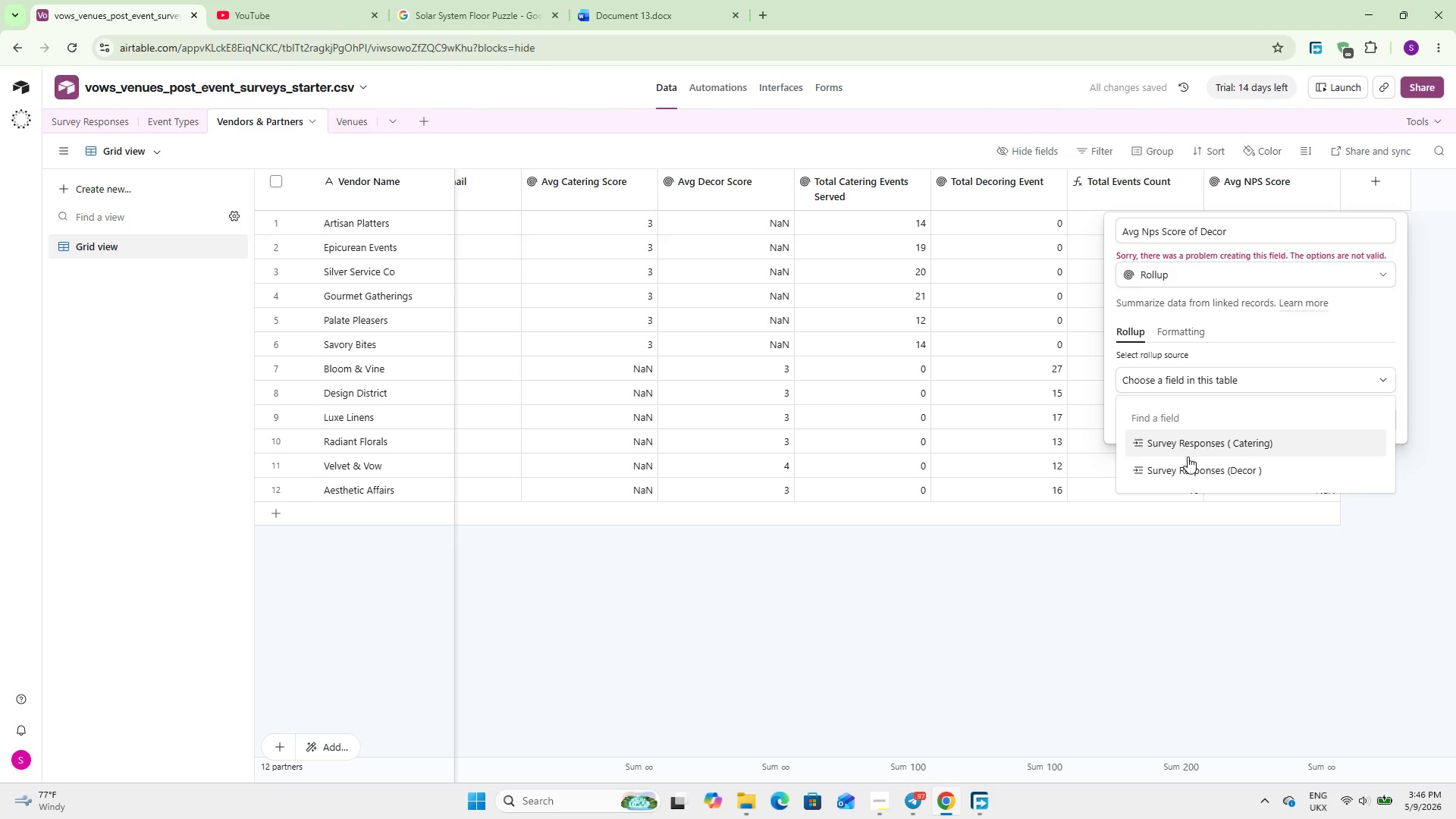 
left_click([1187, 466])
 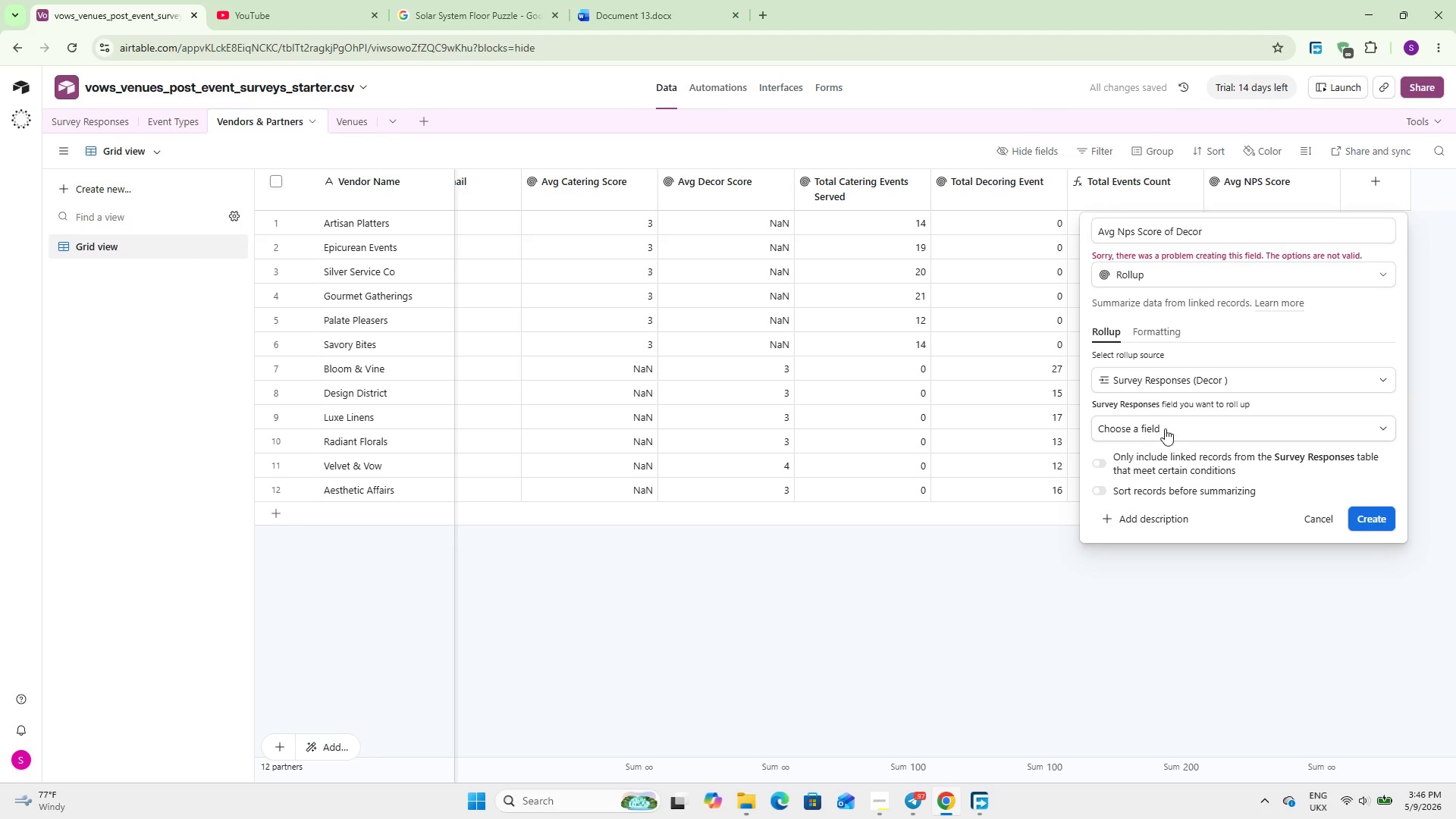 
left_click([1164, 426])
 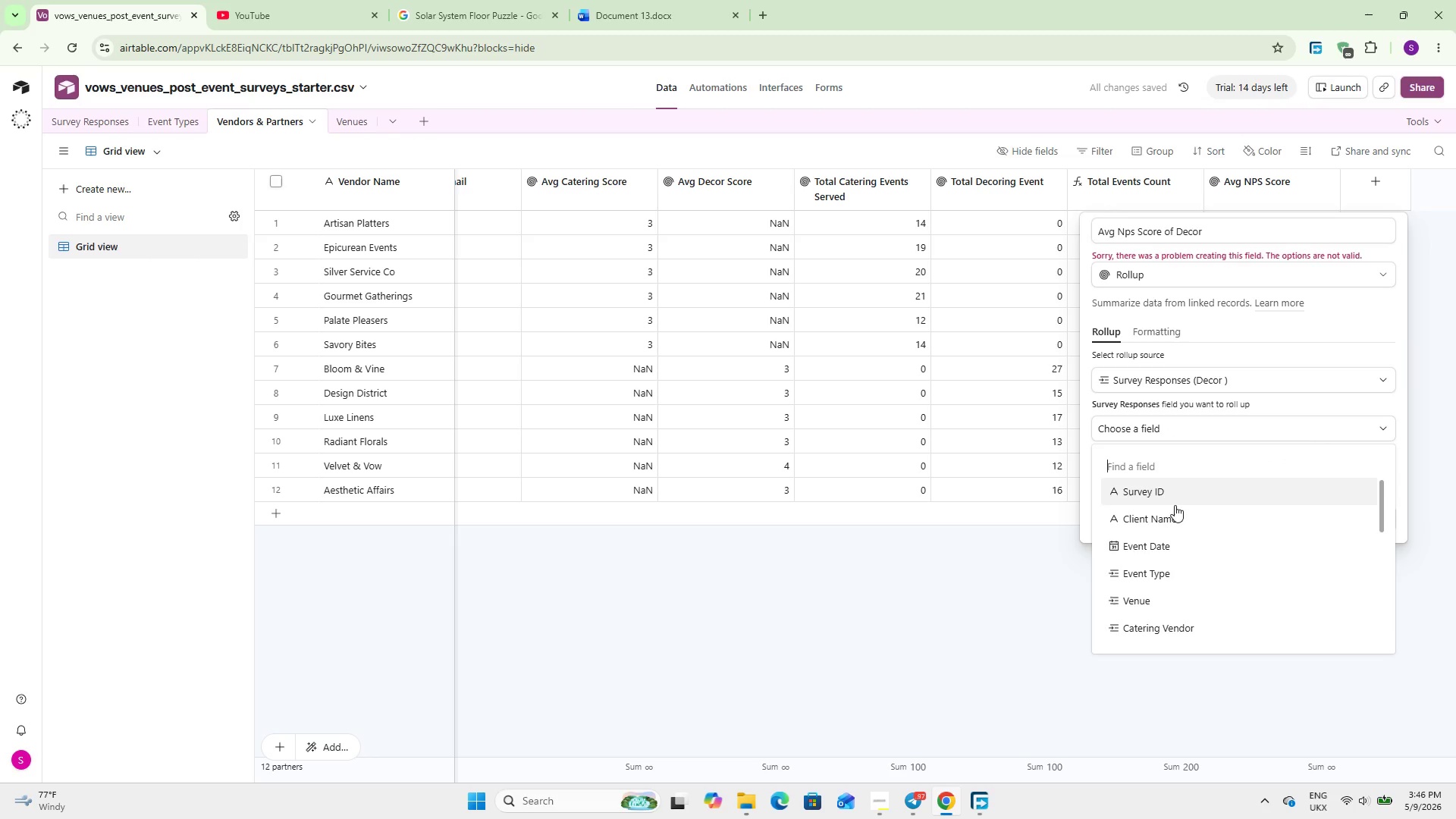 
scroll: coordinate [1175, 535], scroll_direction: down, amount: 5.0
 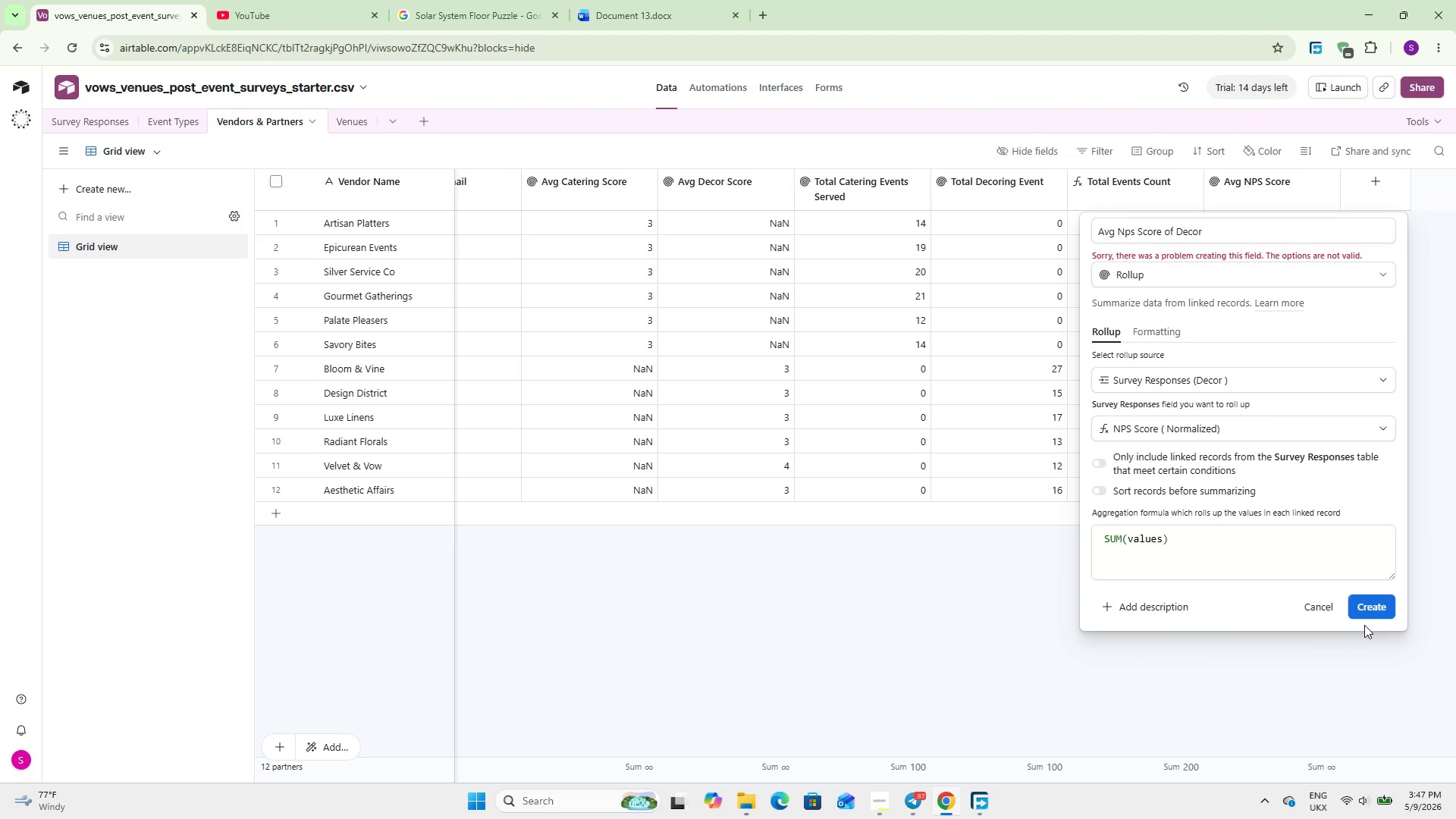 
left_click([1194, 525])
 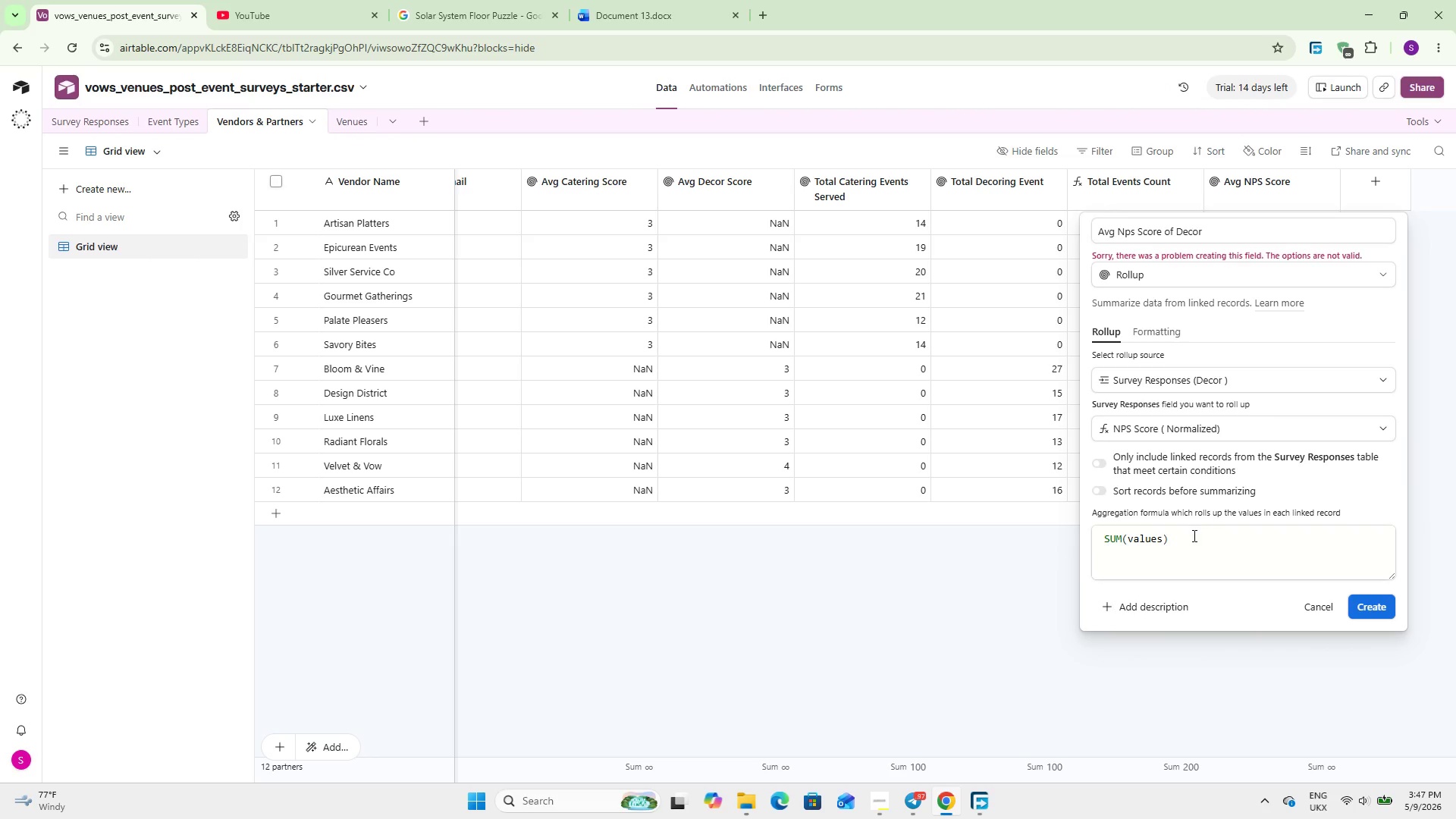 
triple_click([1193, 537])
 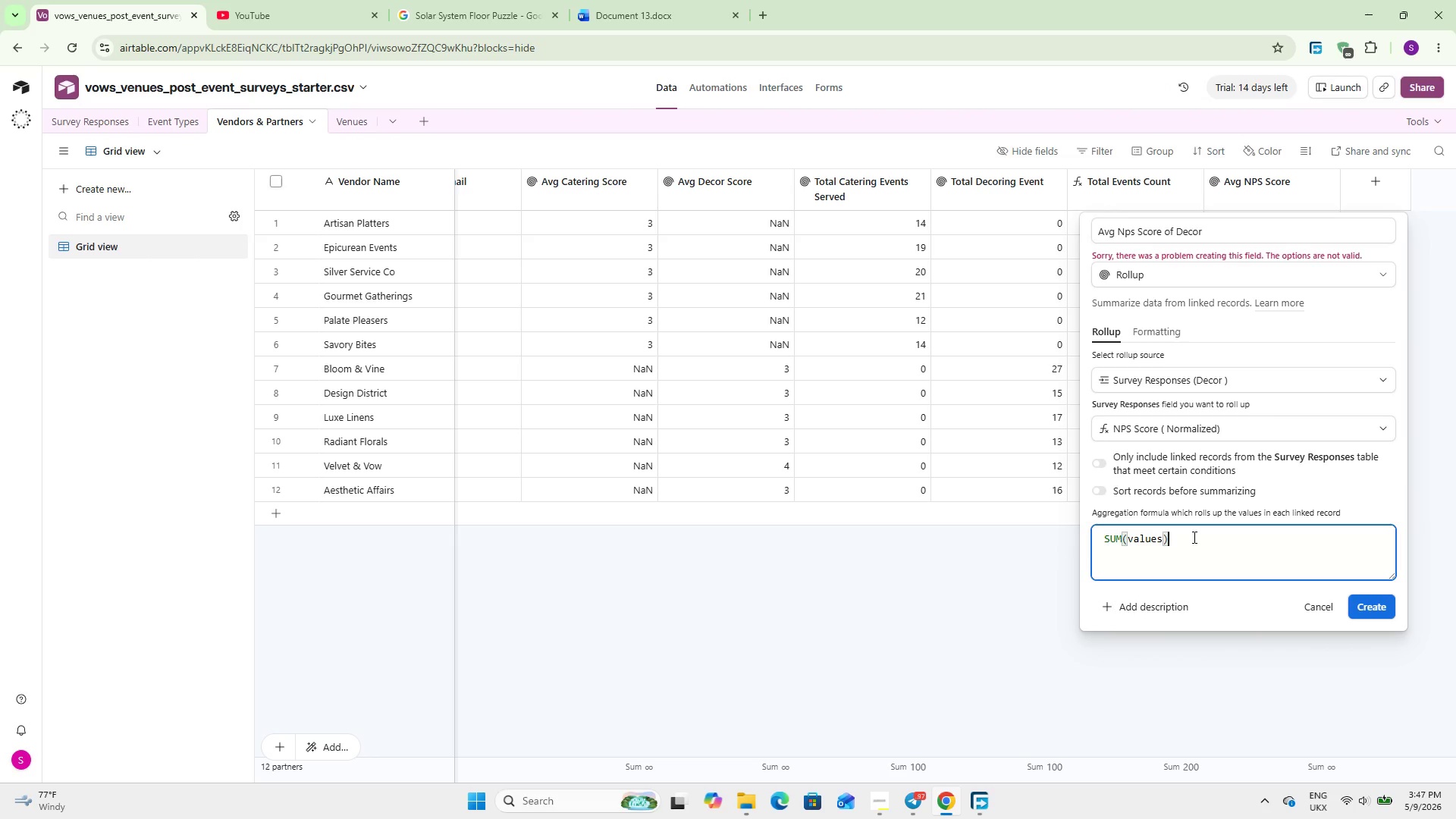 
triple_click([1193, 537])
 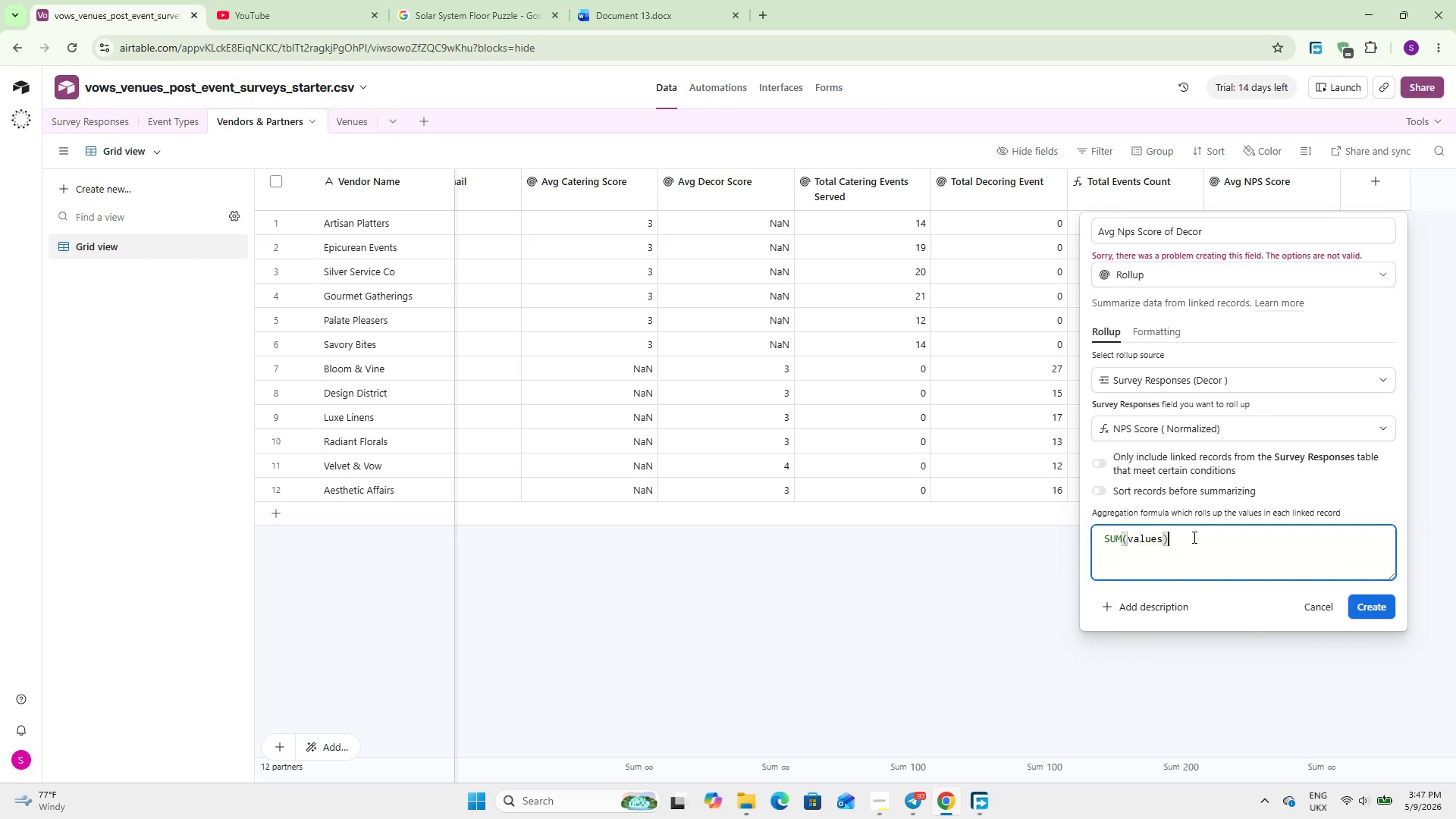 
triple_click([1193, 537])
 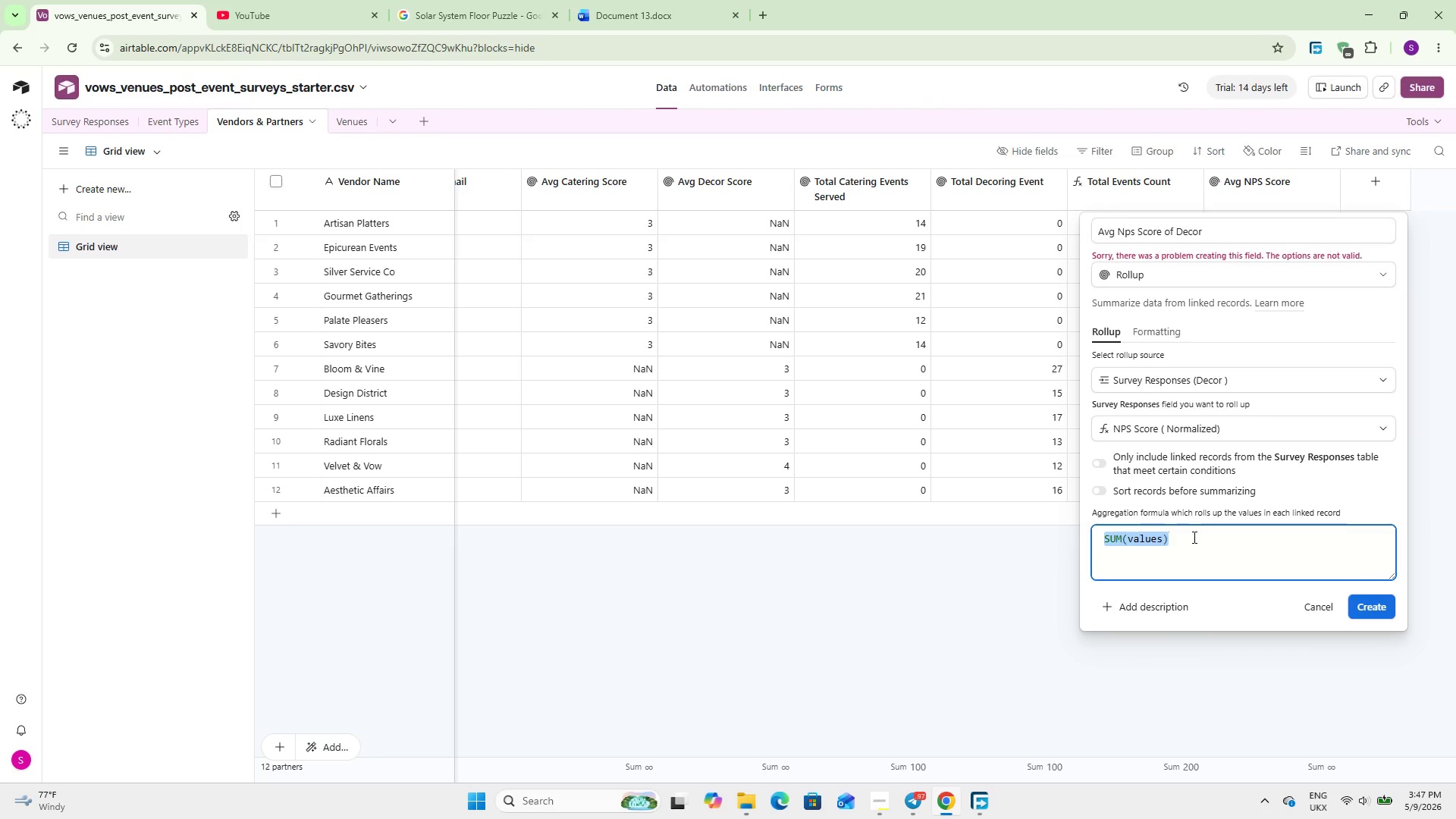 
type(AVERA)
 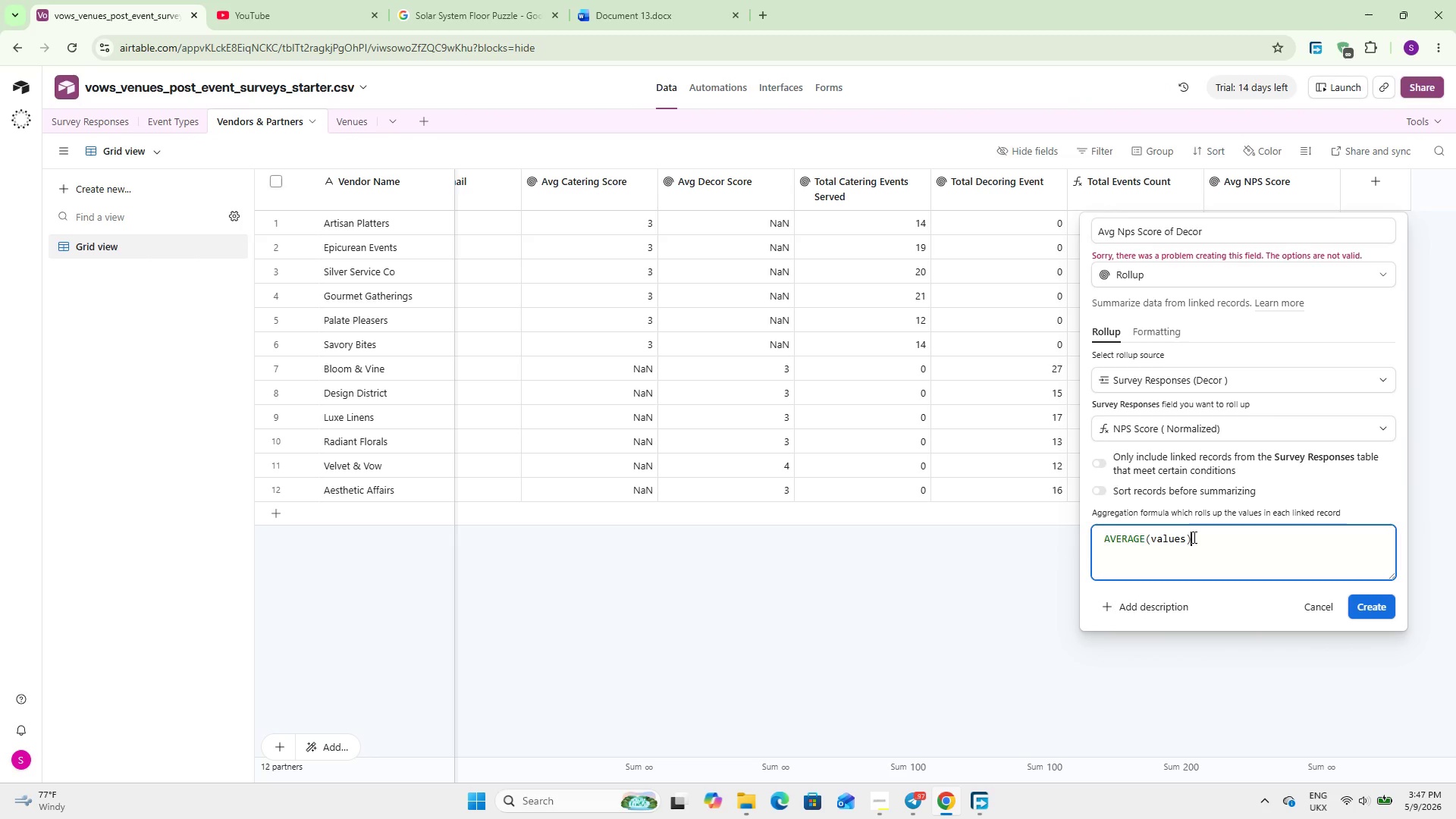 
key(Enter)
 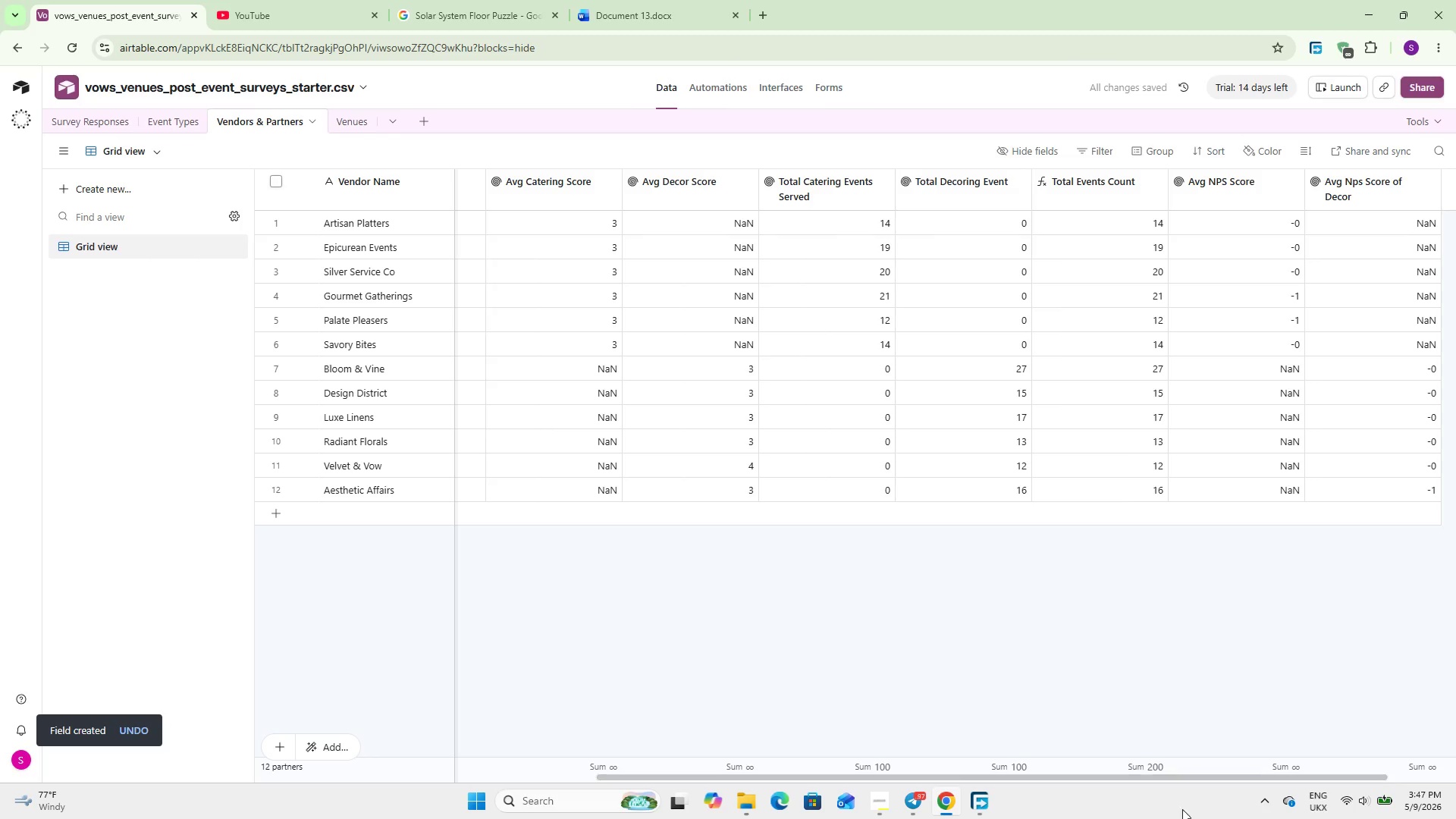 
wait(5.38)
 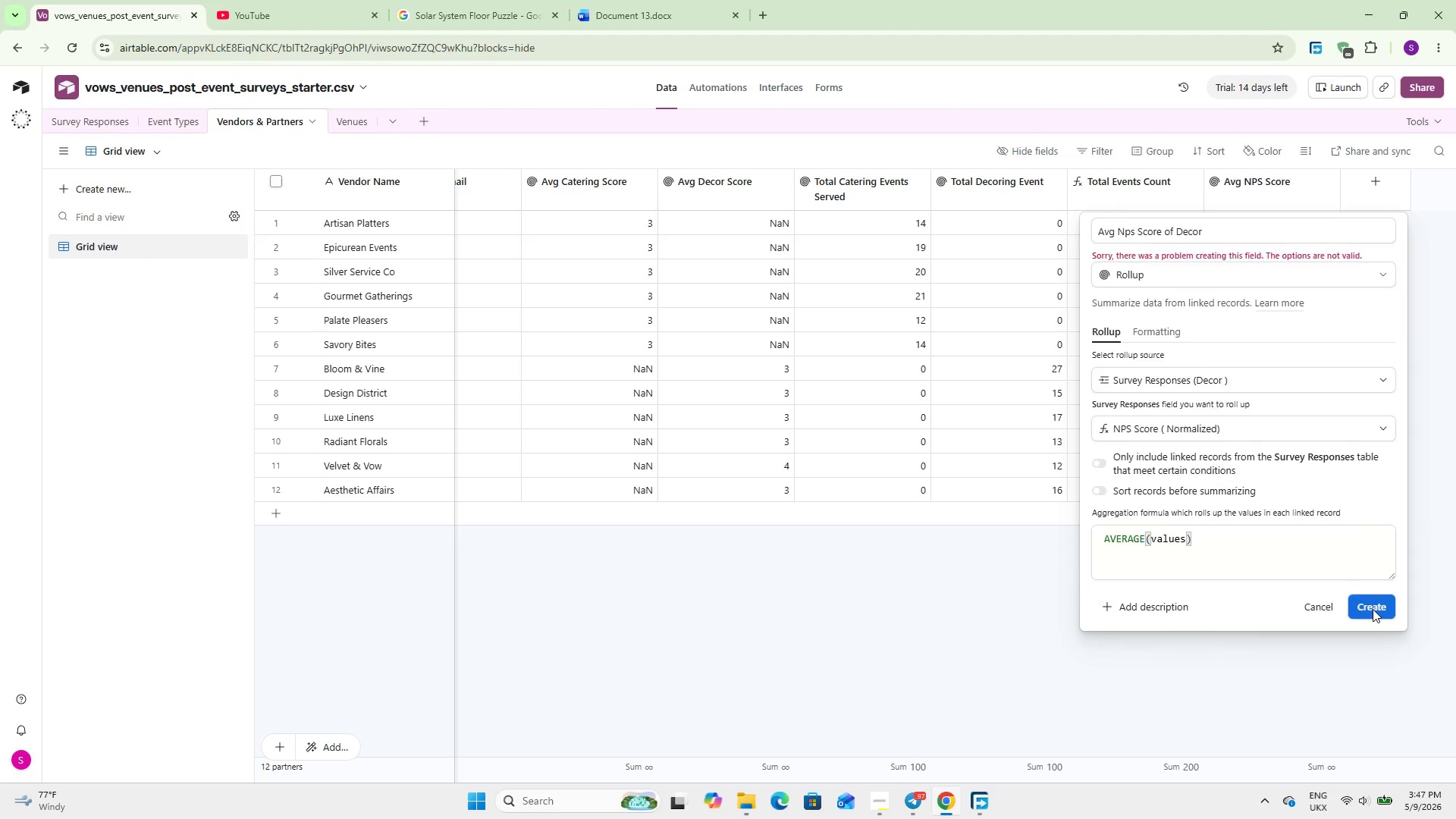 
left_click_drag(start_coordinate=[1163, 779], to_coordinate=[1288, 799])
 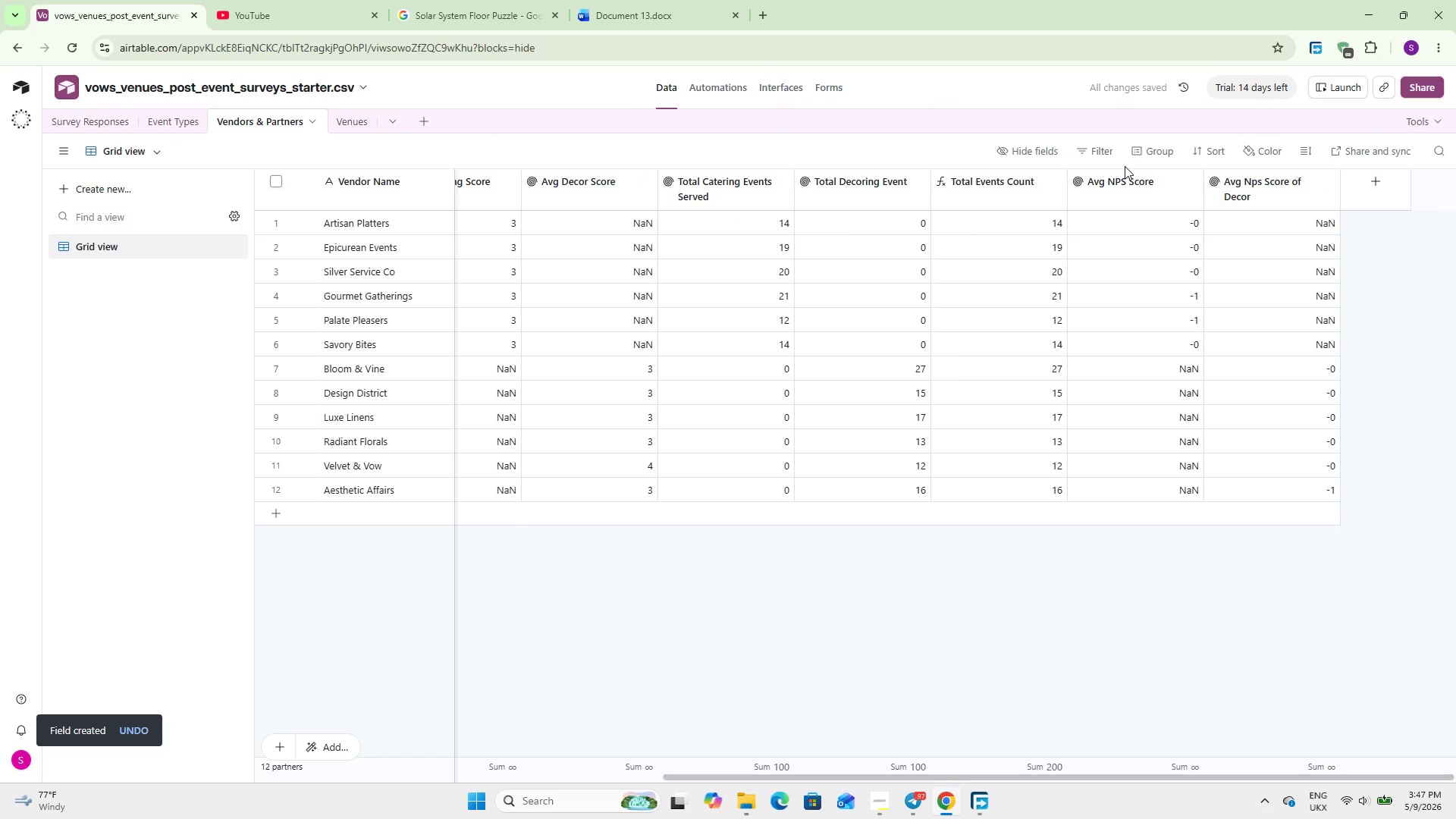 
double_click([1121, 196])
 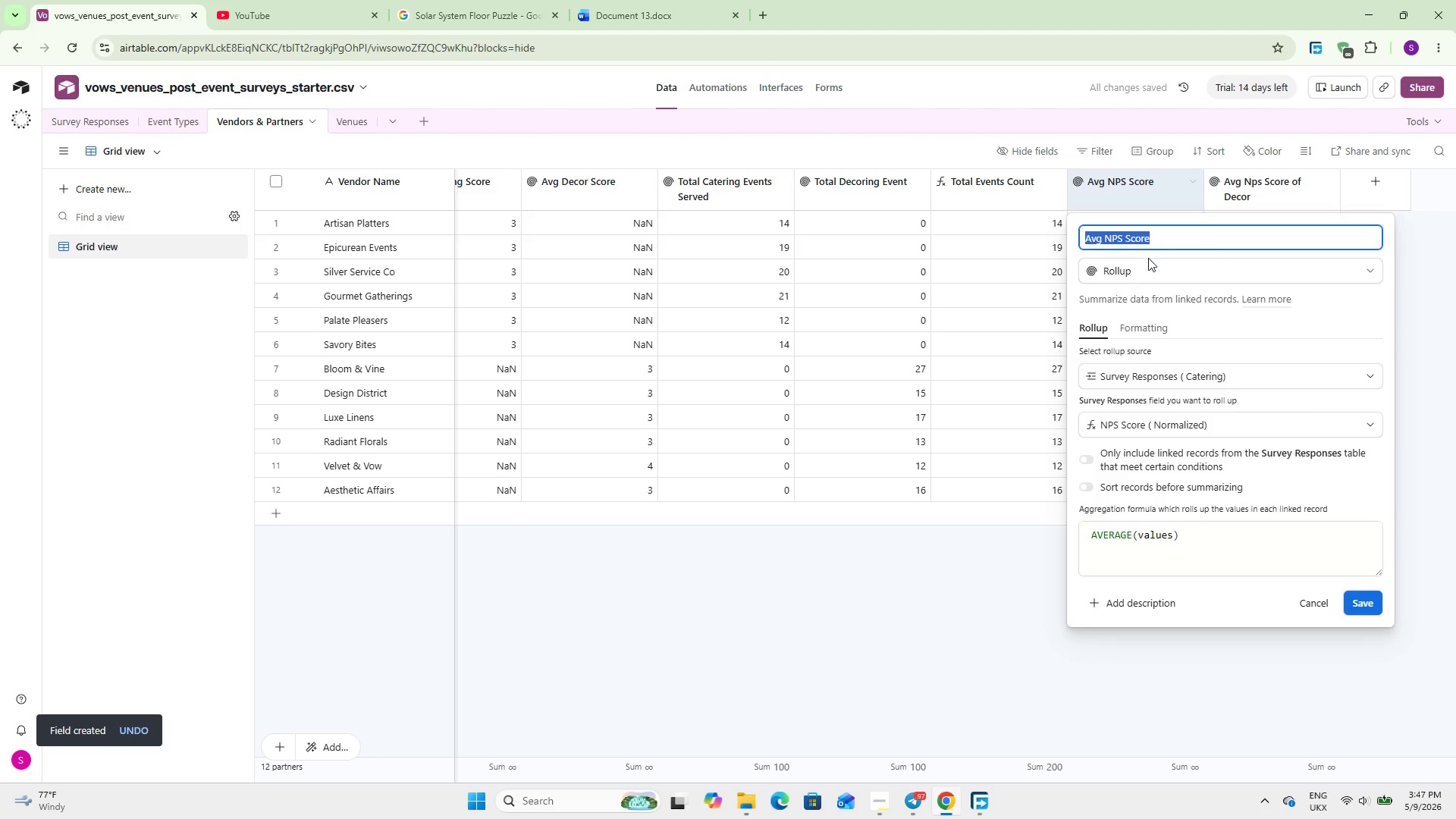 
left_click([1164, 245])
 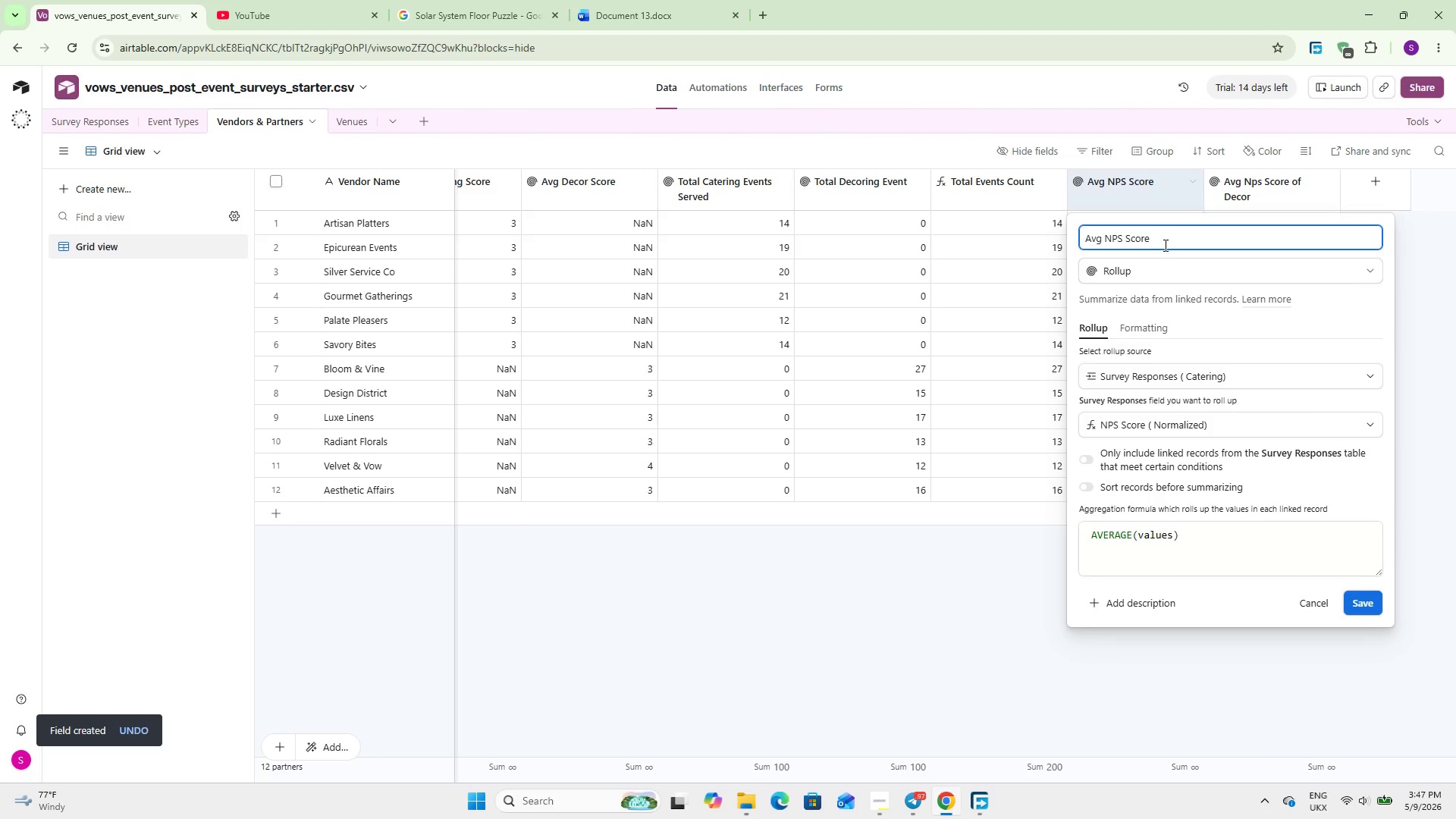 
type( of catering)
 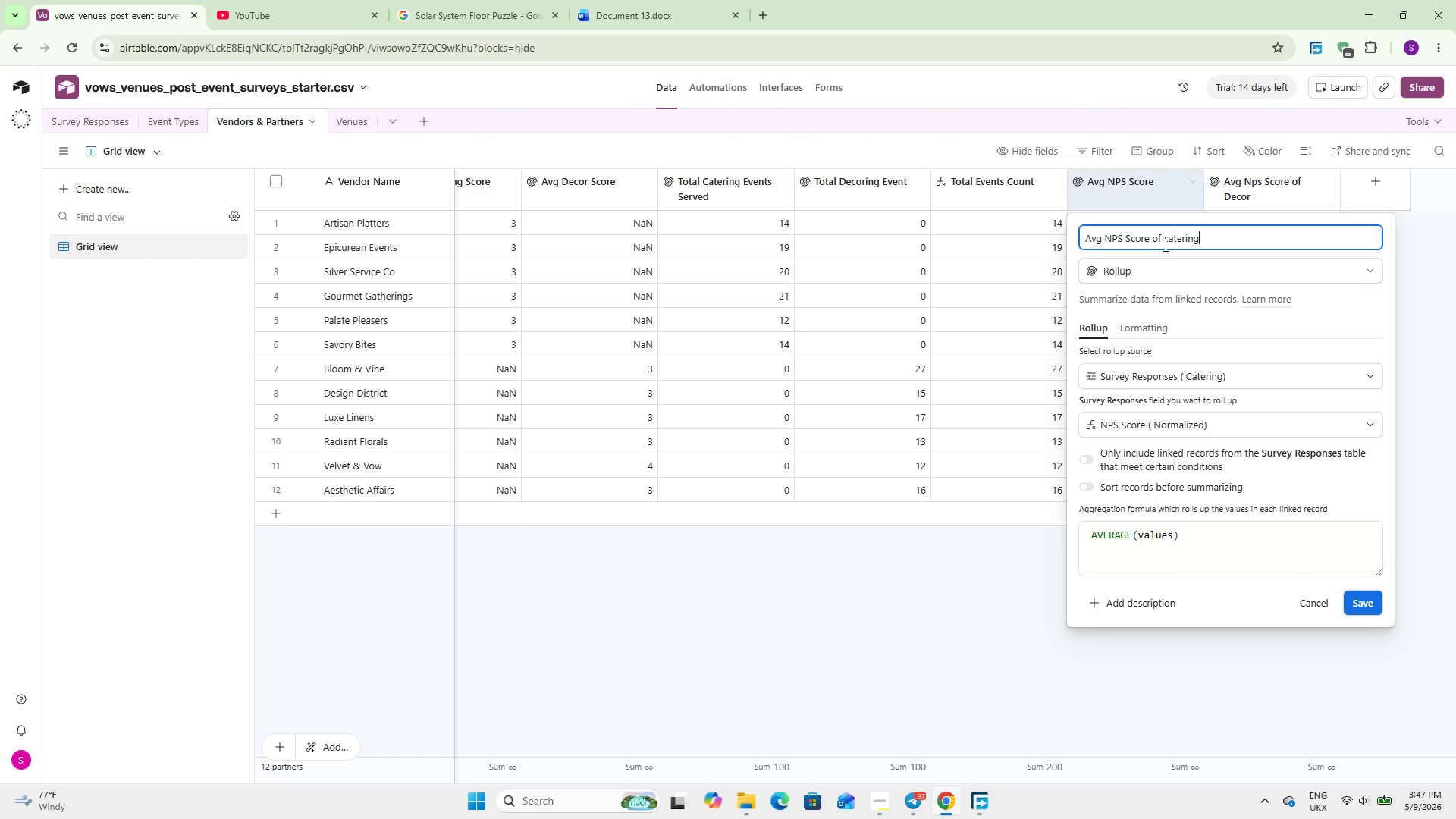 
key(Enter)
 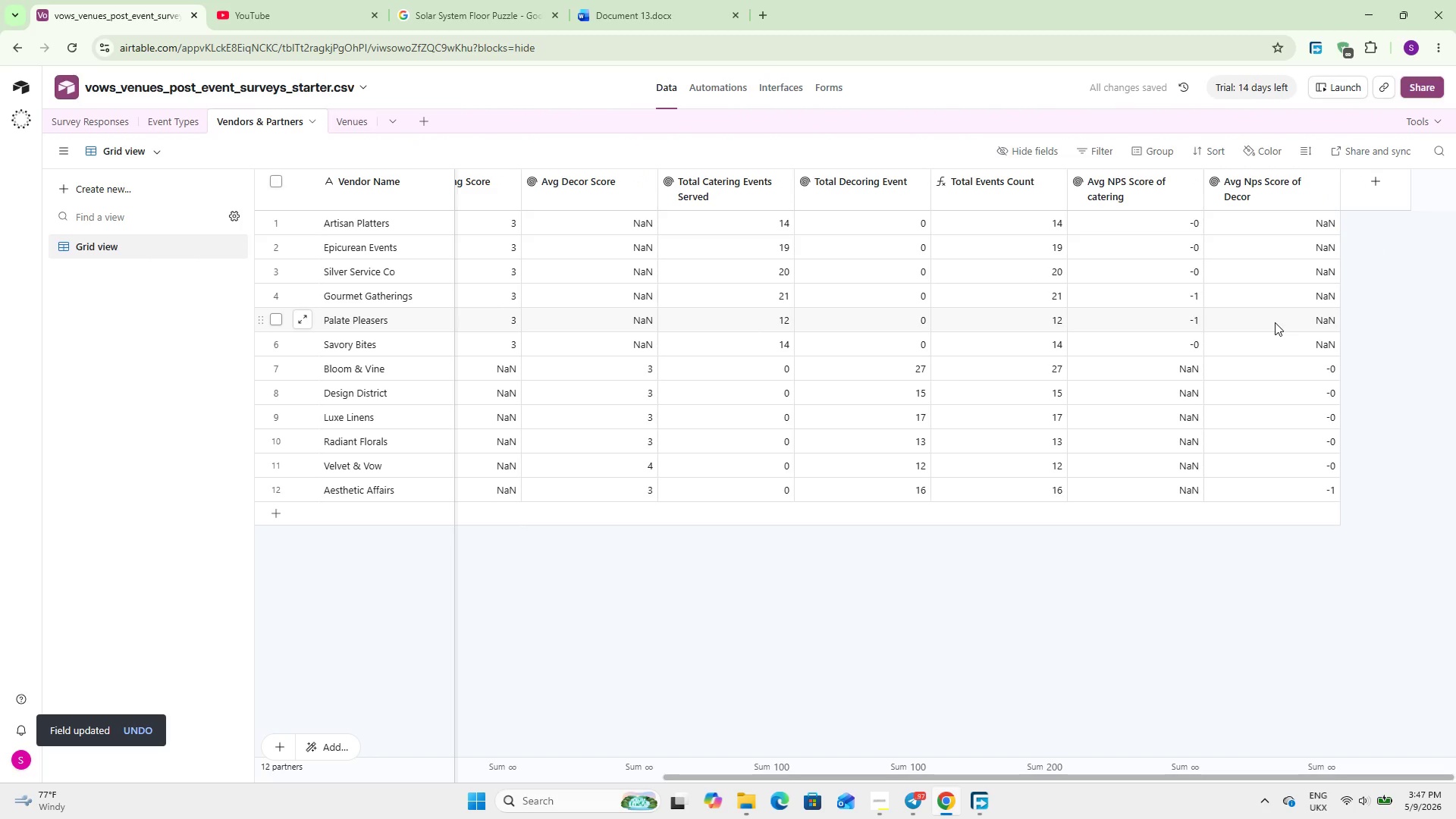 
left_click([1384, 181])
 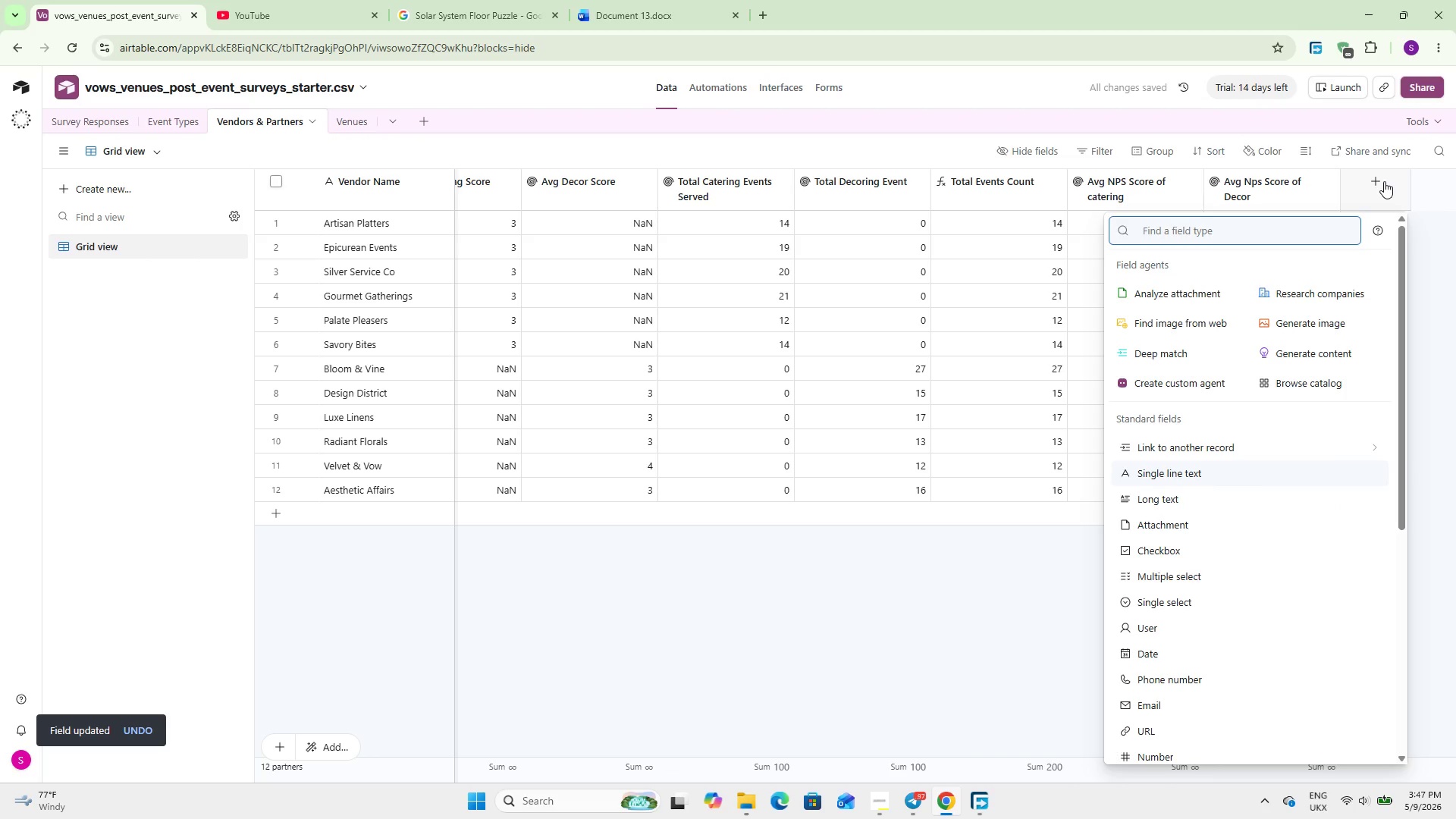 
type(for)
 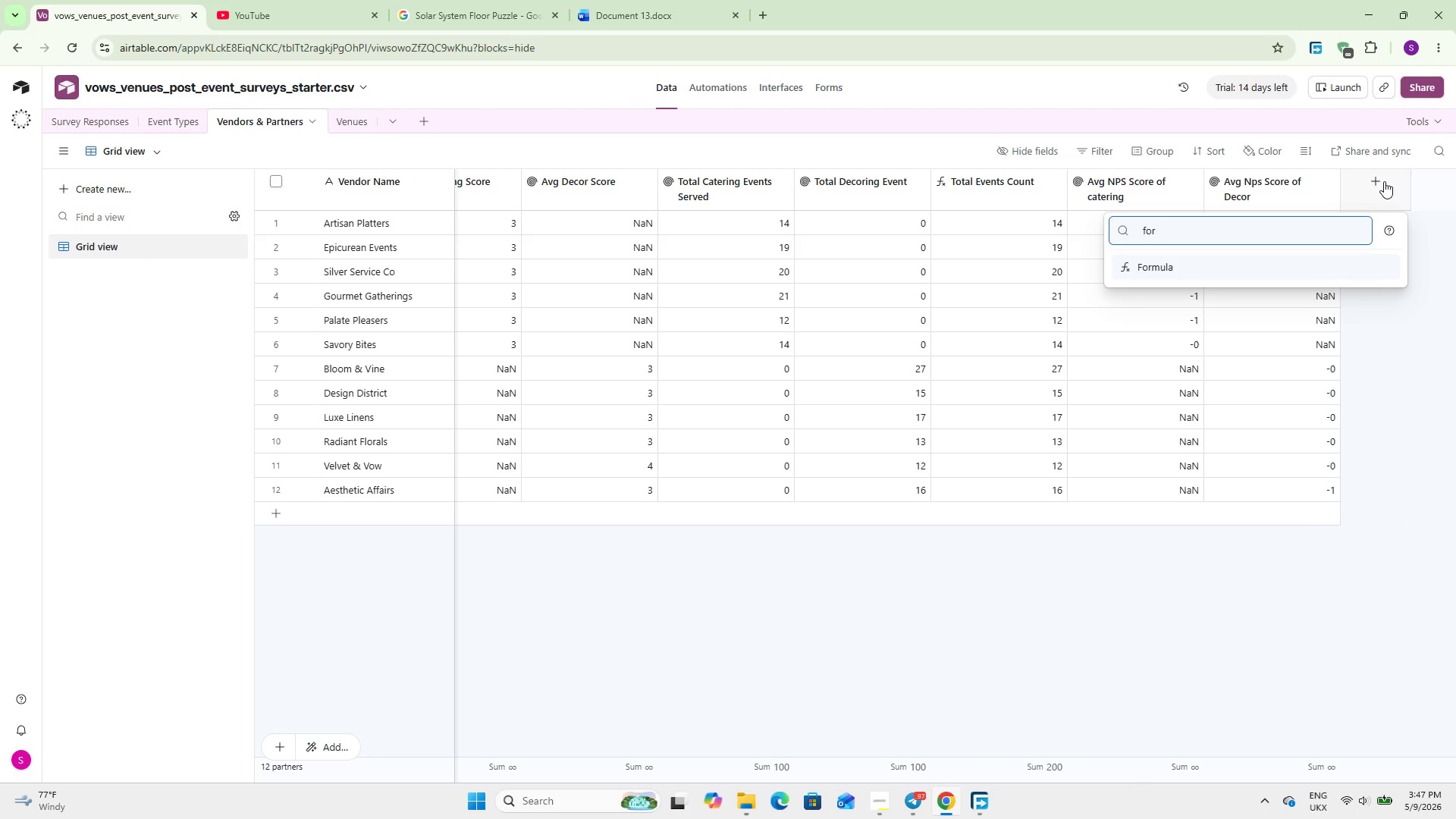 
wait(5.45)
 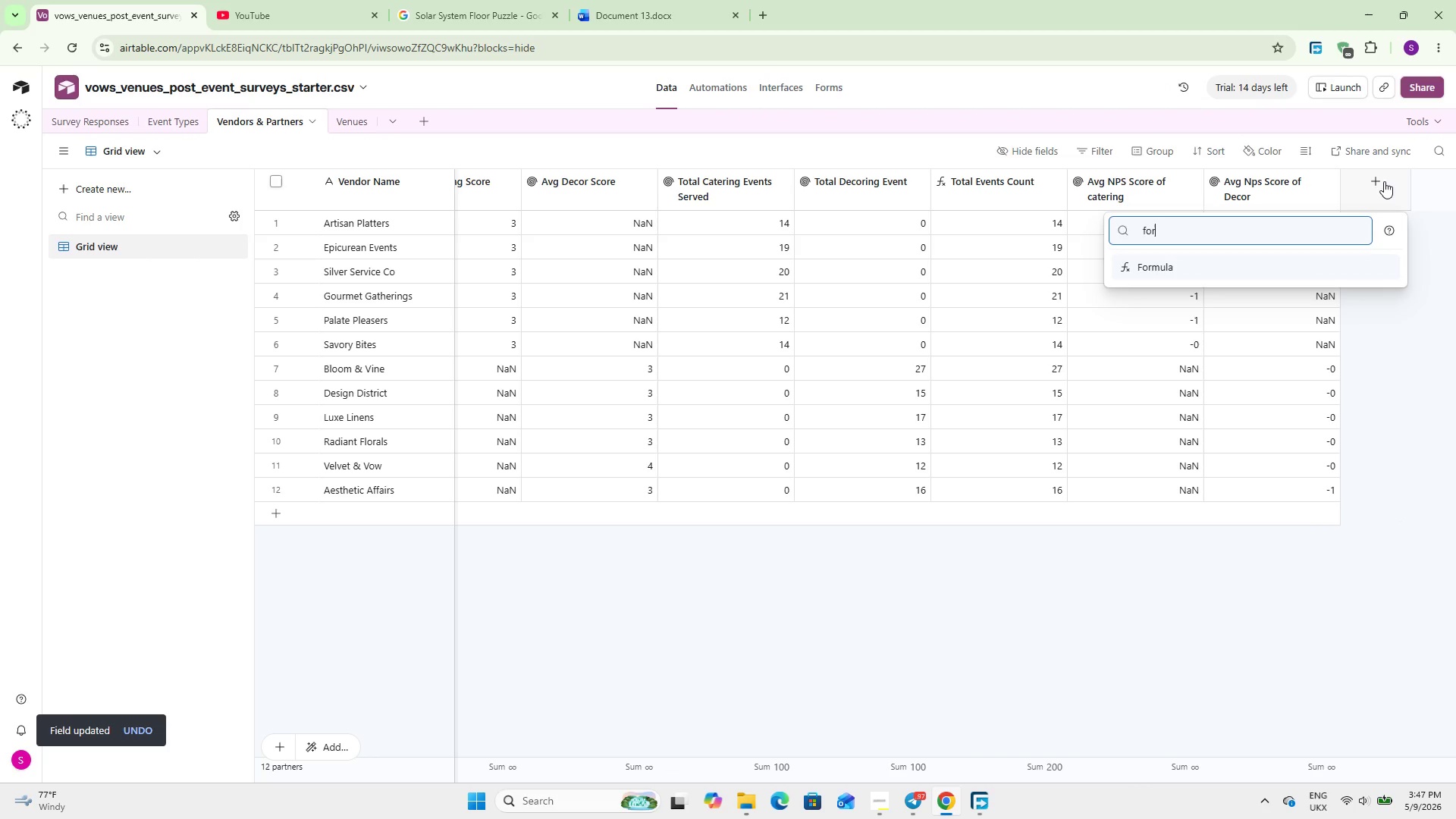 
key(Enter)
 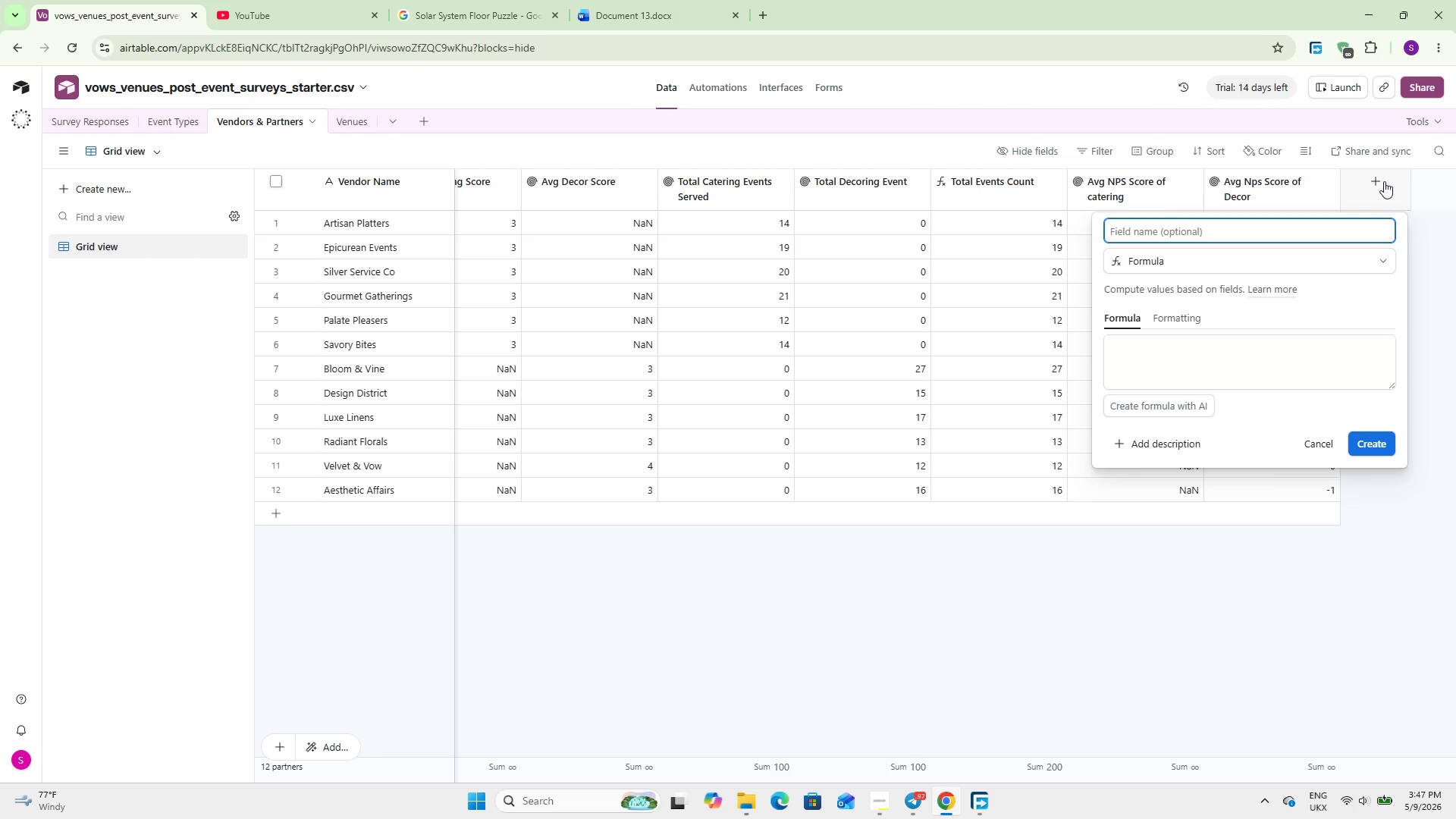 
type(Performance Rating)
 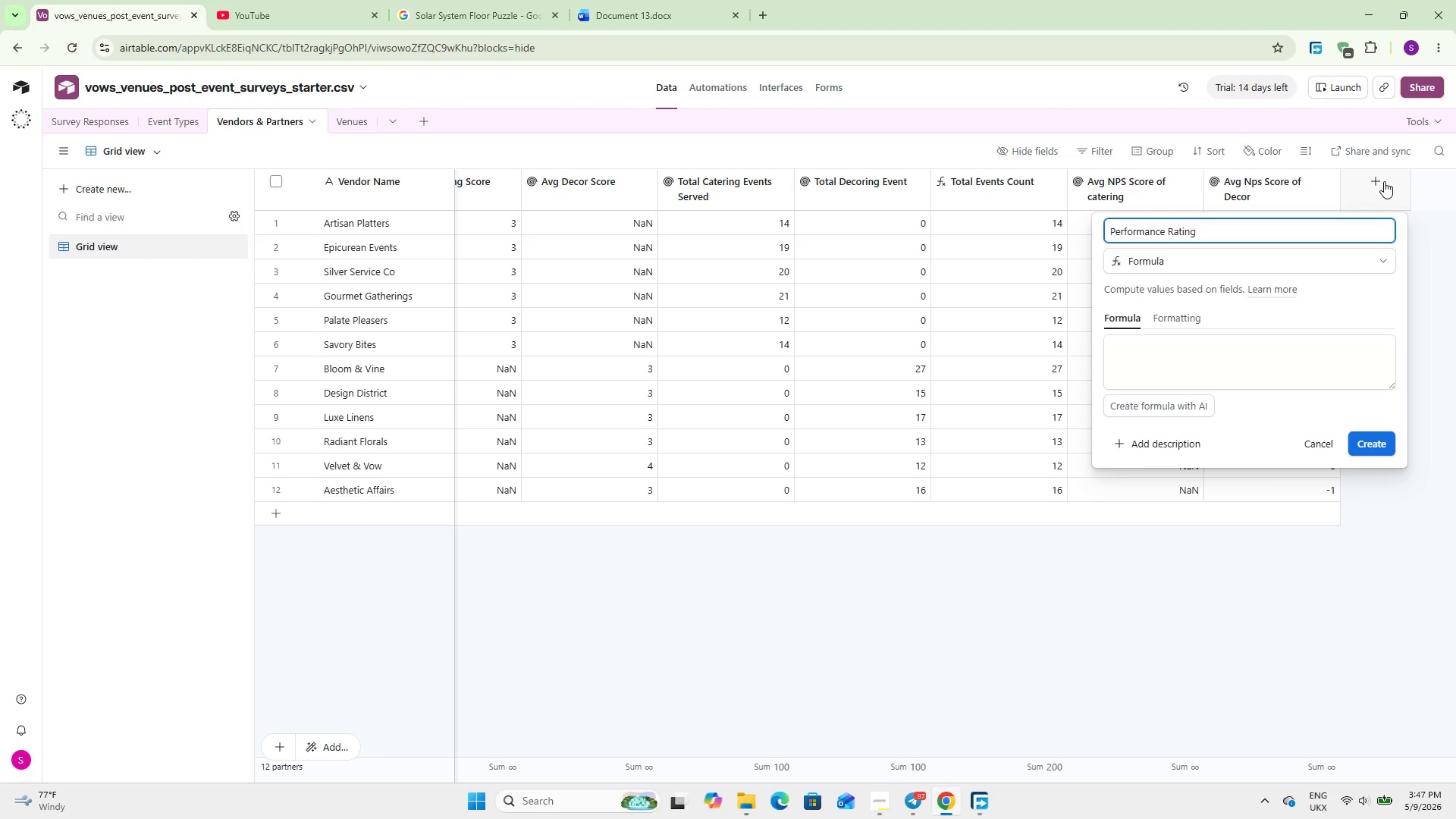 
left_click([1173, 366])
 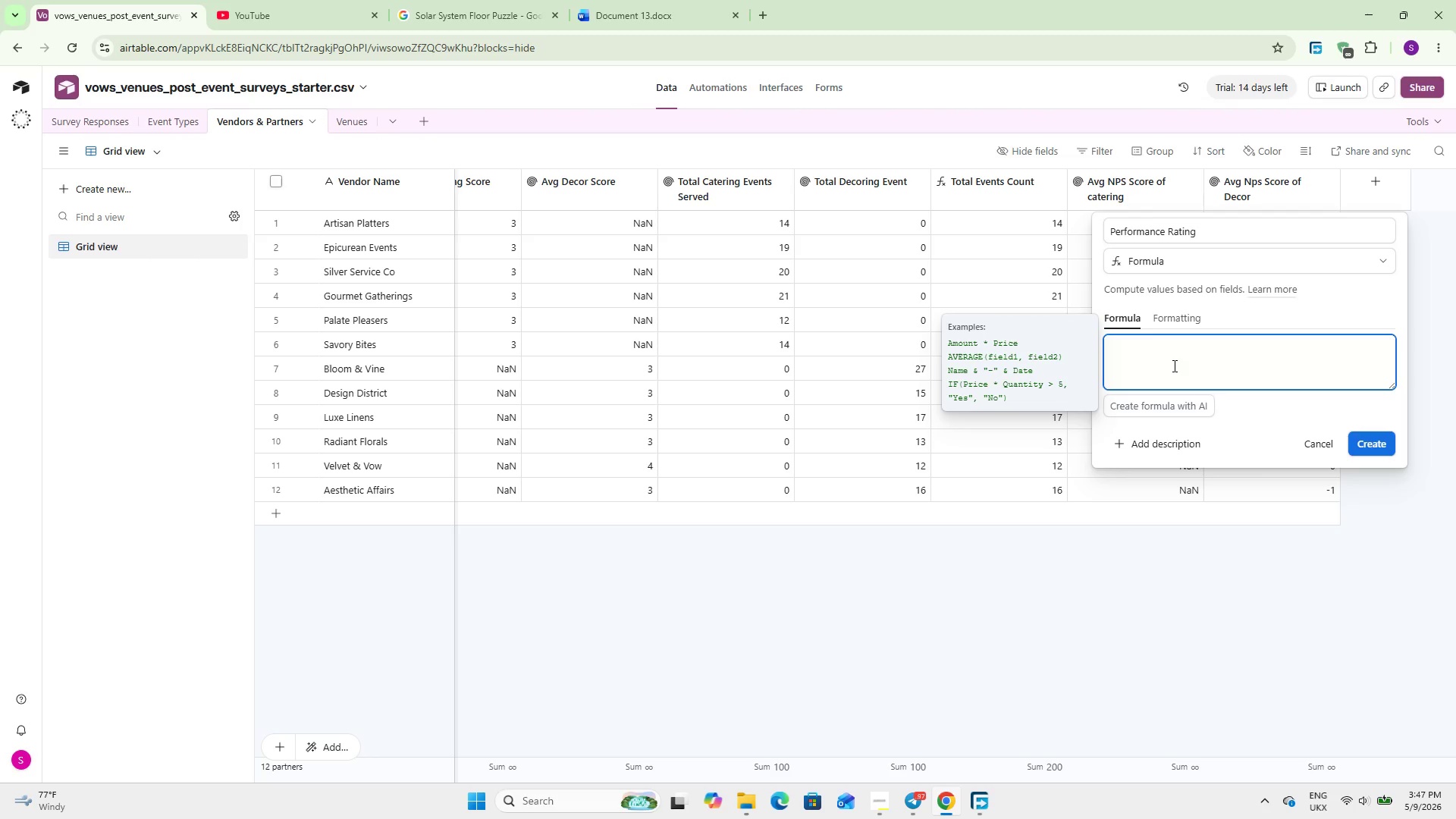 
type(IF()
 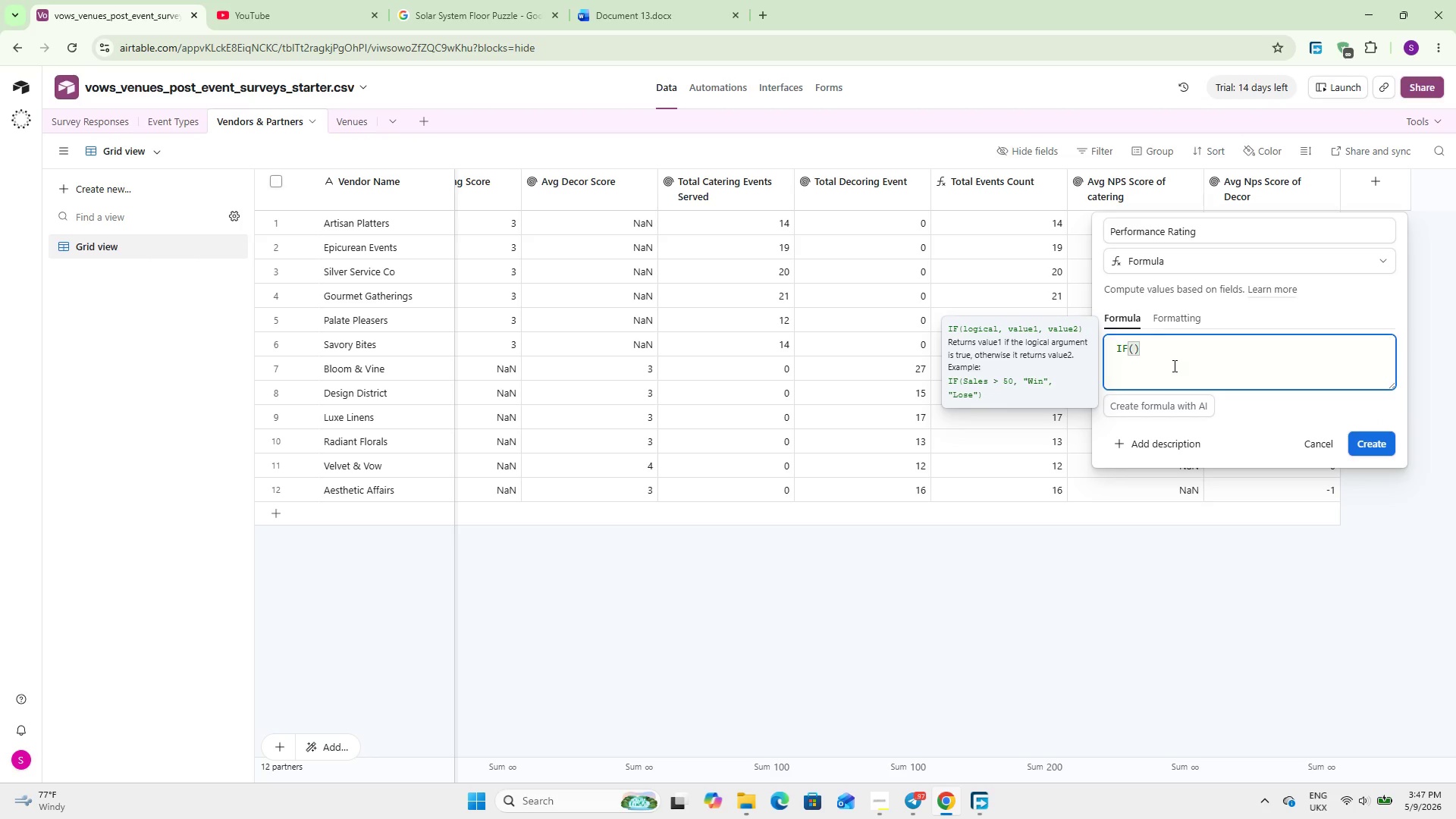 
key(Enter)
 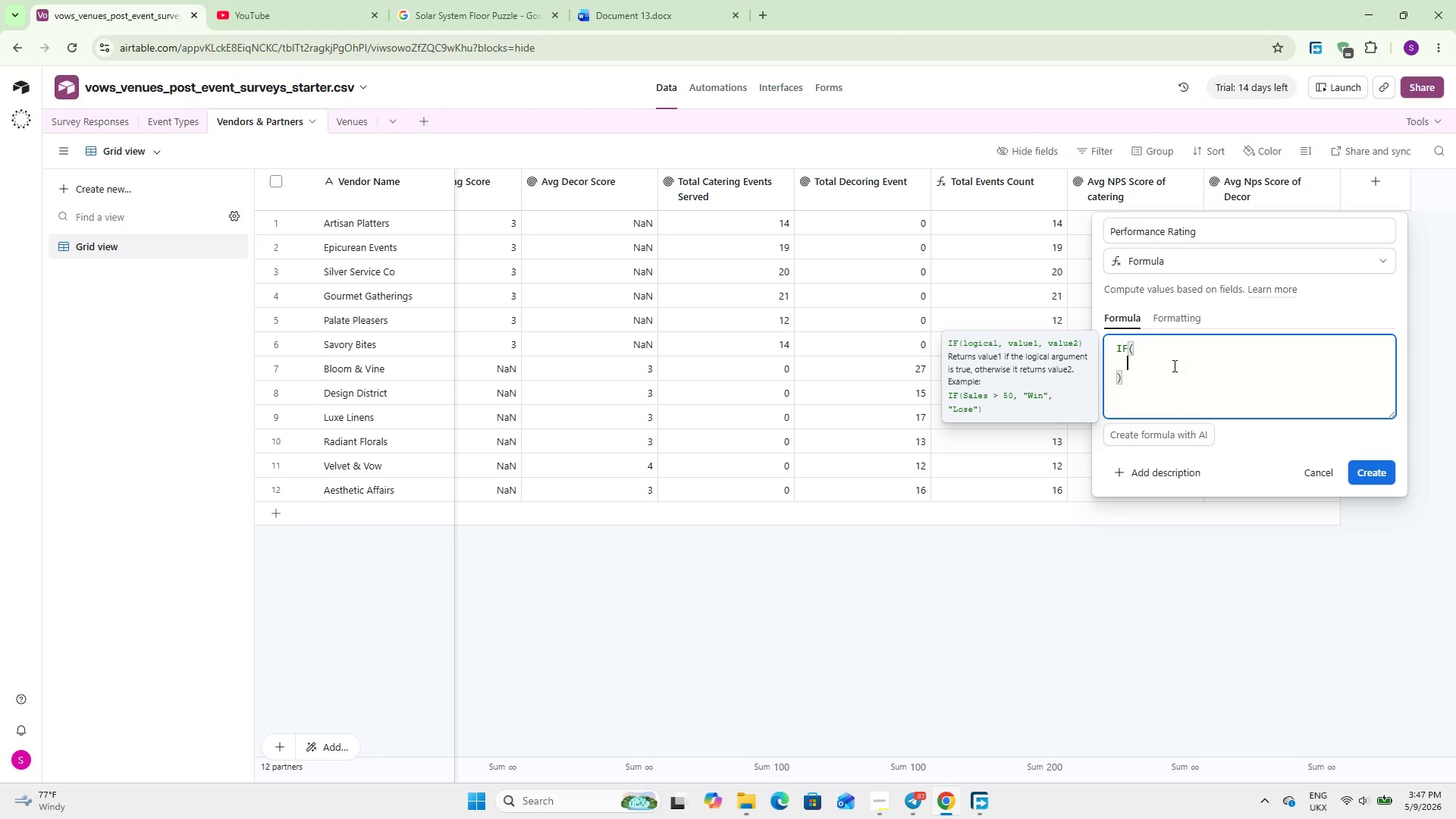 
type(OR()
 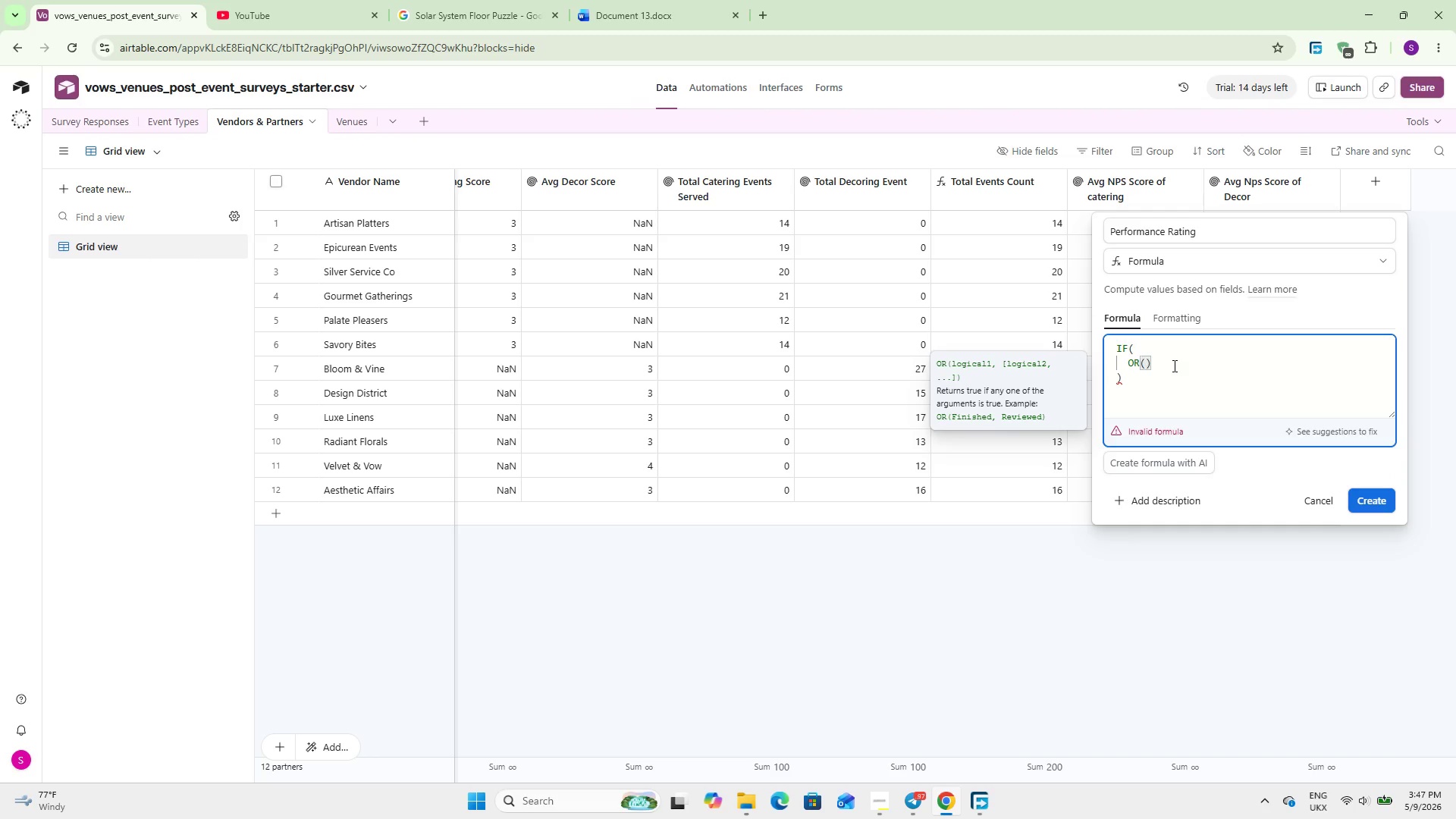 
key(Enter)
 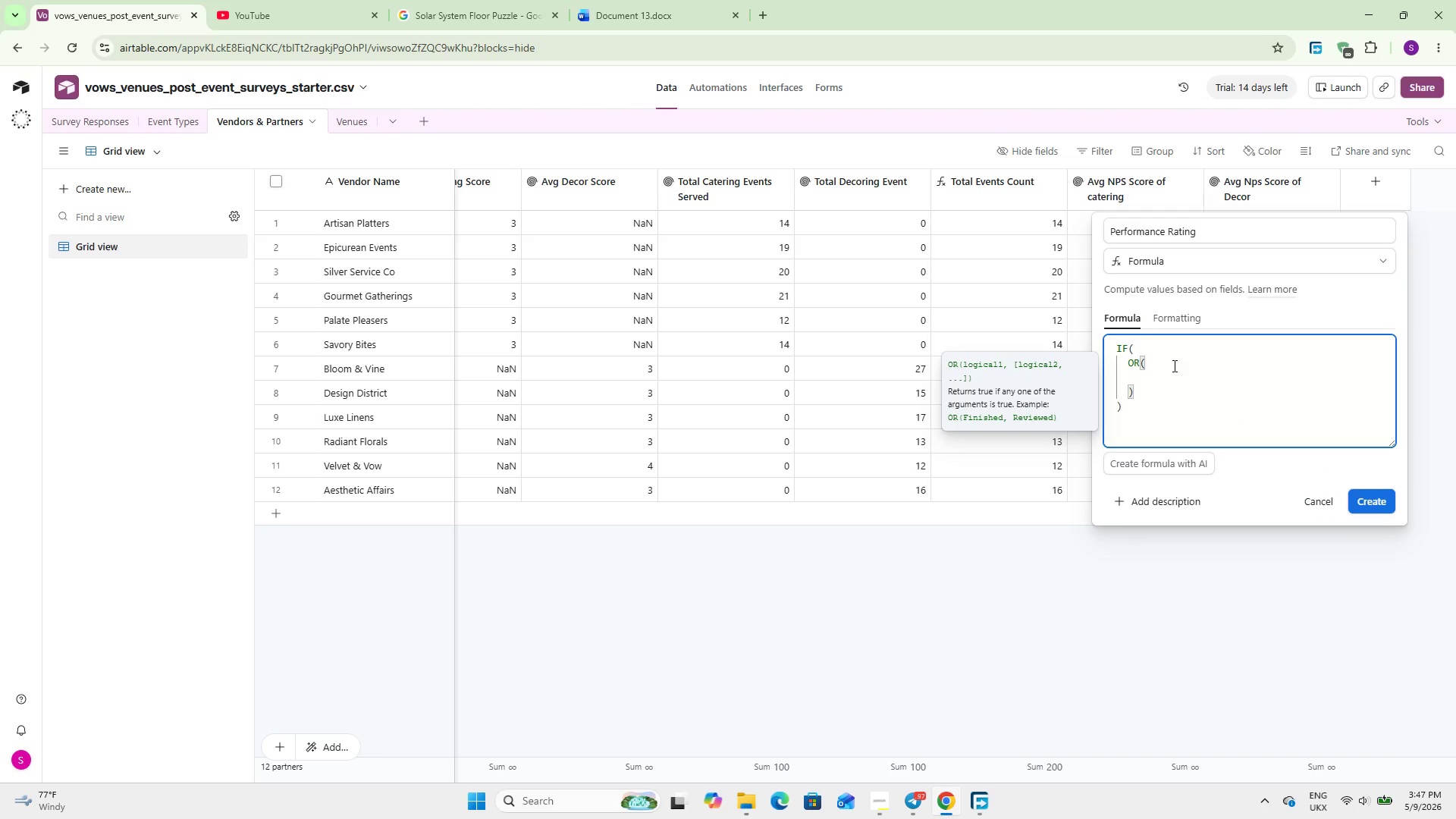 
type(Vend)
 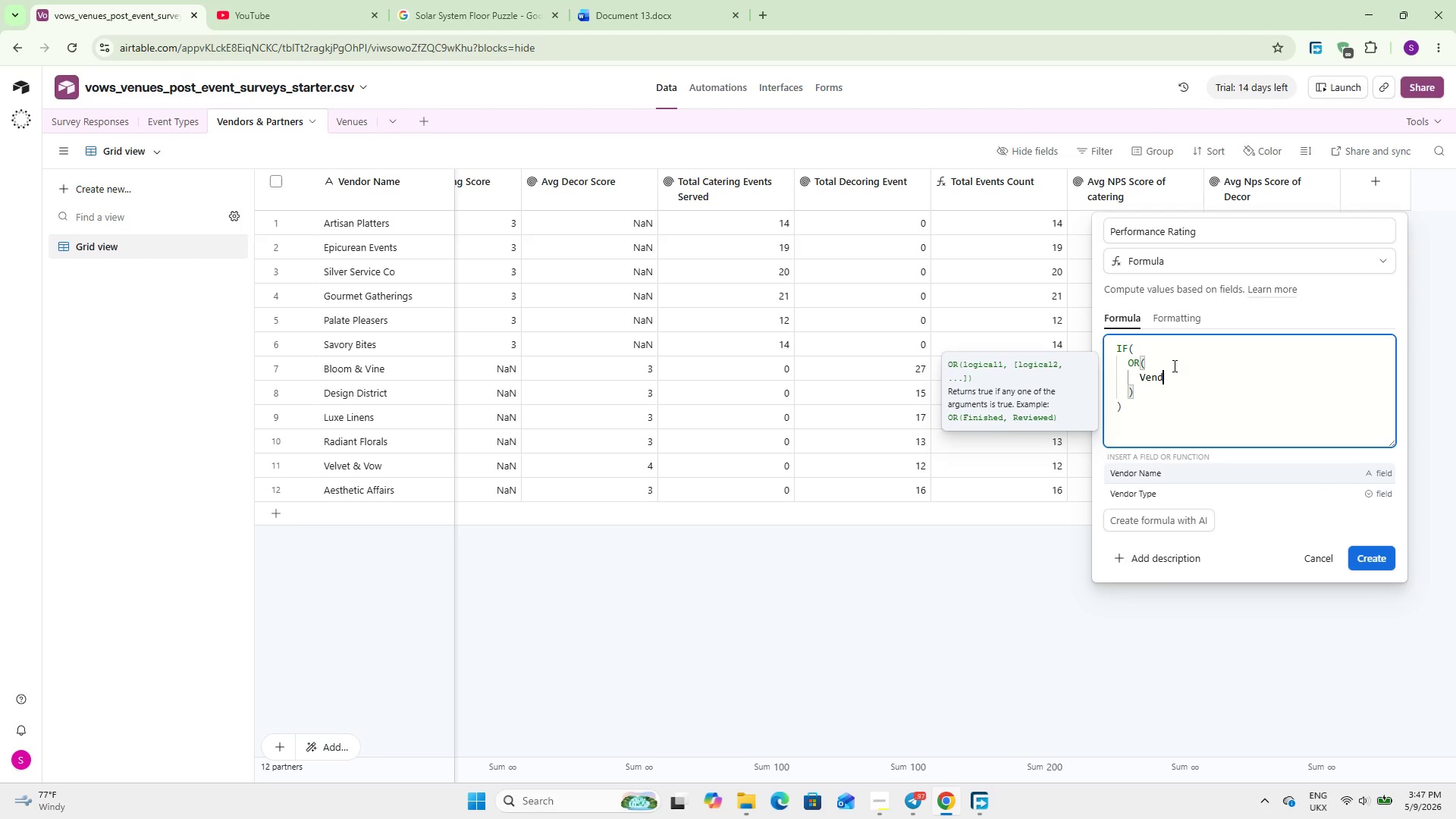 
key(ArrowDown)
 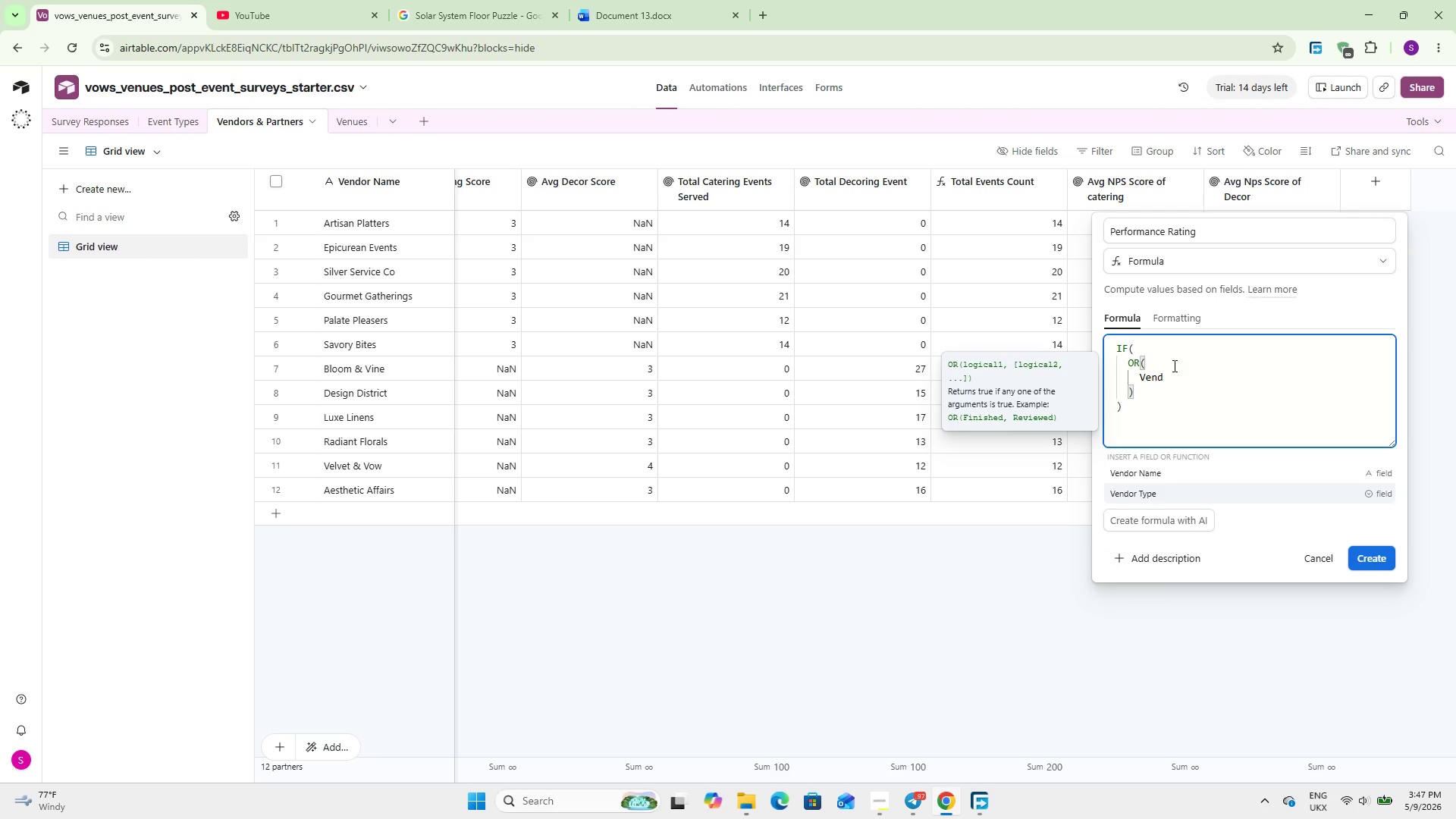 
key(Enter)
 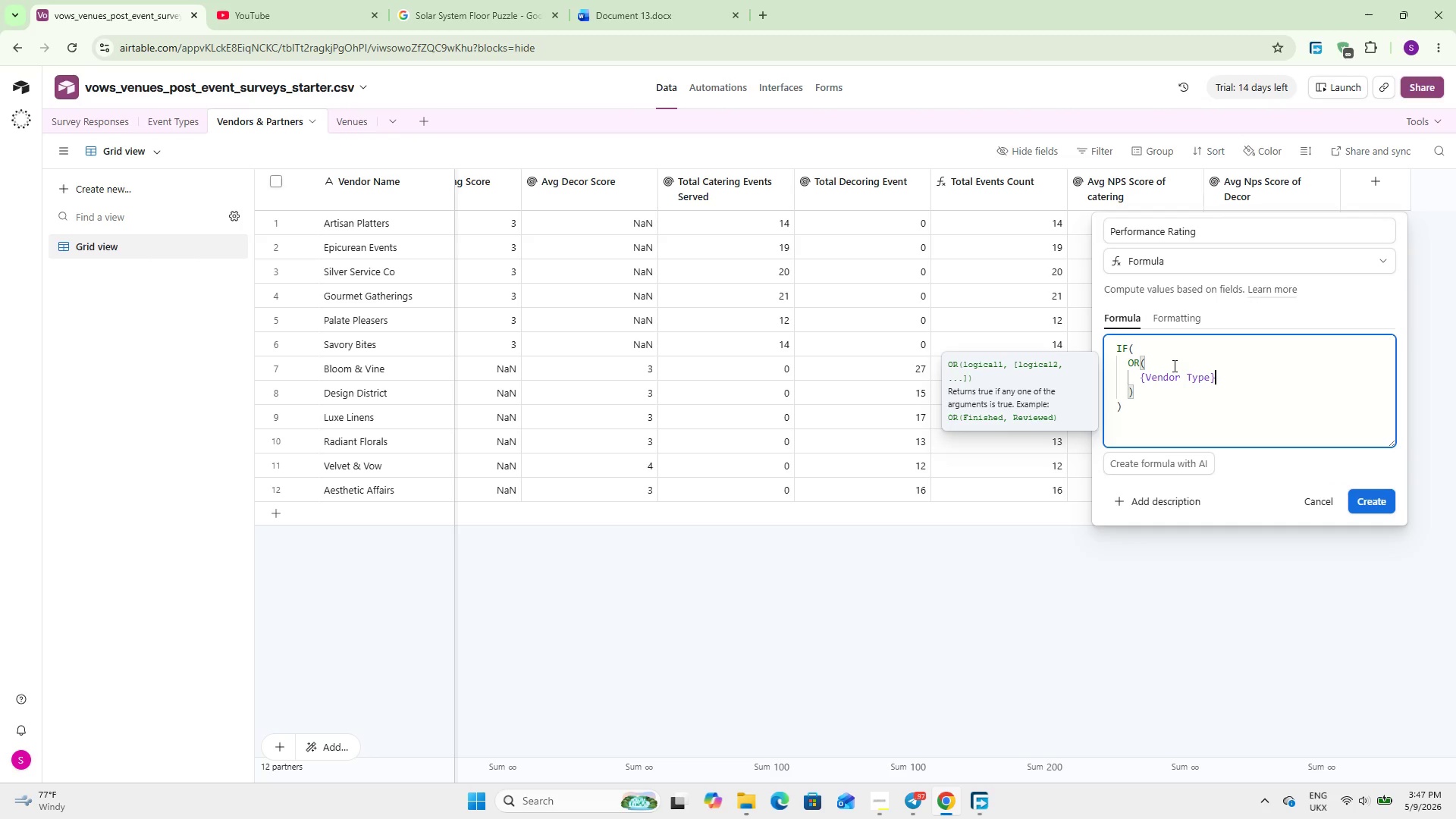 
type( = @Catering)
 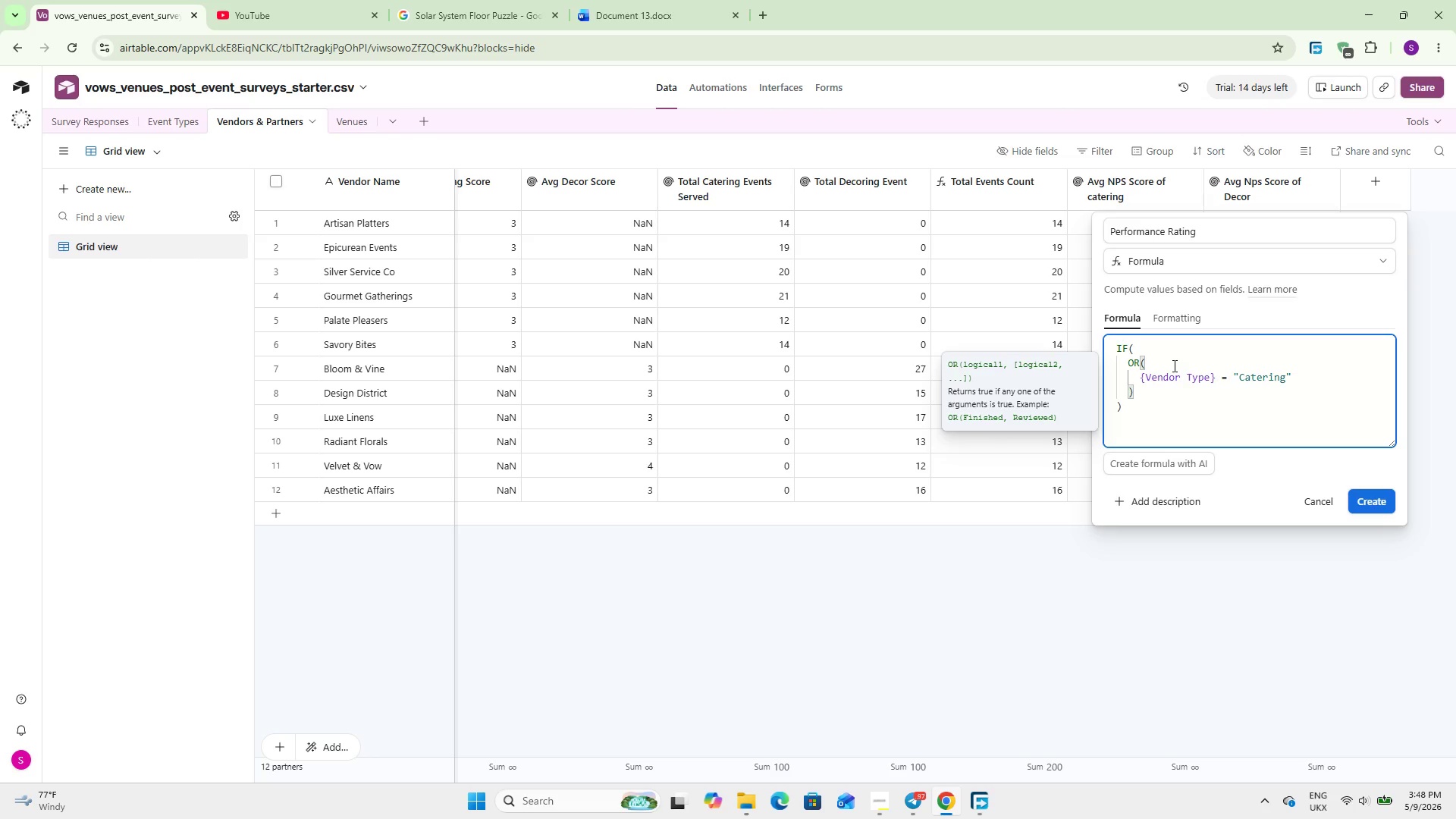 
key(ArrowRight)
 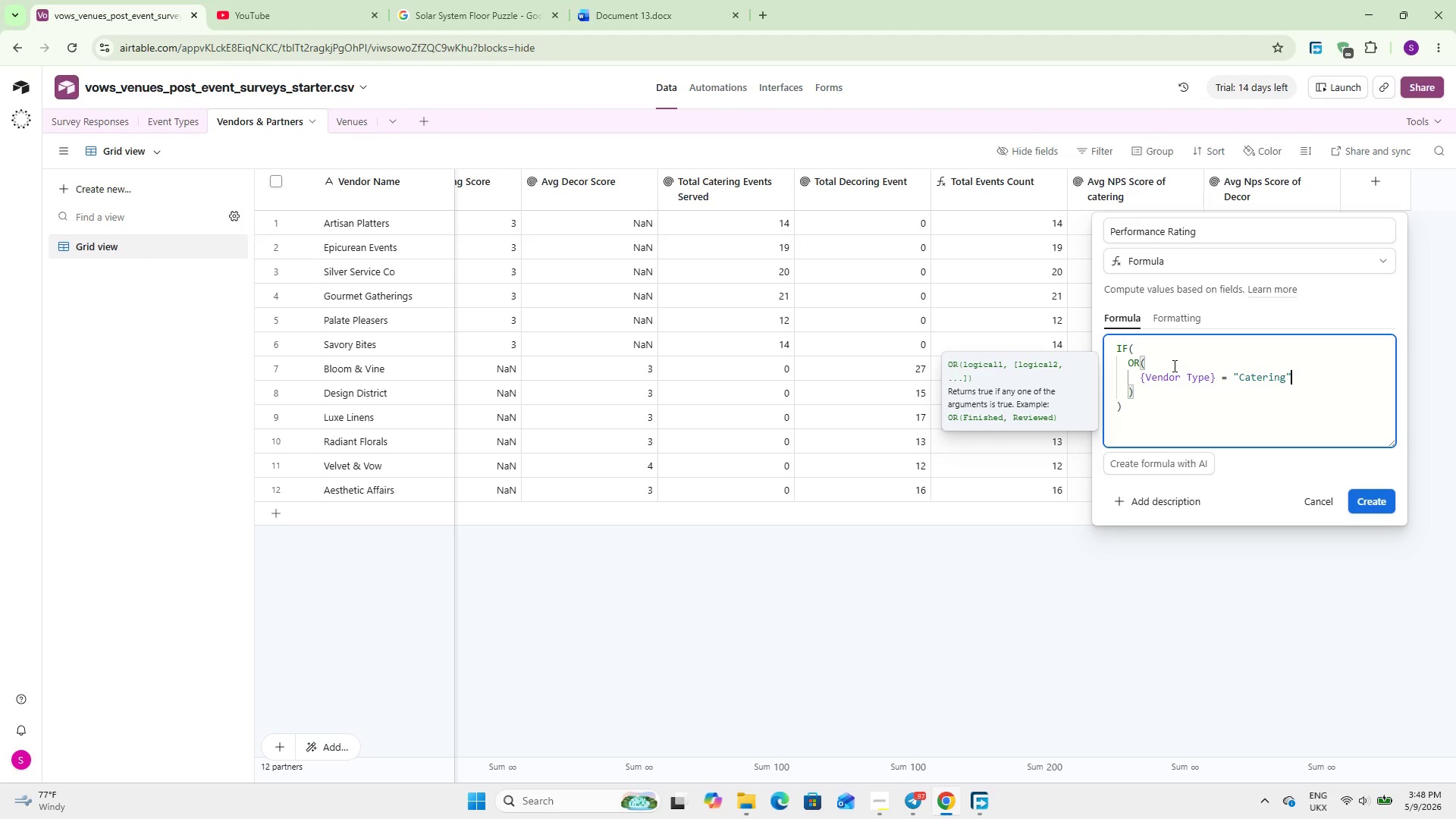 
type(, Ven)
 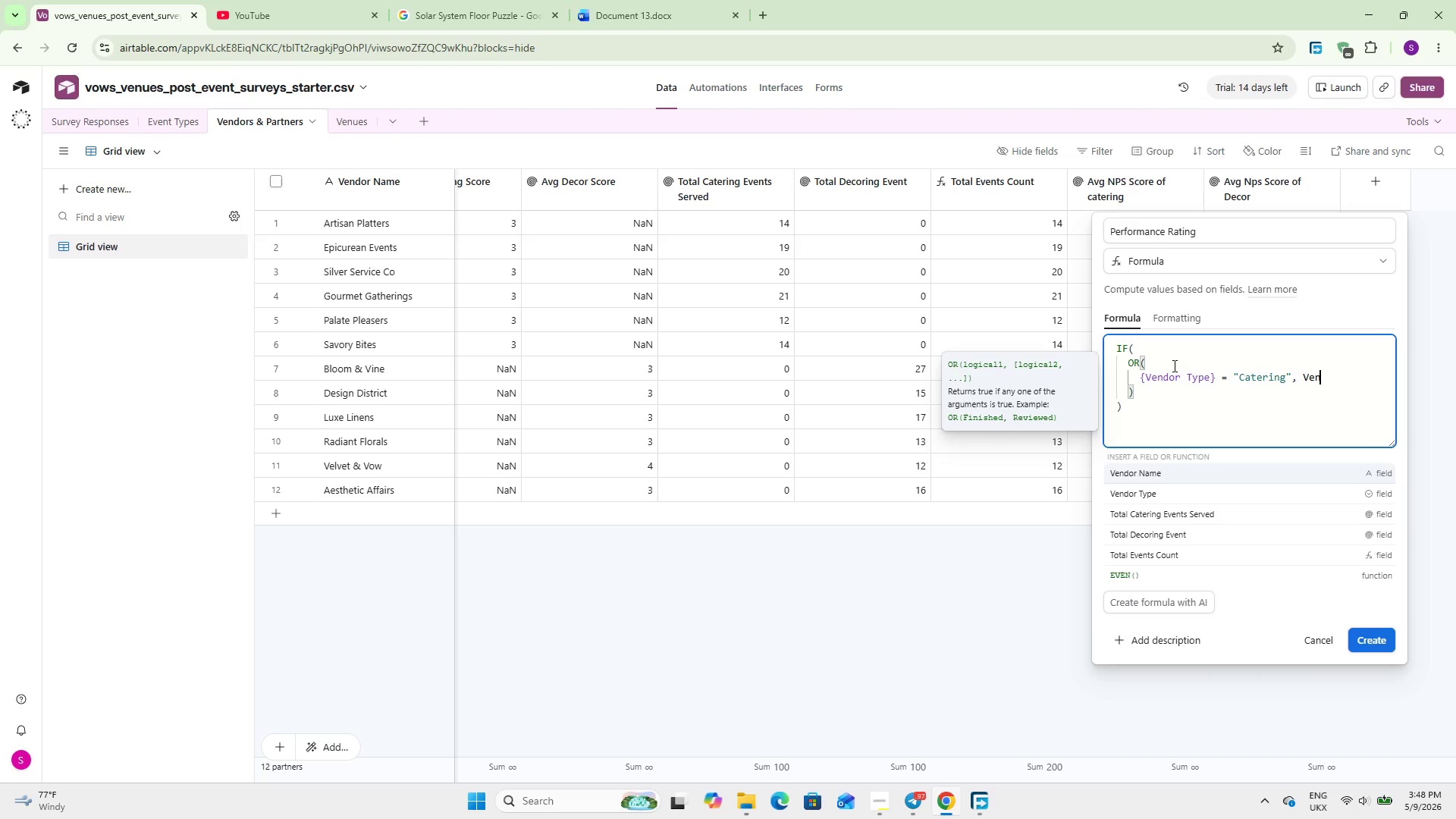 
key(ArrowDown)
 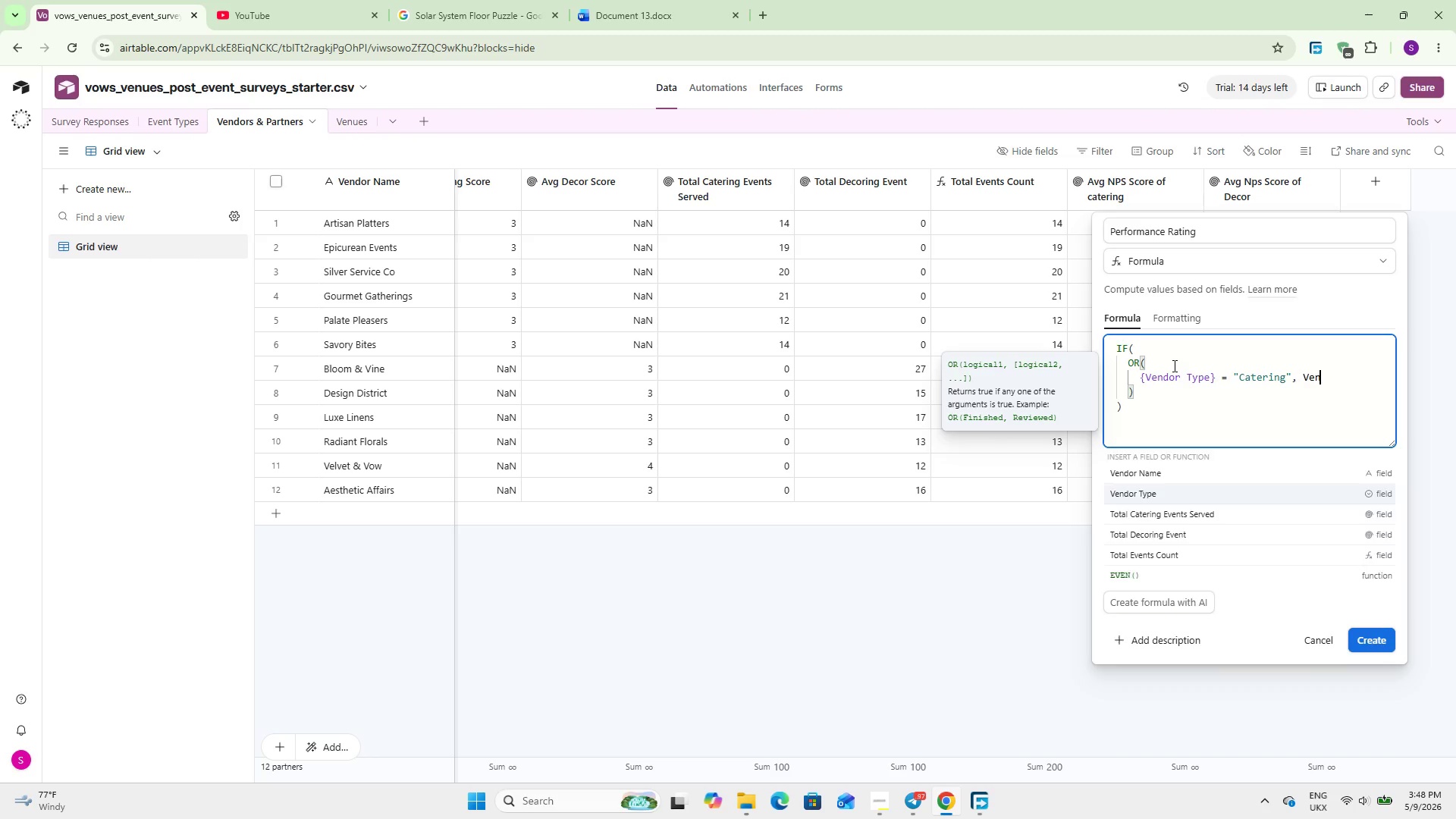 
key(Enter)
 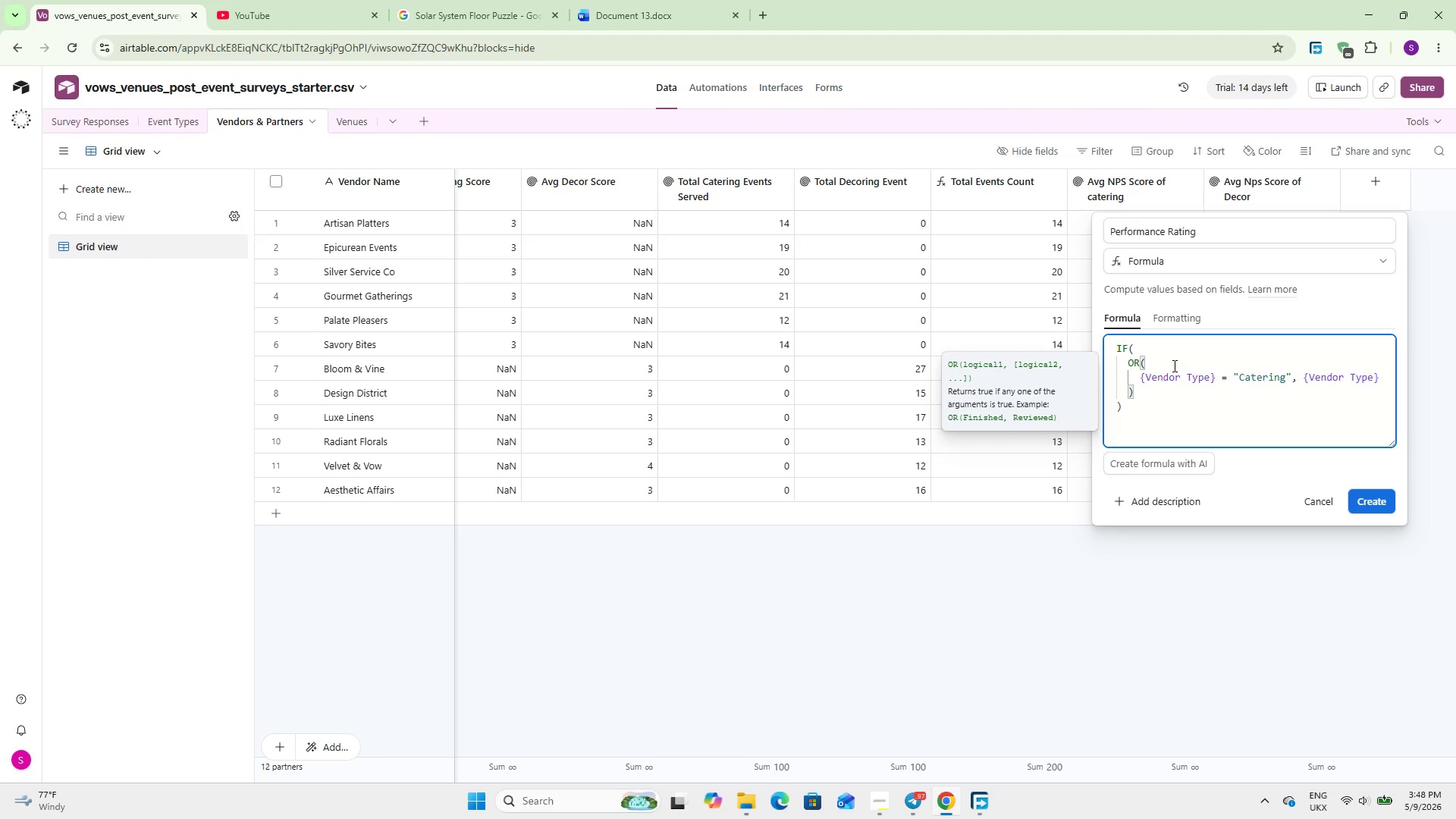 
type( = @Decor)
 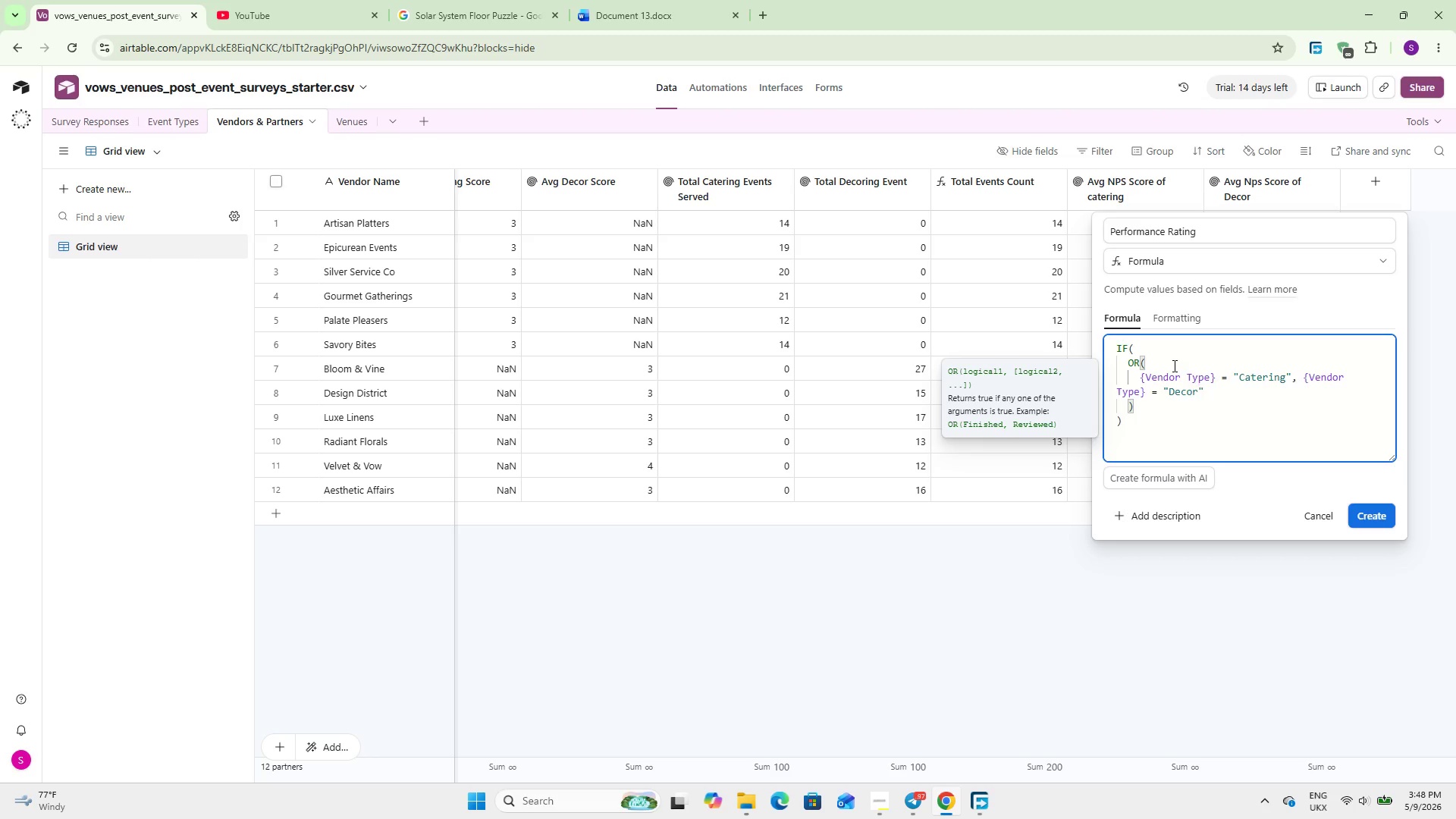 
key(ArrowRight)
 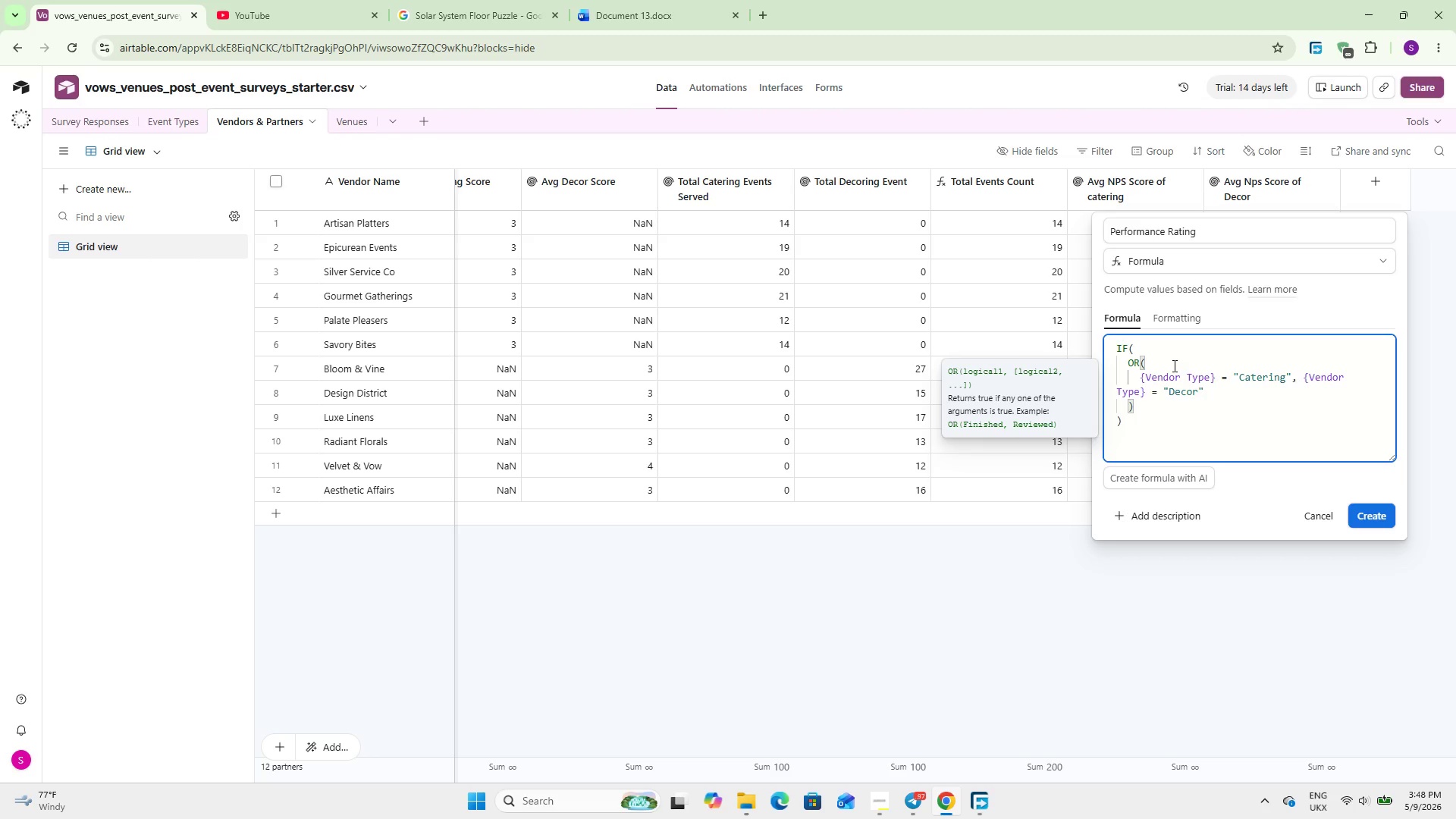 
key(ArrowDown)
 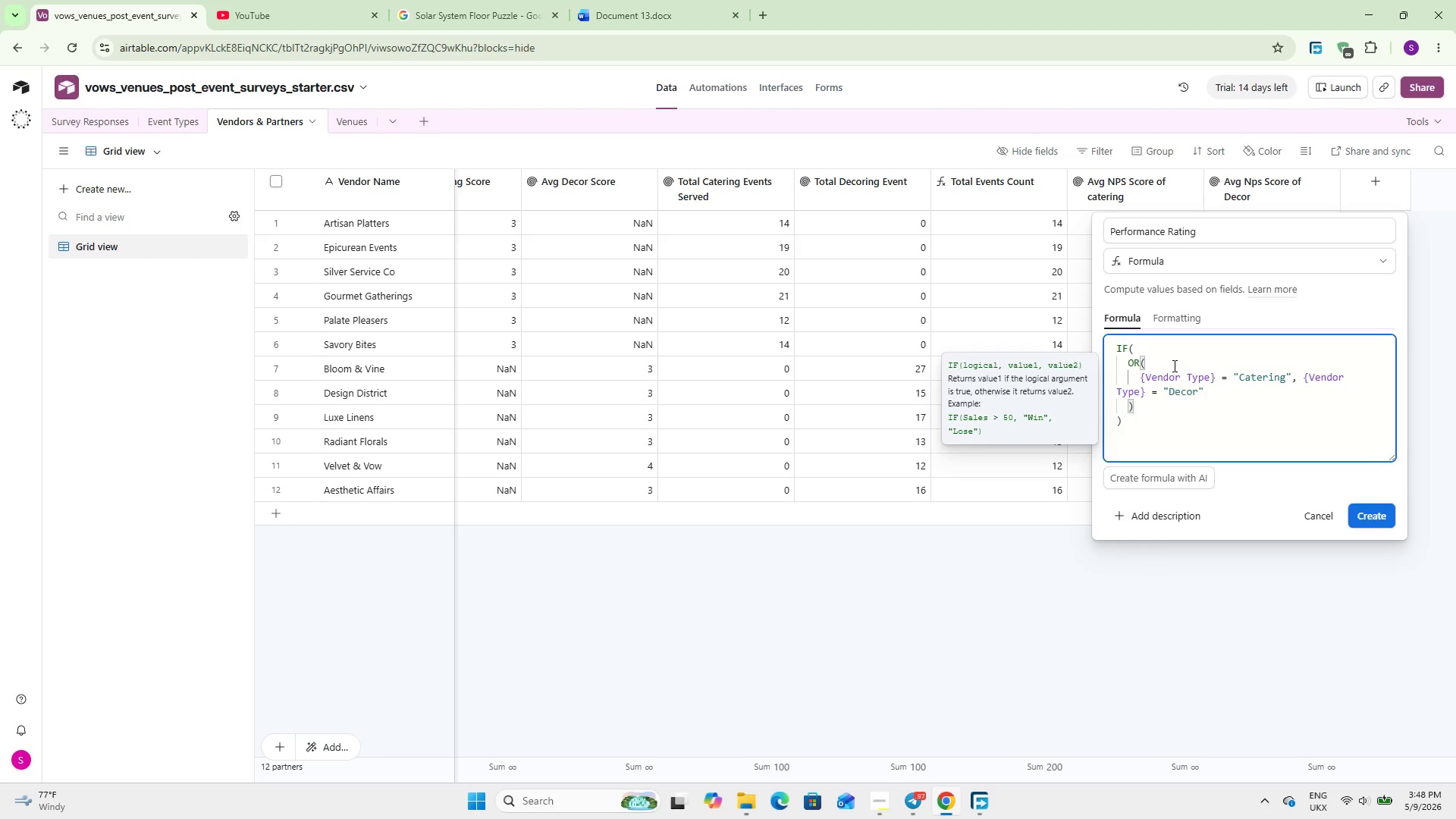 
key(Comma)
 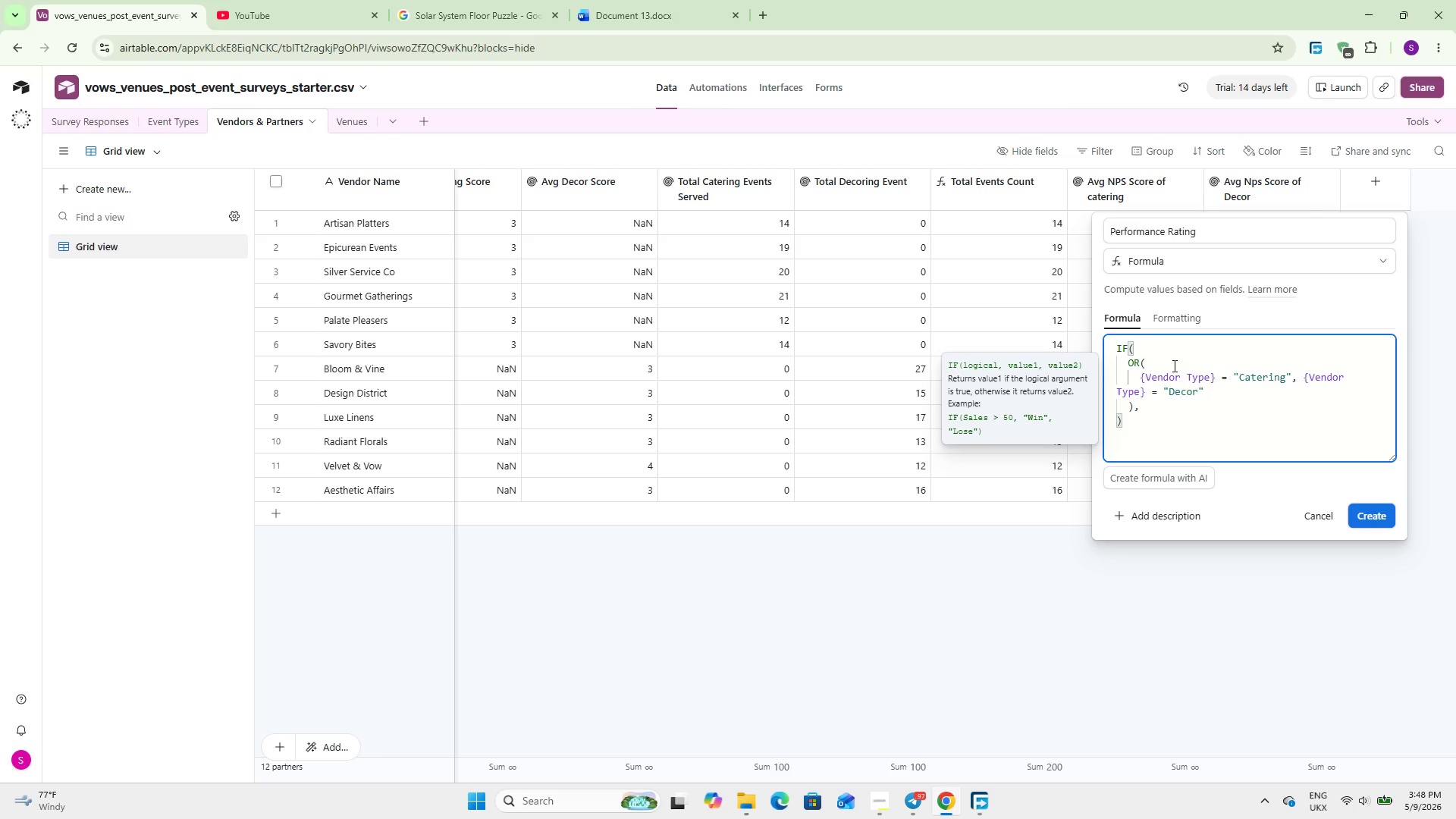 
key(Enter)
 